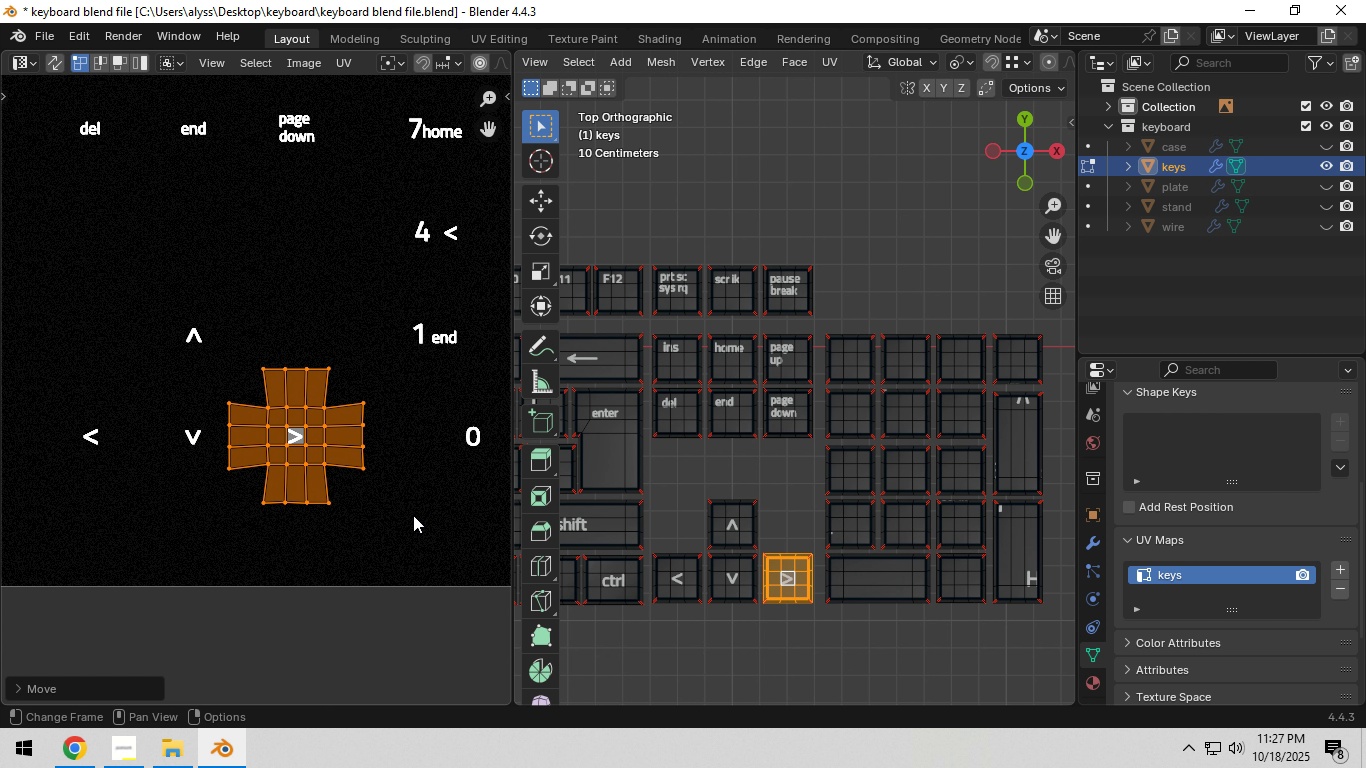 
scroll: coordinate [414, 514], scroll_direction: down, amount: 2.0
 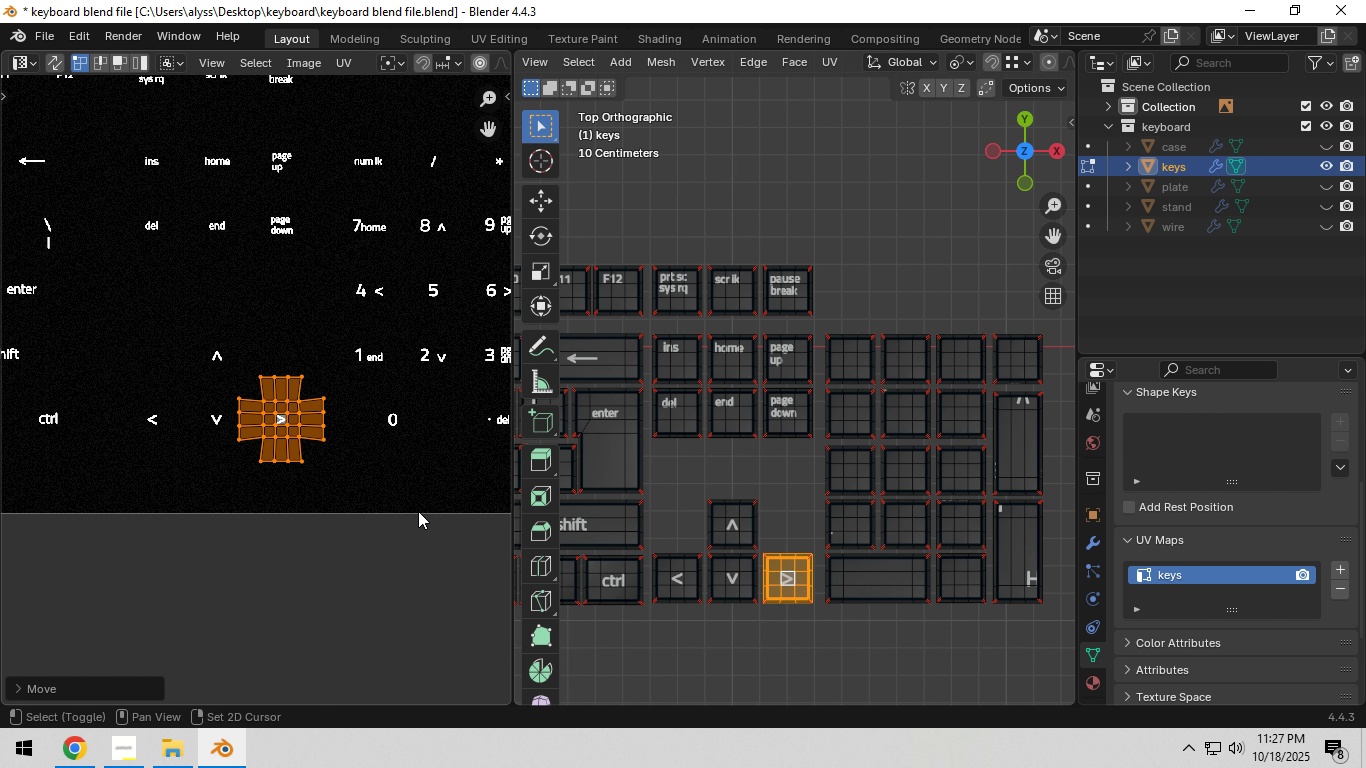 
hold_key(key=ShiftLeft, duration=0.58)
 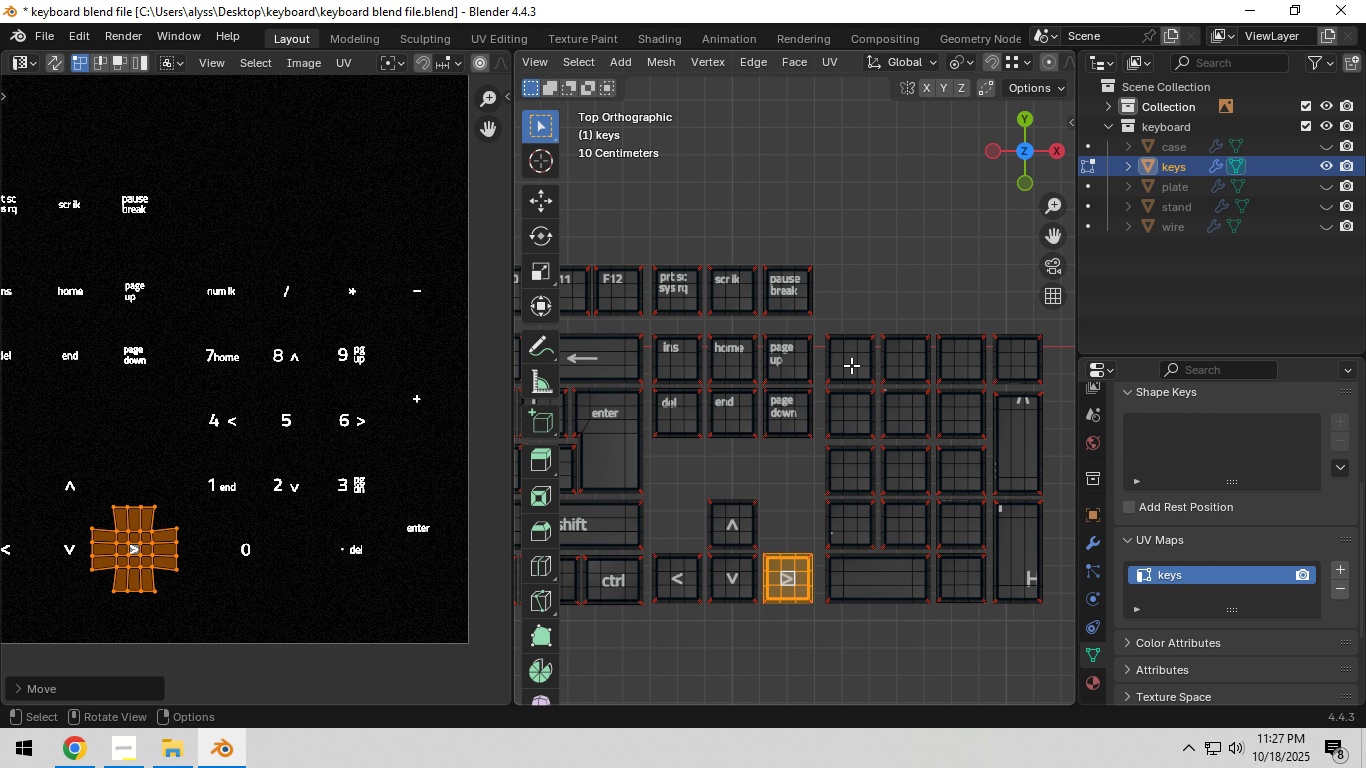 
left_click([850, 361])
 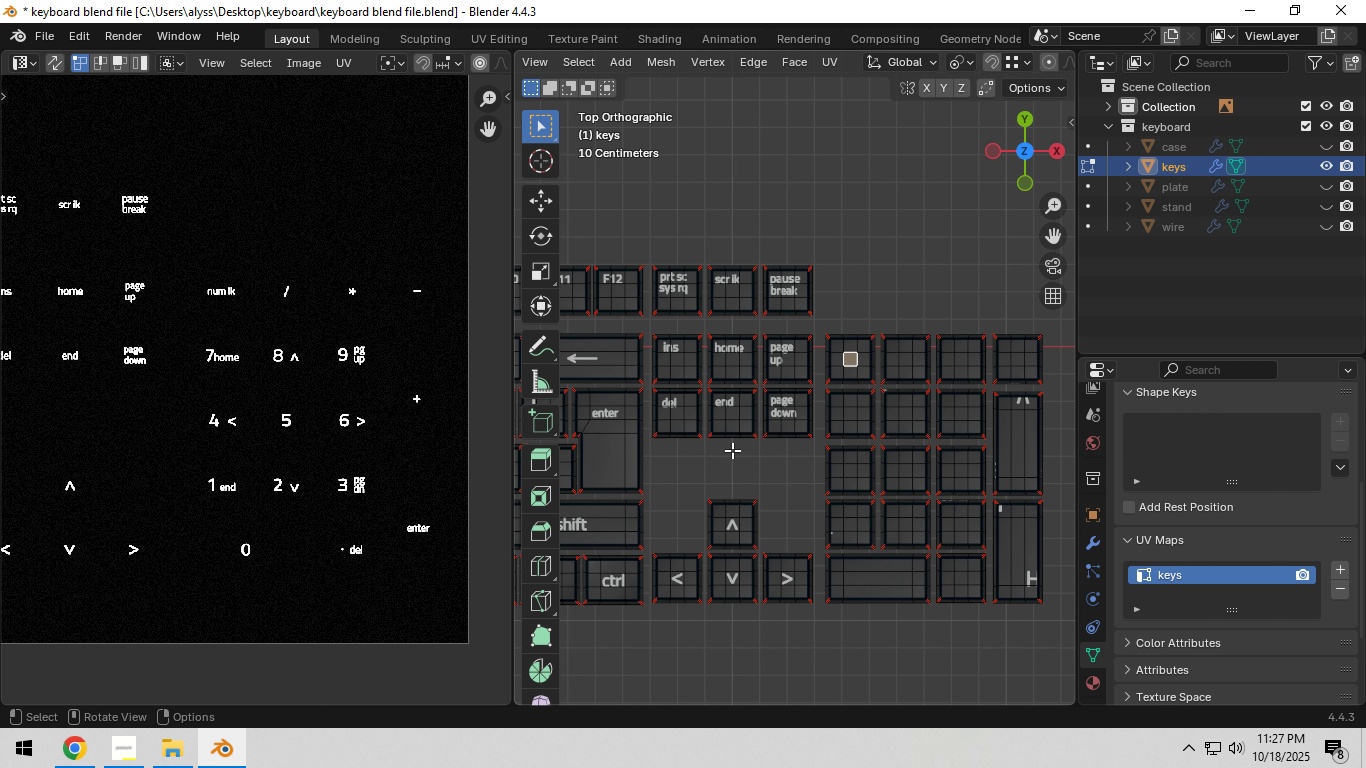 
scroll: coordinate [712, 479], scroll_direction: down, amount: 5.0
 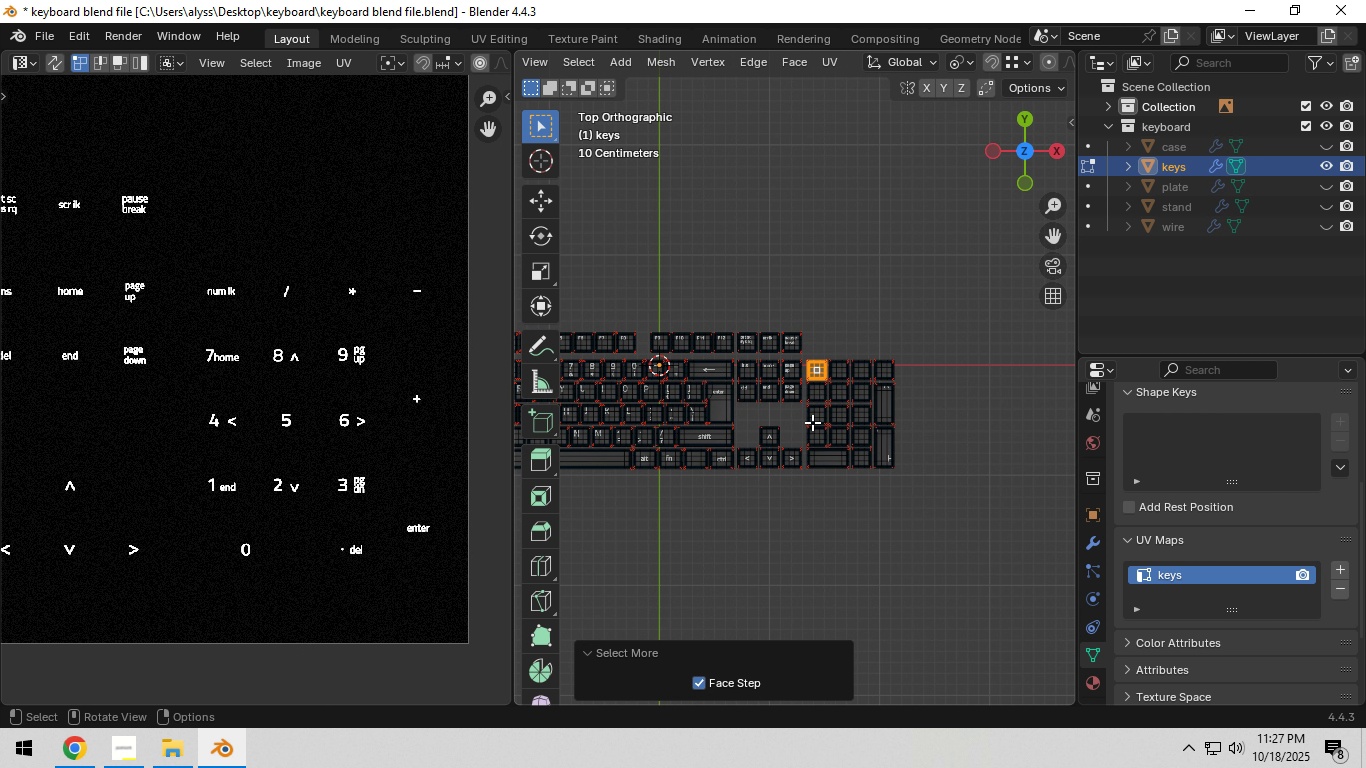 
scroll: coordinate [832, 423], scroll_direction: up, amount: 10.0
 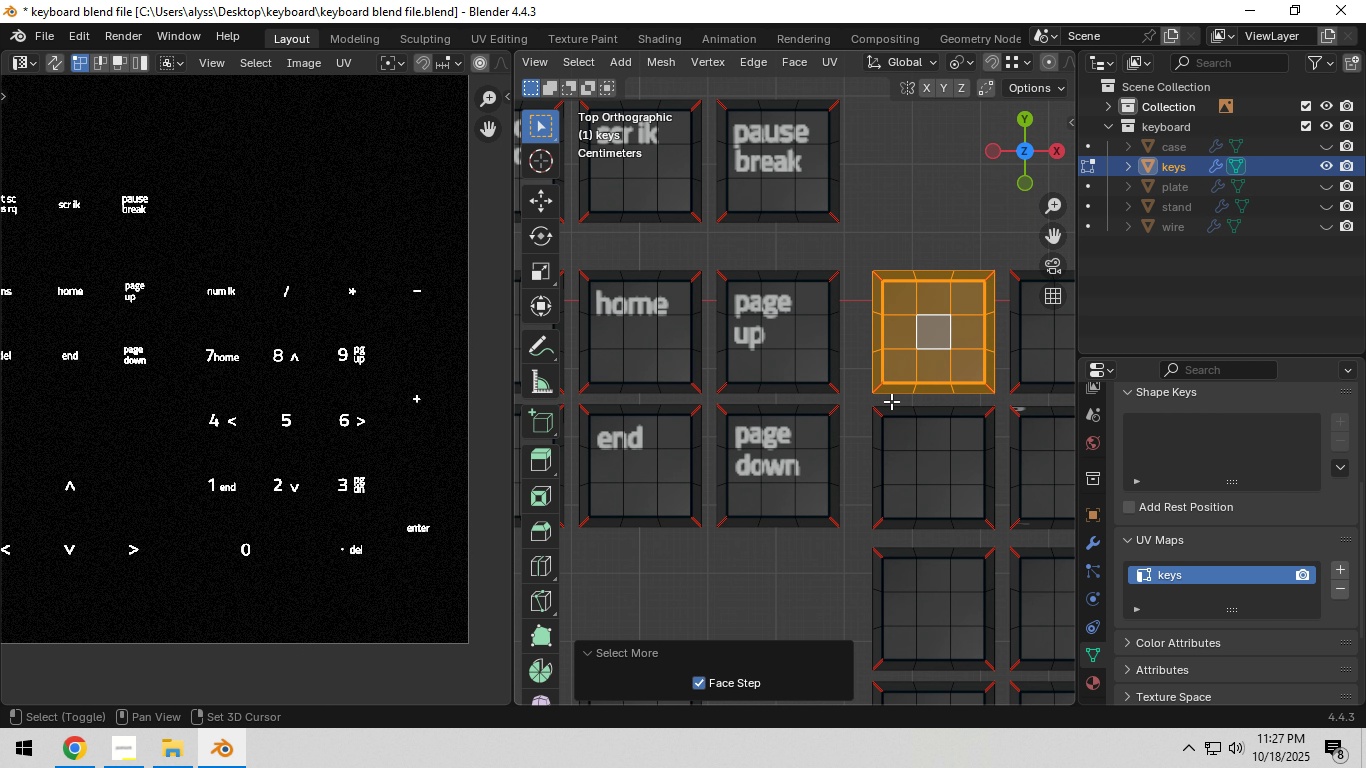 
hold_key(key=ShiftLeft, duration=0.42)
 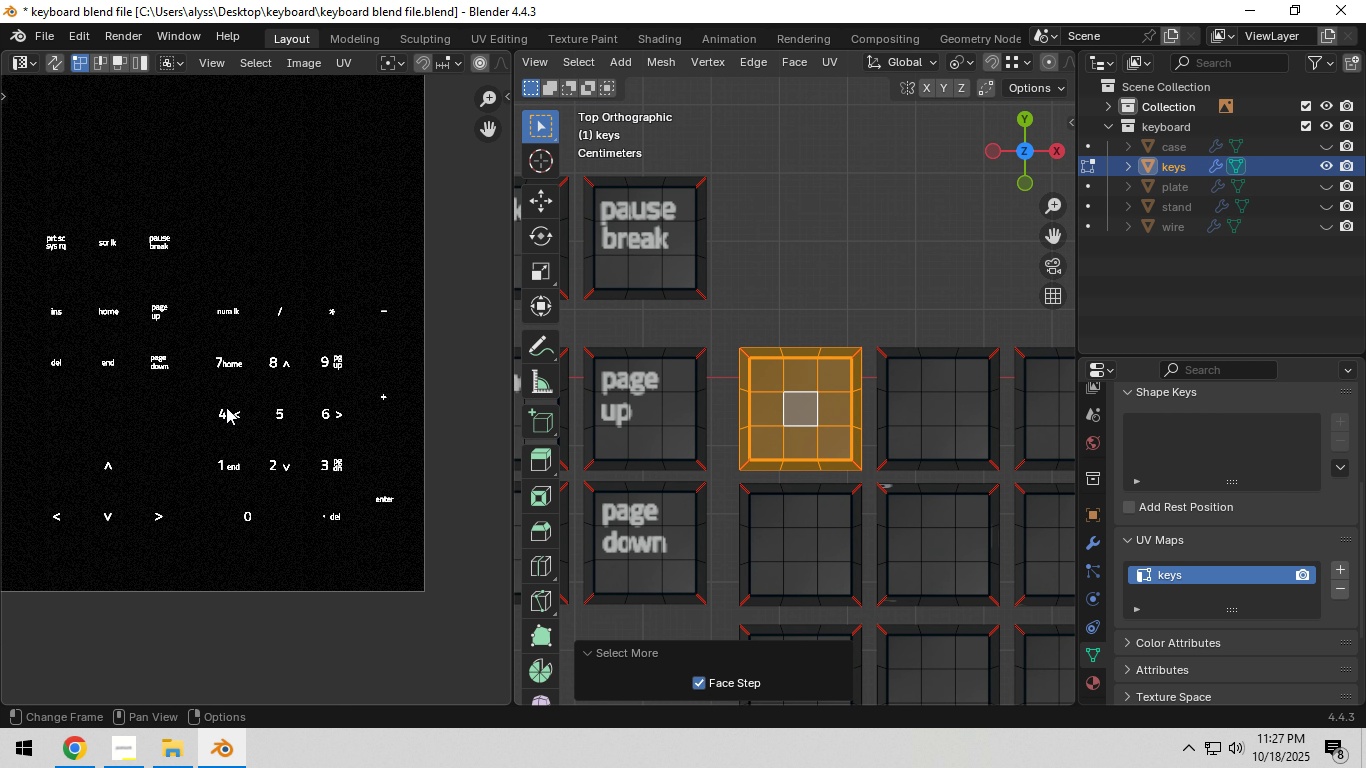 
scroll: coordinate [226, 407], scroll_direction: down, amount: 6.0
 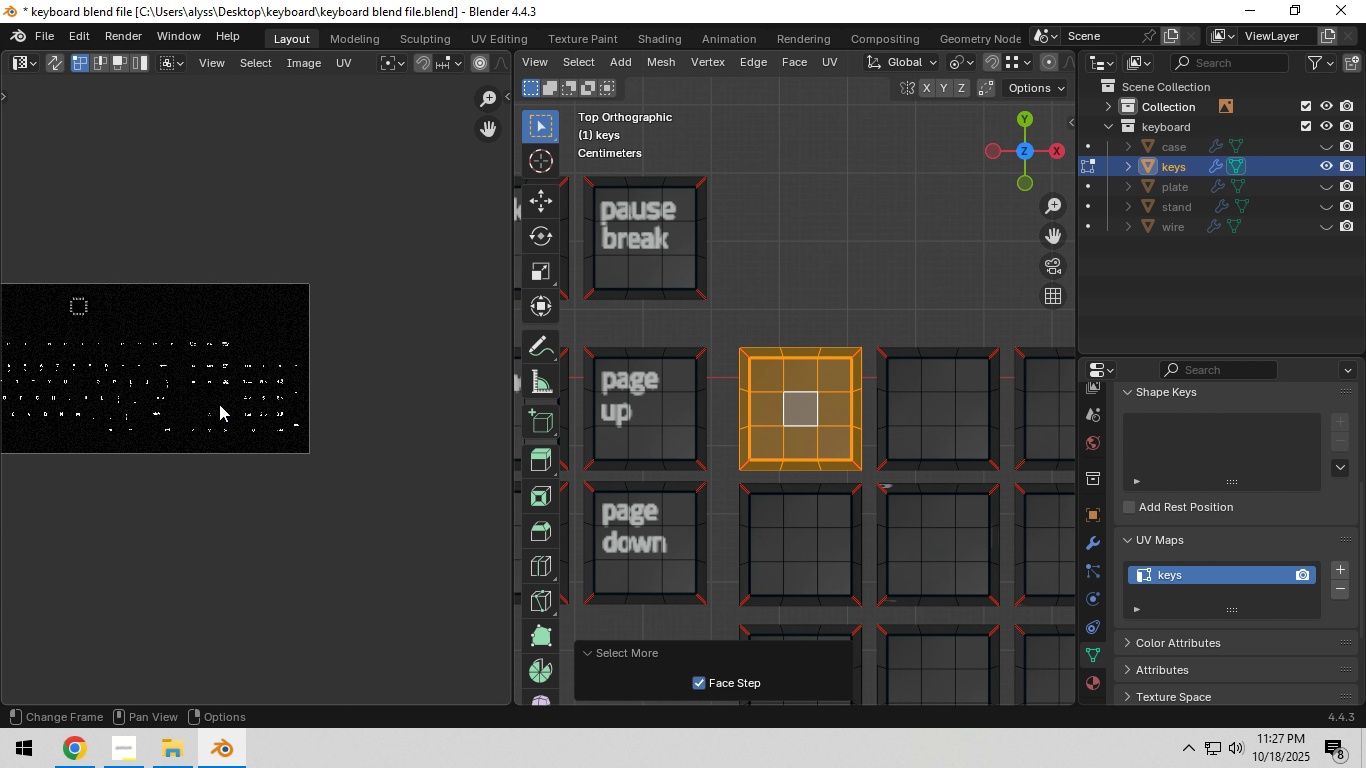 
type(ag)
 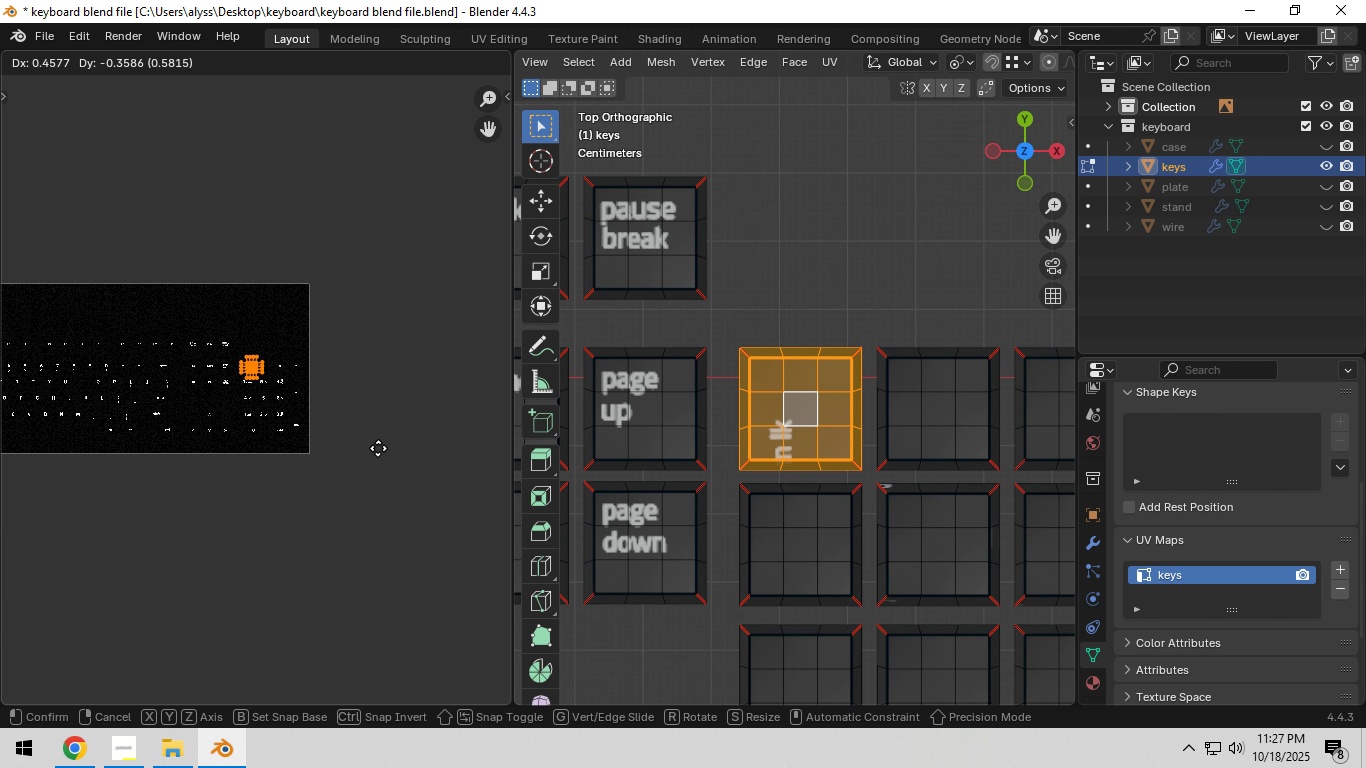 
left_click([377, 447])
 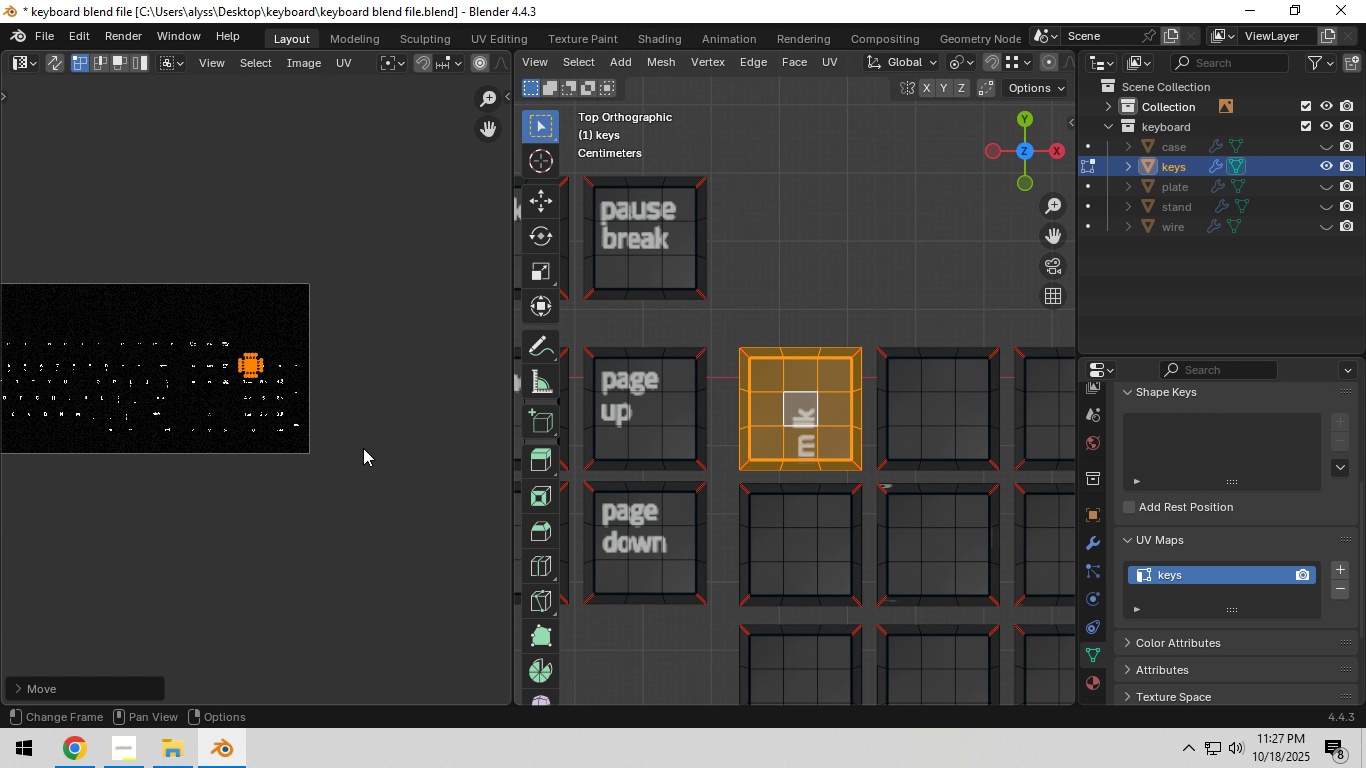 
scroll: coordinate [361, 448], scroll_direction: up, amount: 5.0
 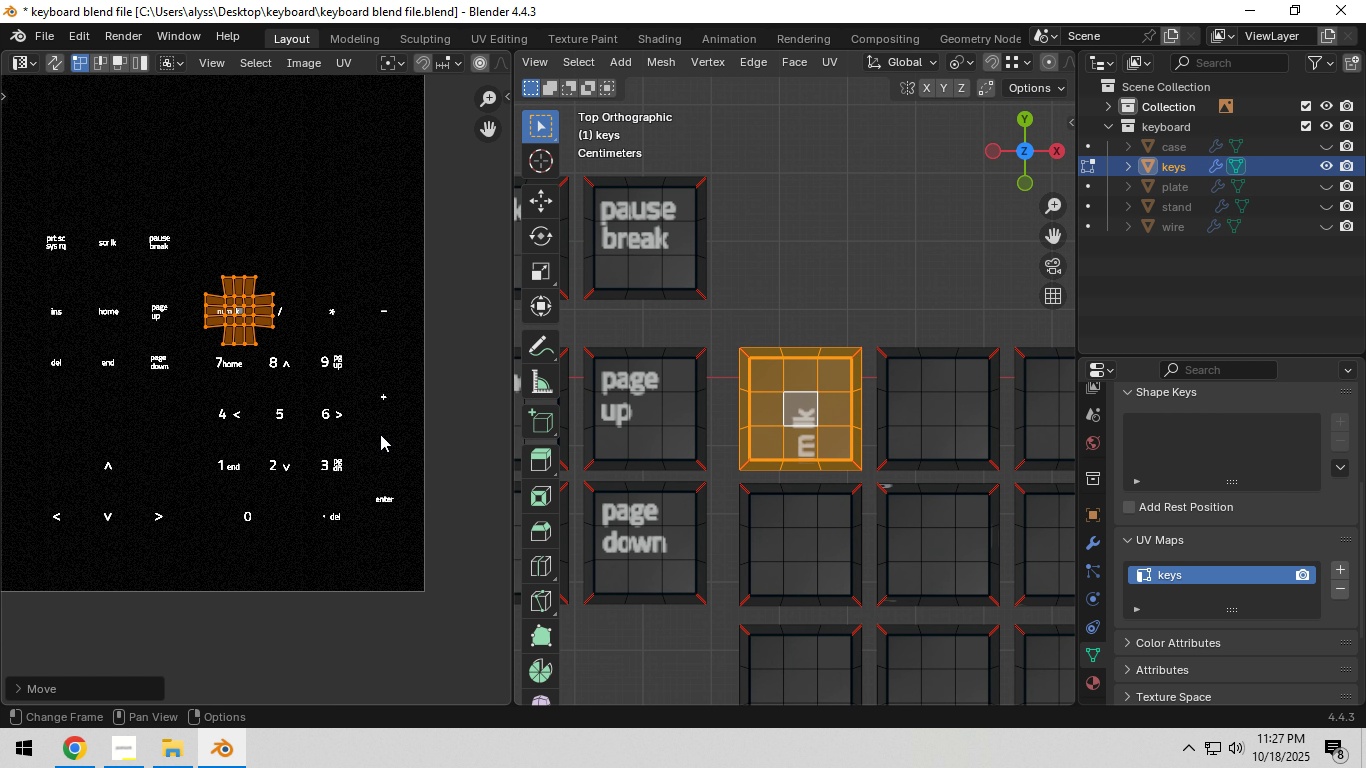 
key(Shift+ShiftLeft)
 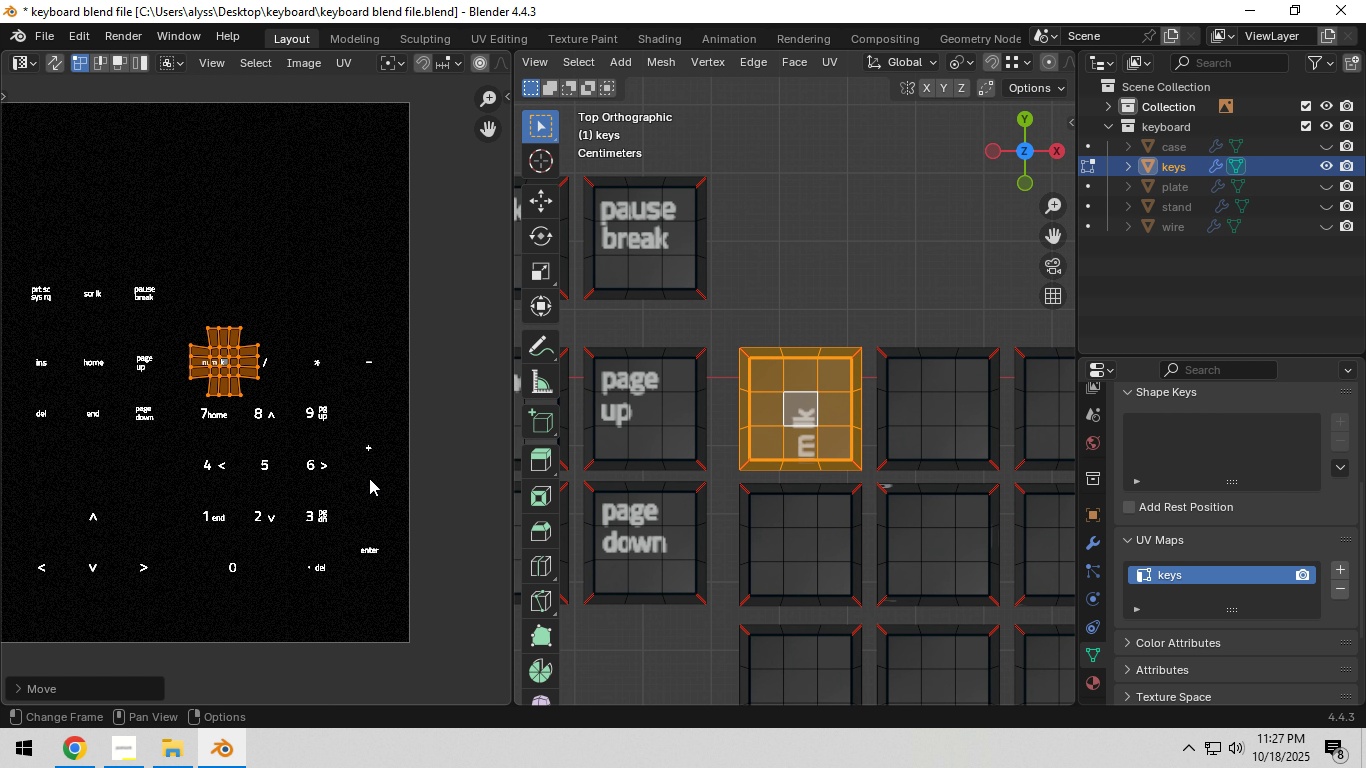 
scroll: coordinate [367, 474], scroll_direction: up, amount: 6.0
 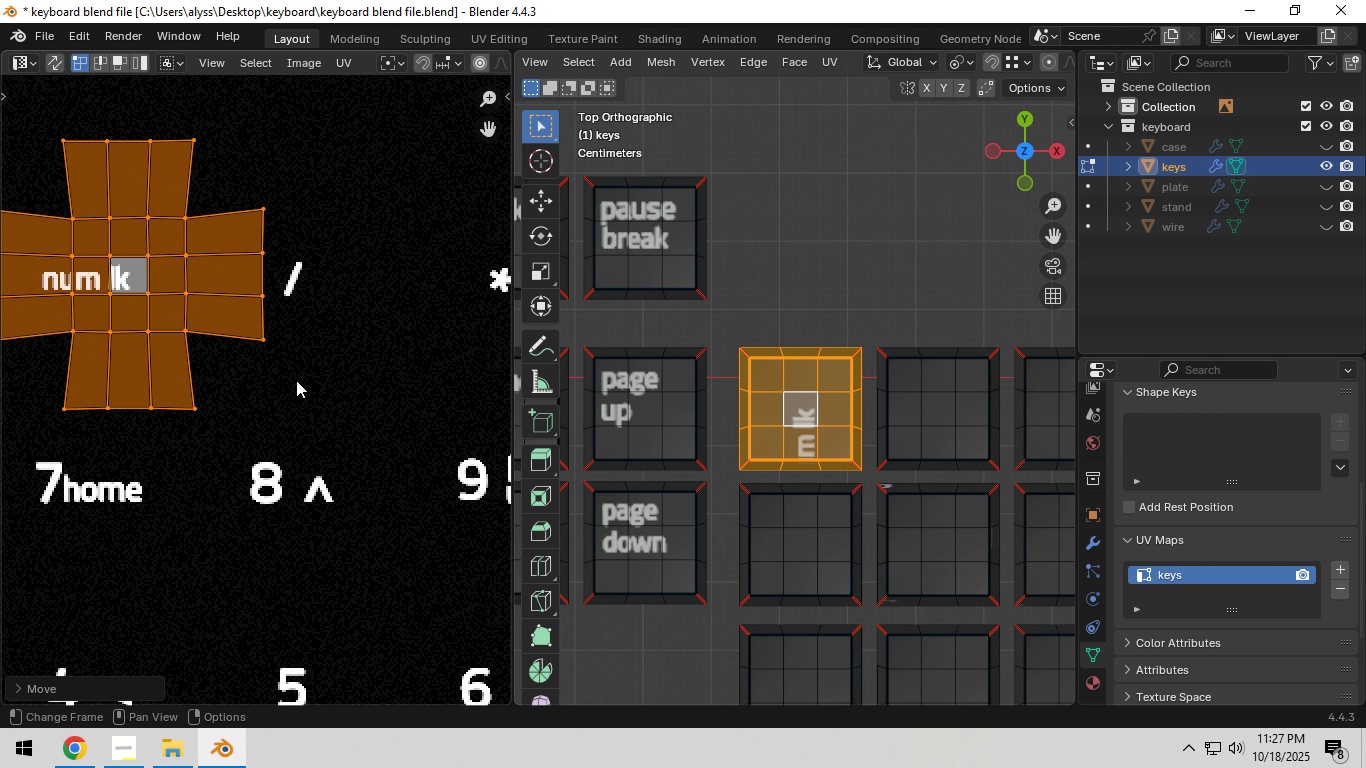 
hold_key(key=ShiftLeft, duration=0.4)
 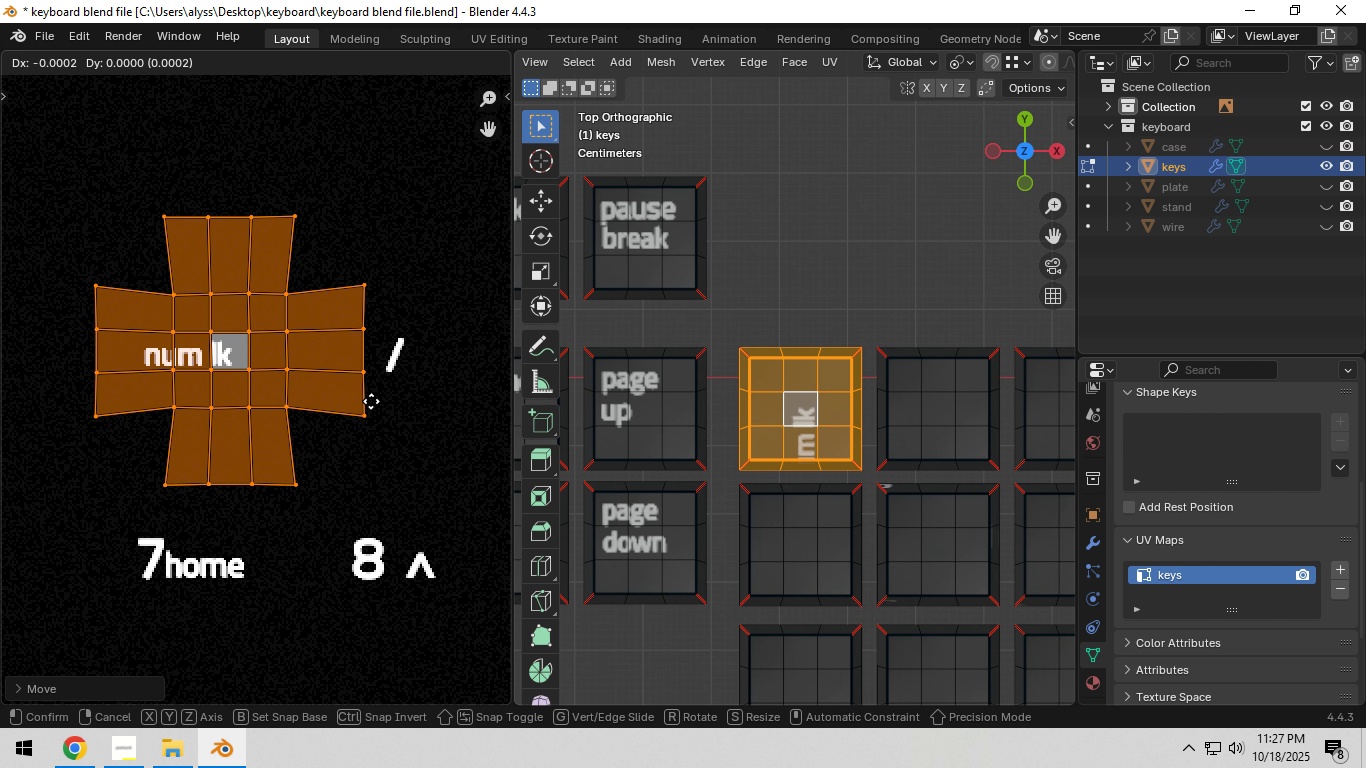 
key(G)
 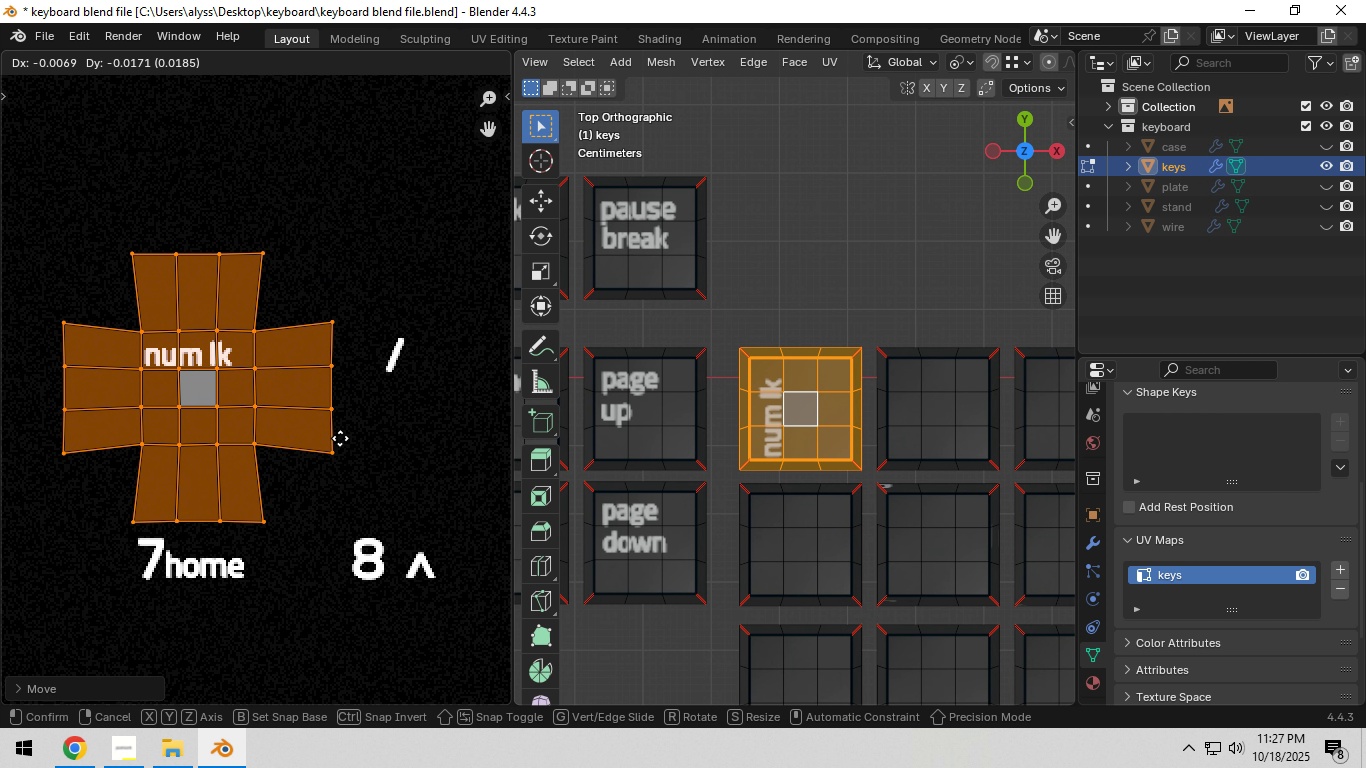 
left_click([340, 438])
 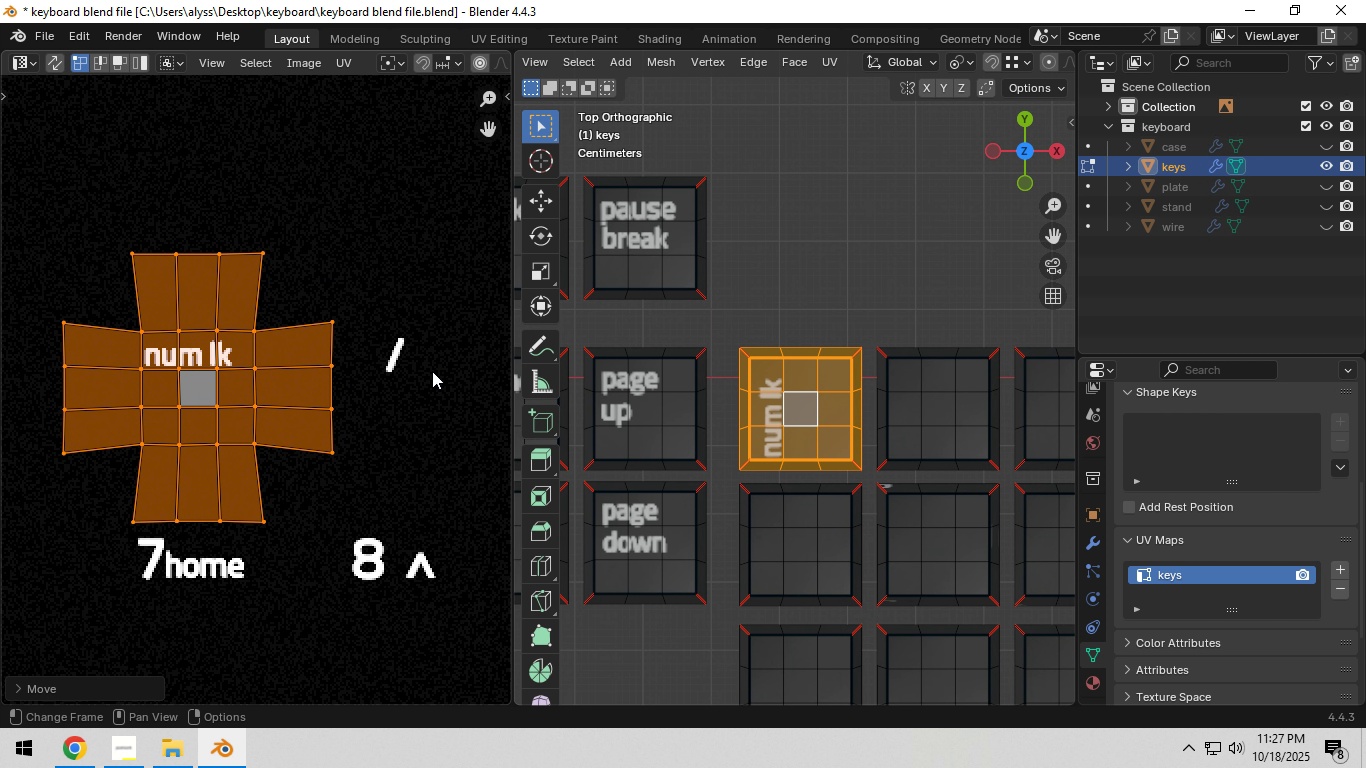 
key(R)
 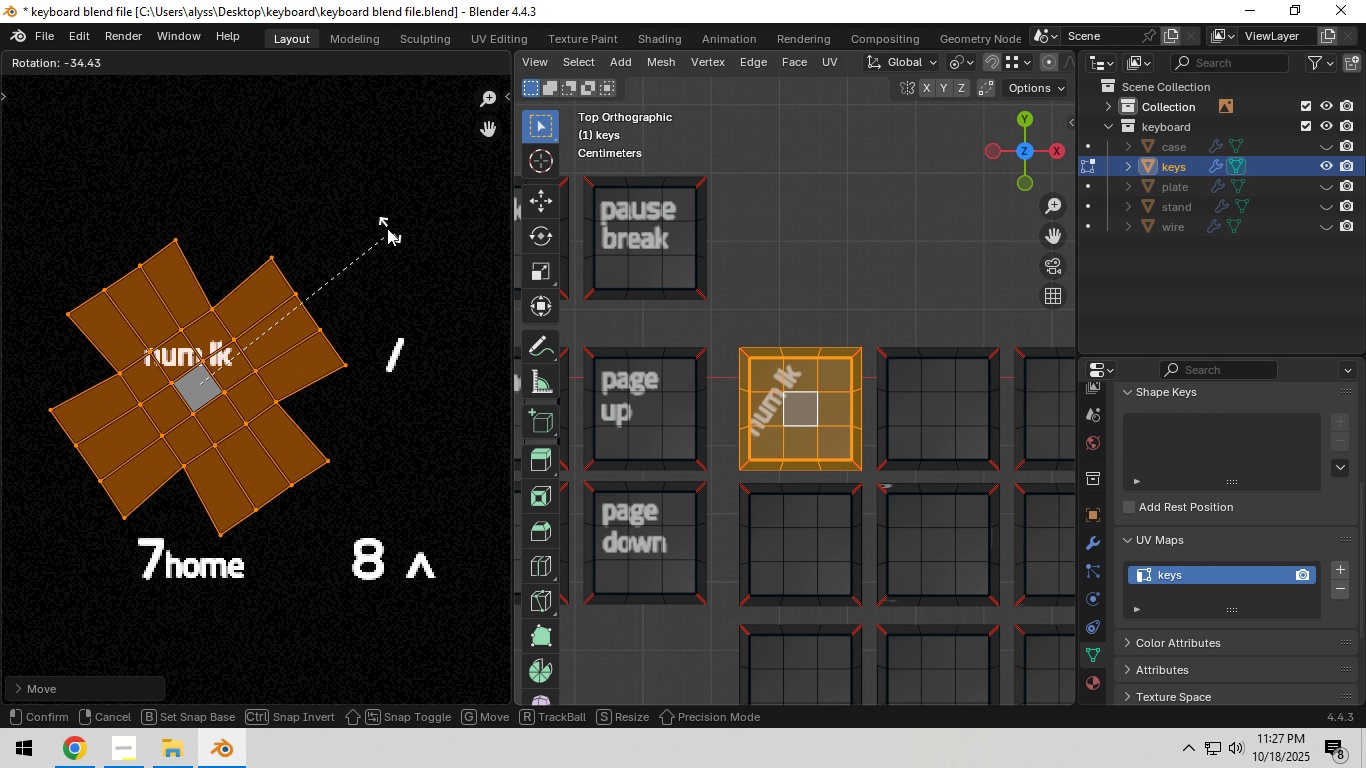 
hold_key(key=ControlLeft, duration=1.54)
left_click([182, 131])
 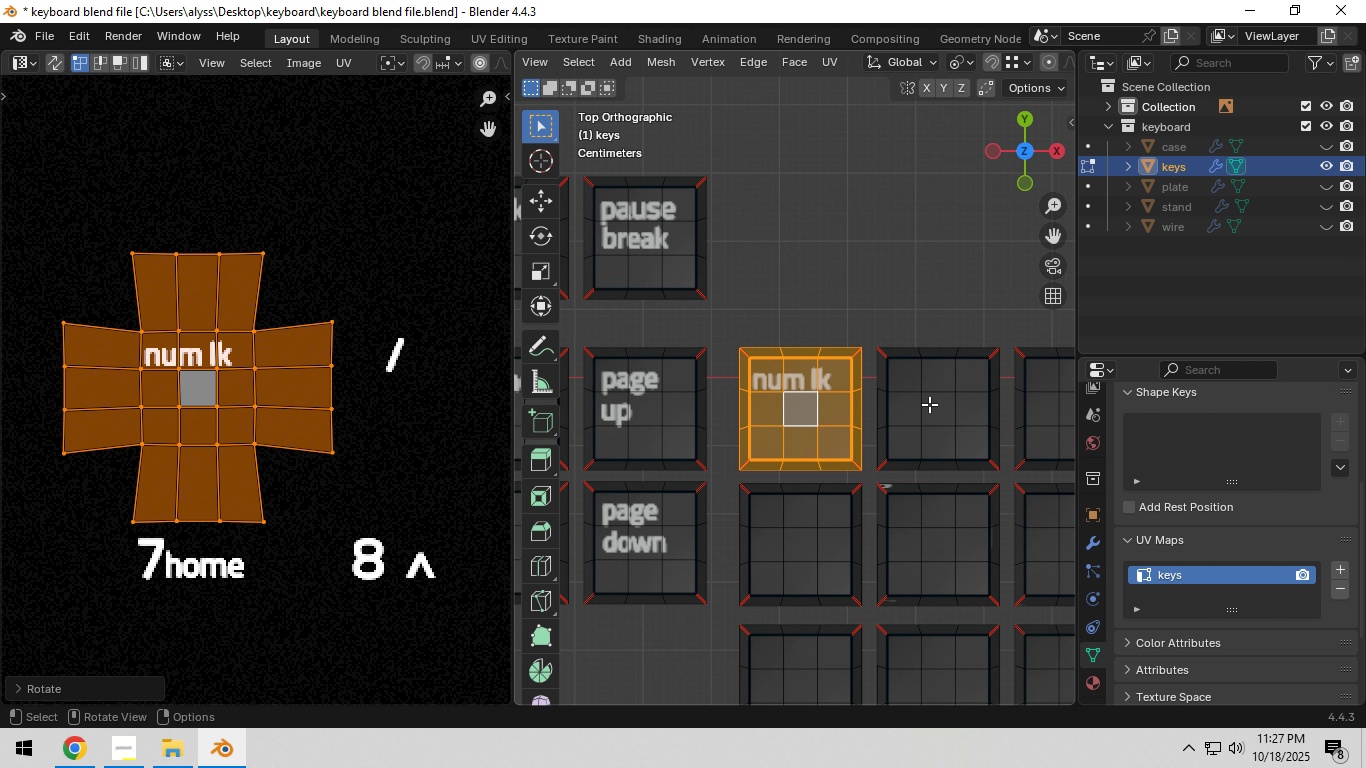 
left_click([934, 408])
 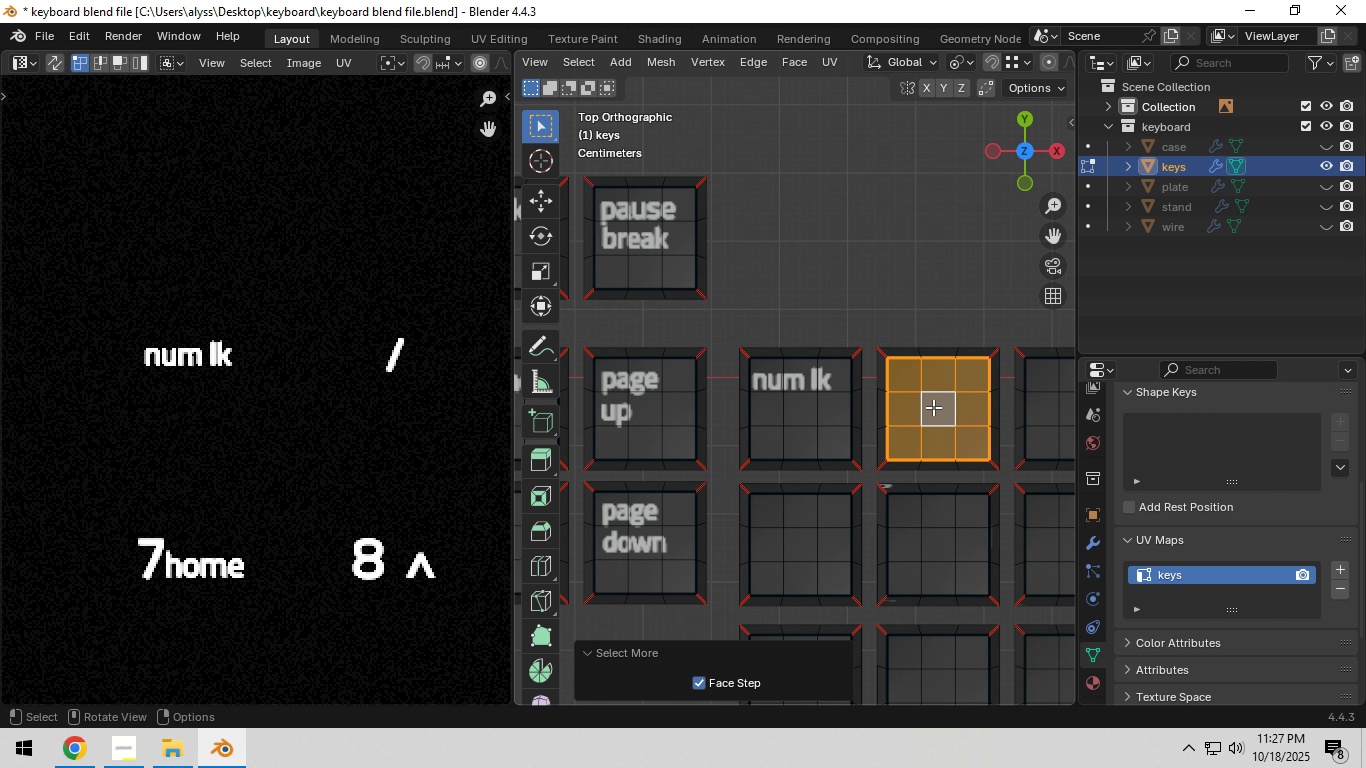 
double_click([933, 407])
 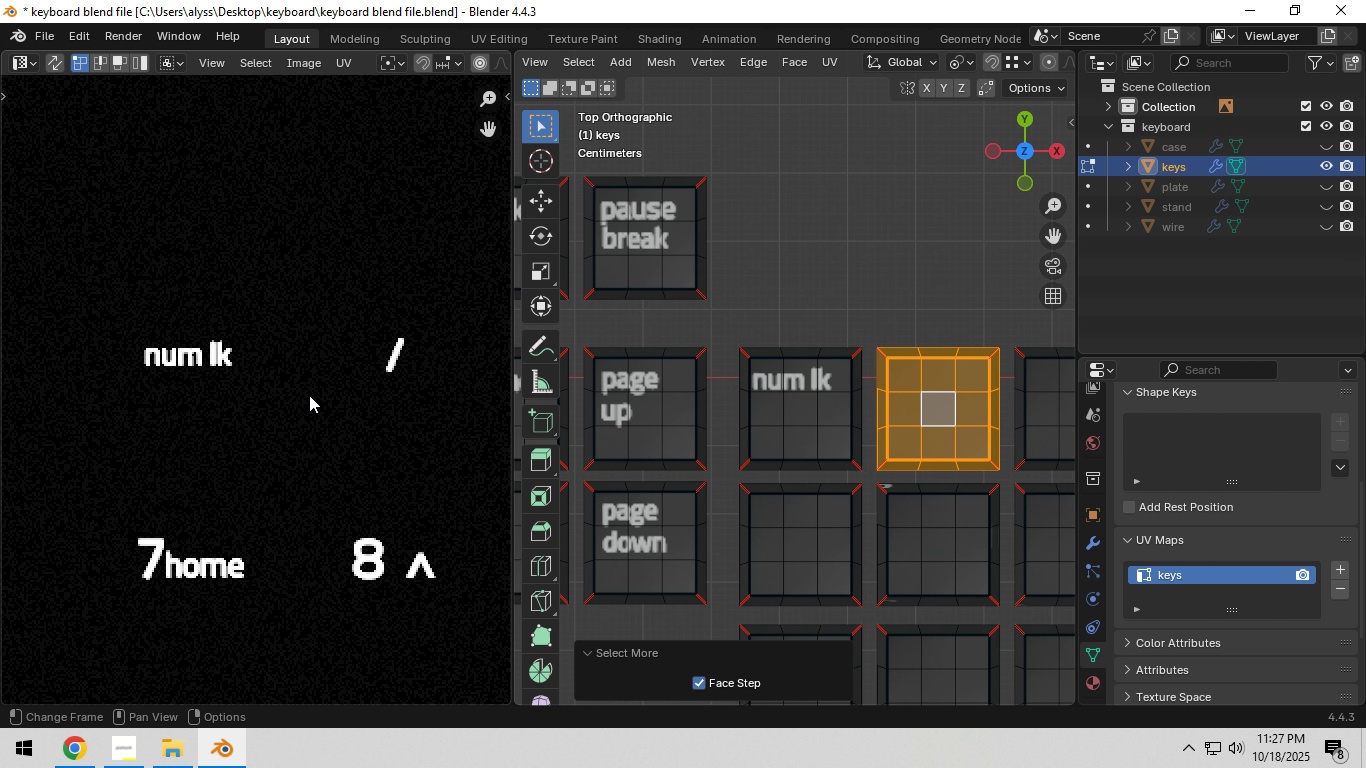 
scroll: coordinate [262, 391], scroll_direction: down, amount: 10.0
 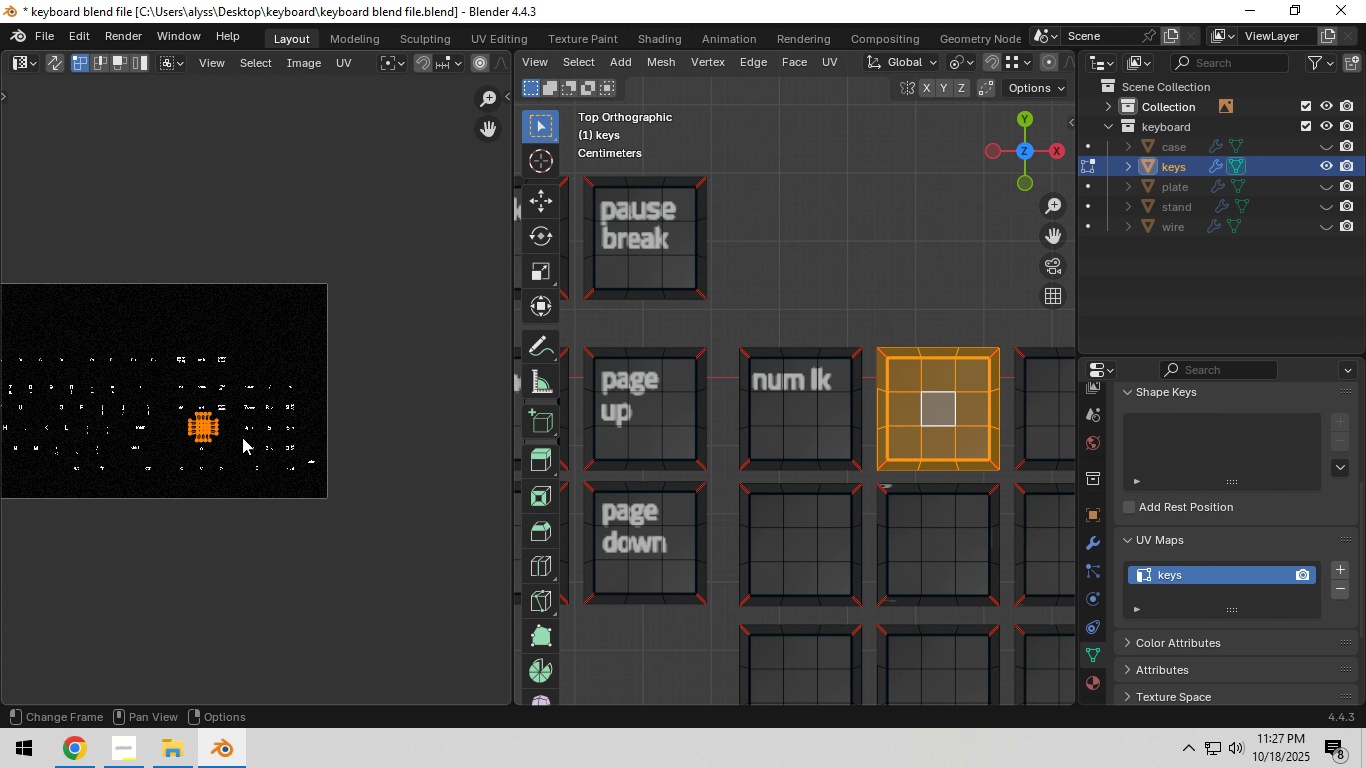 
type(ag)
 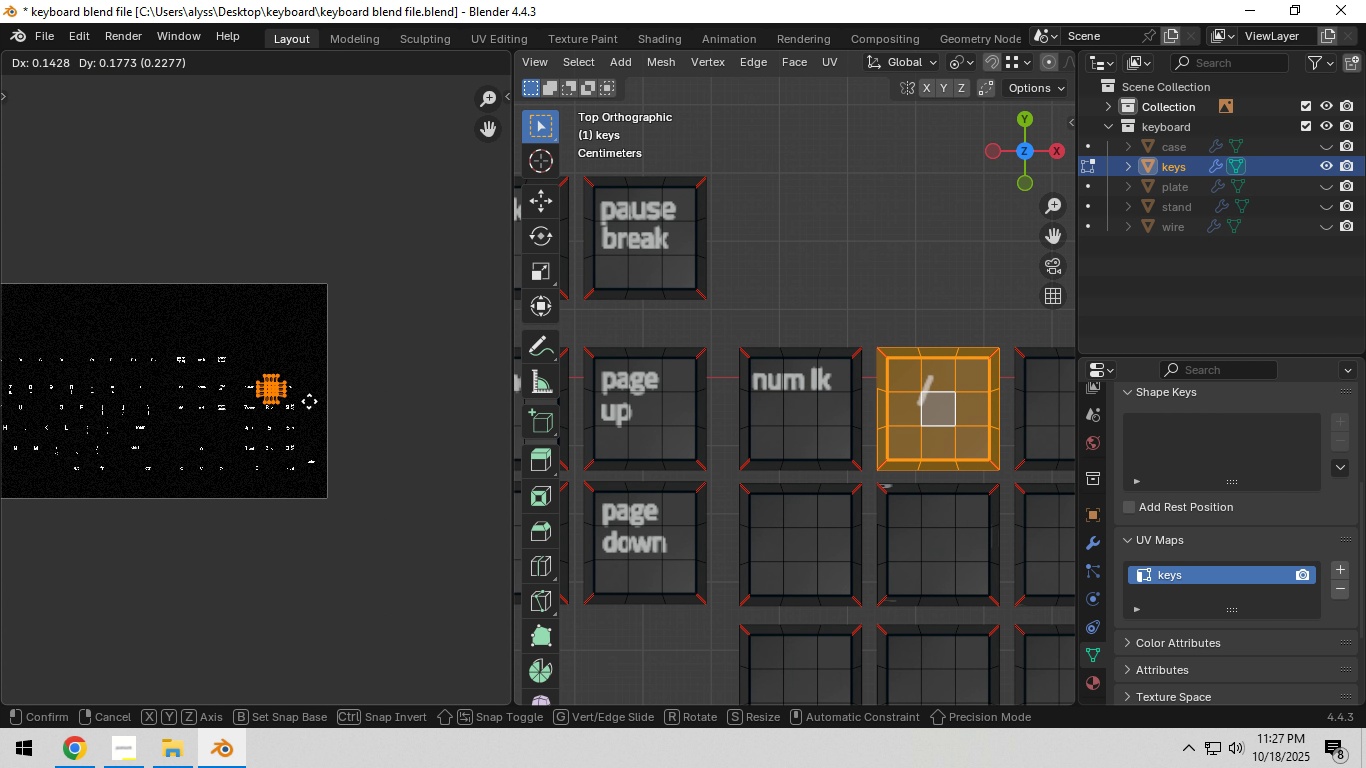 
left_click([309, 401])
 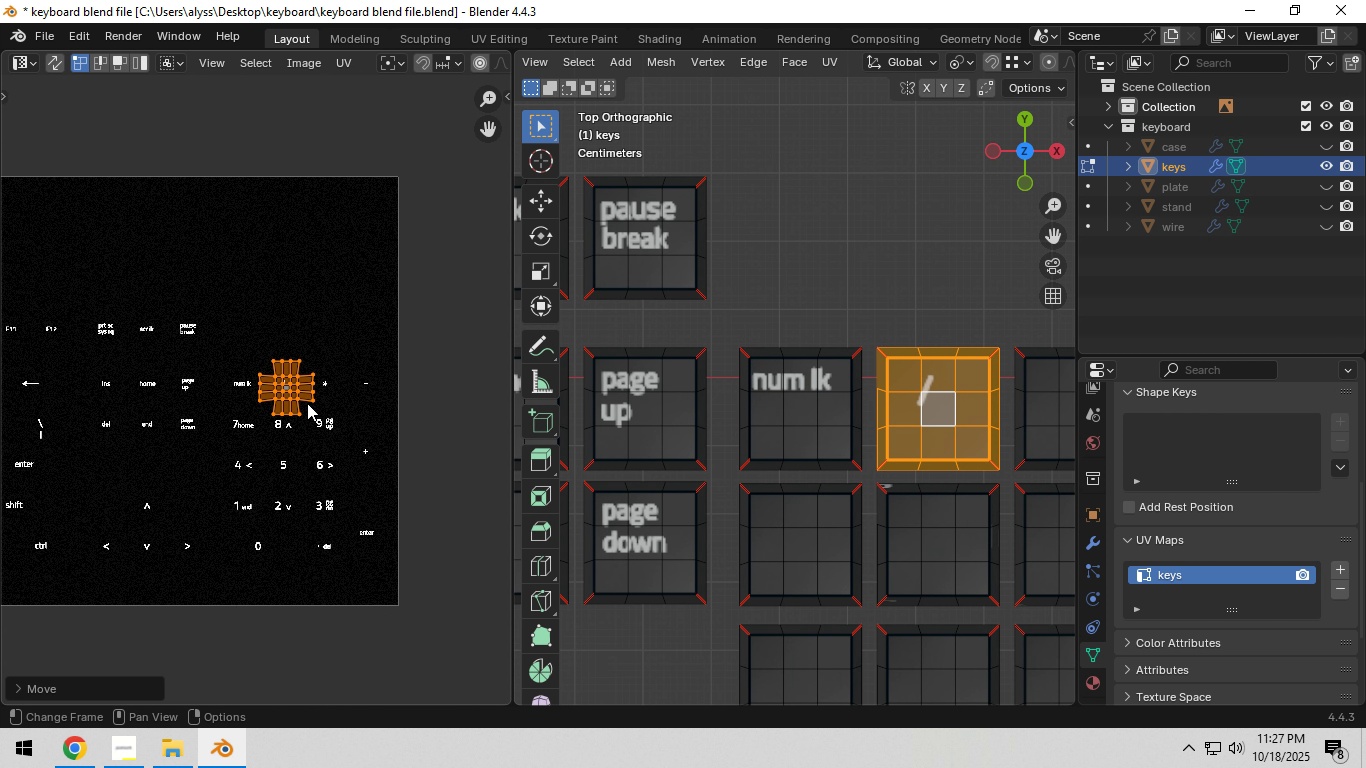 
scroll: coordinate [307, 403], scroll_direction: up, amount: 6.0
 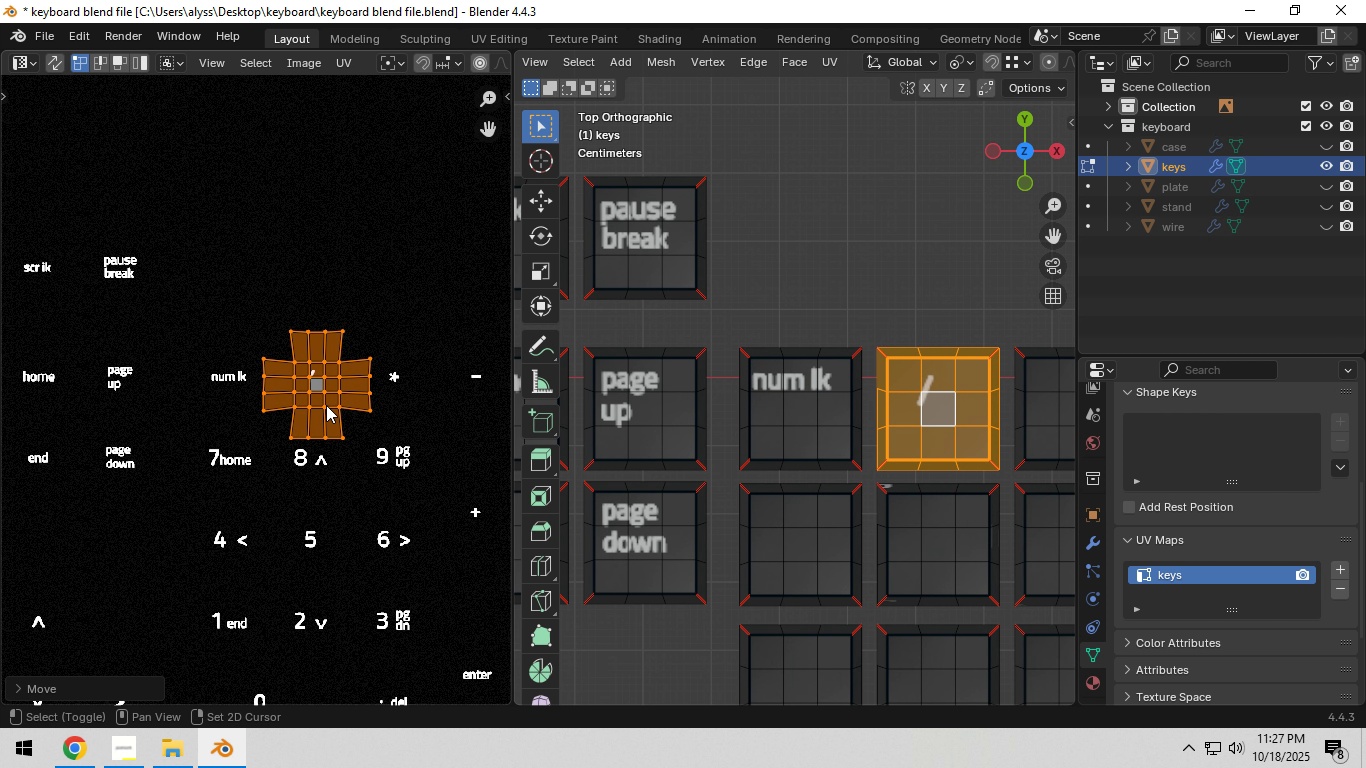 
hold_key(key=ShiftLeft, duration=0.32)
 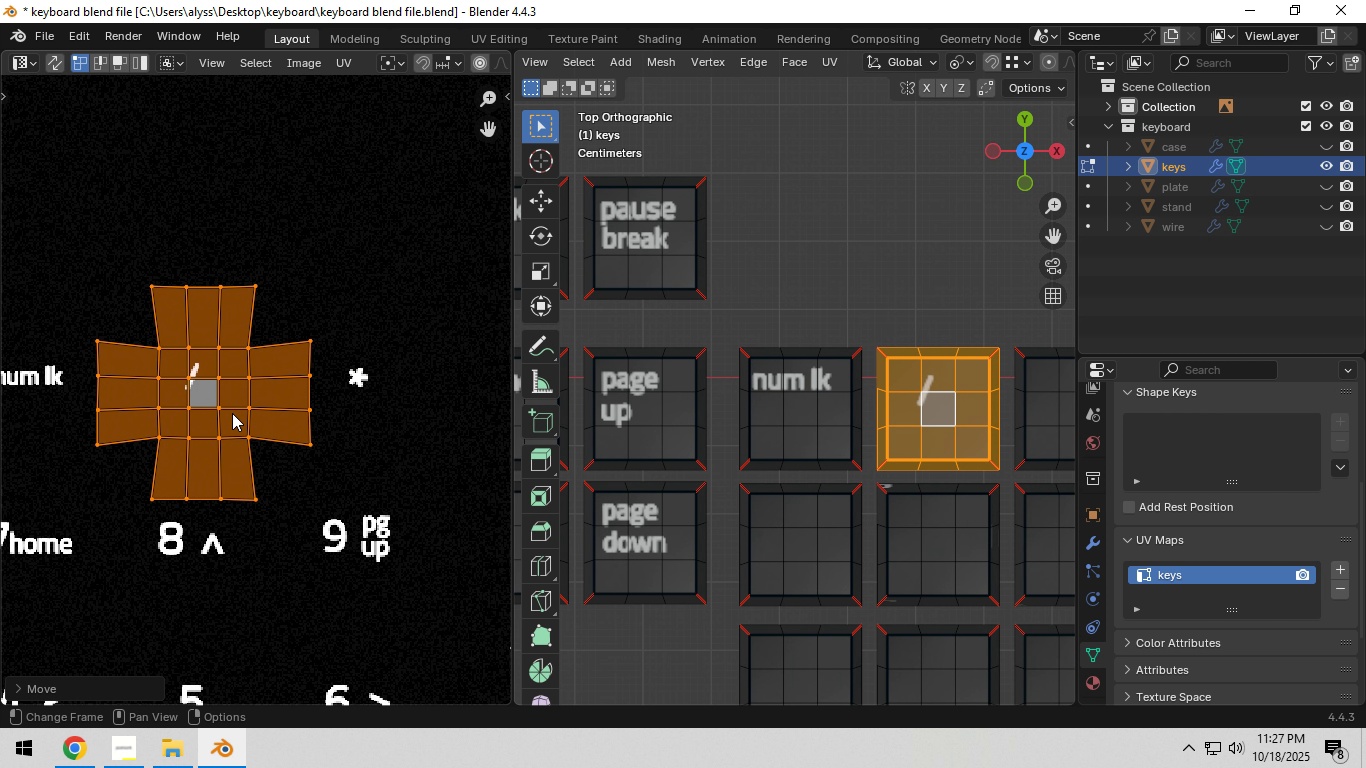 
scroll: coordinate [232, 413], scroll_direction: up, amount: 5.0
 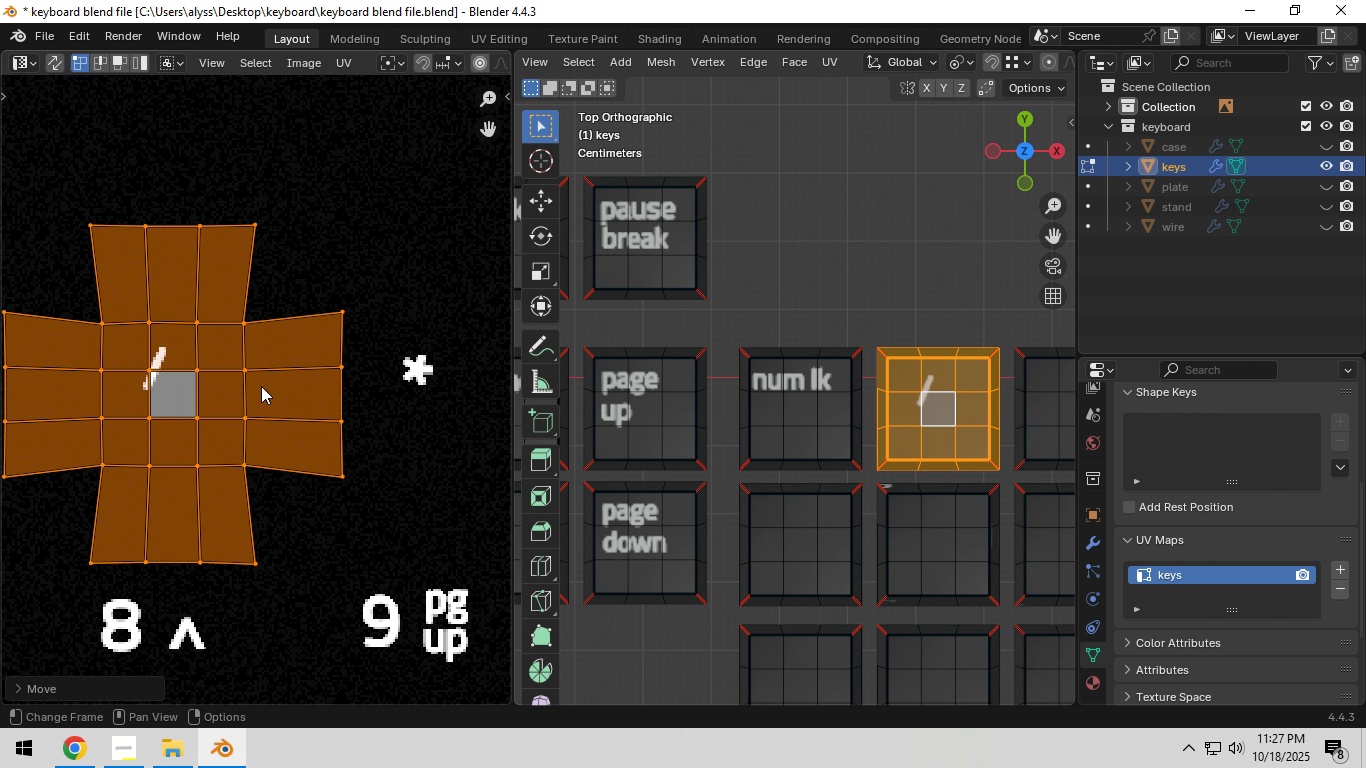 
key(G)
 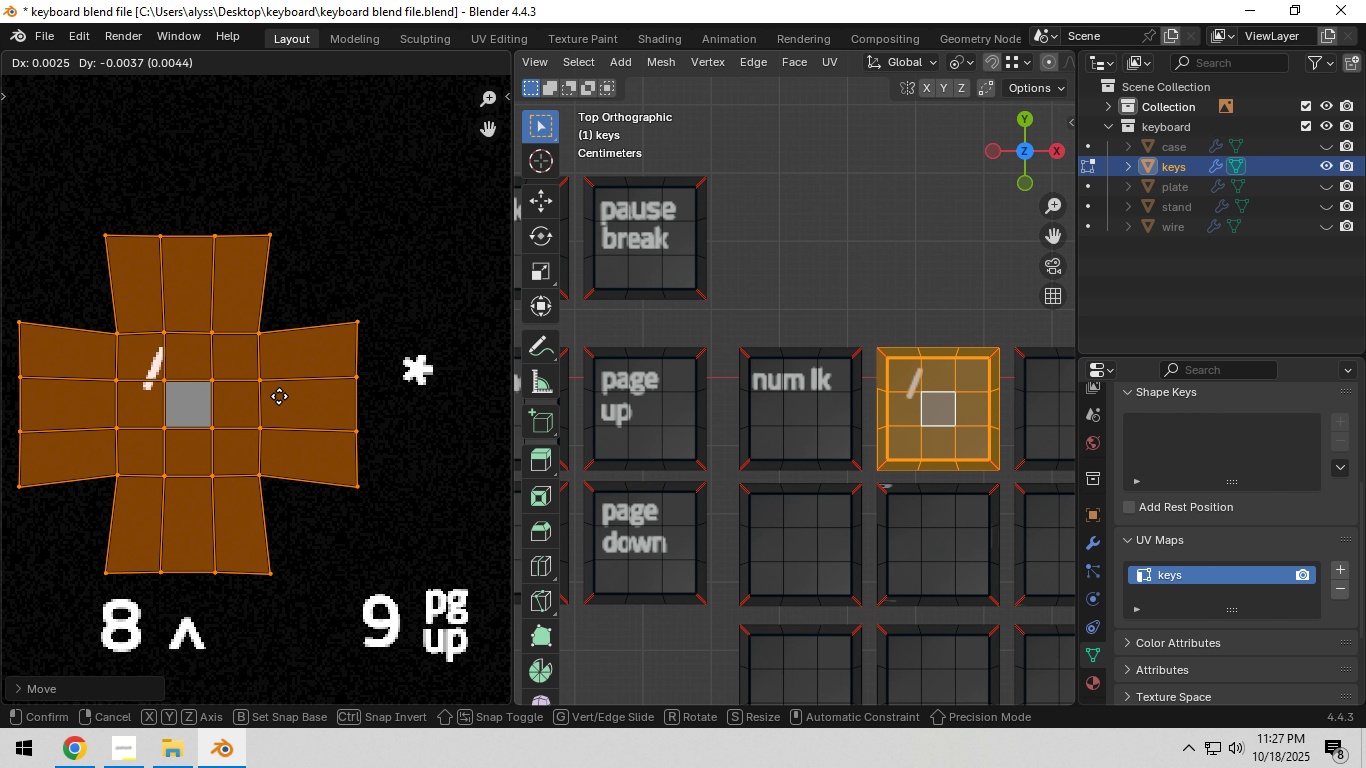 
left_click([279, 396])
 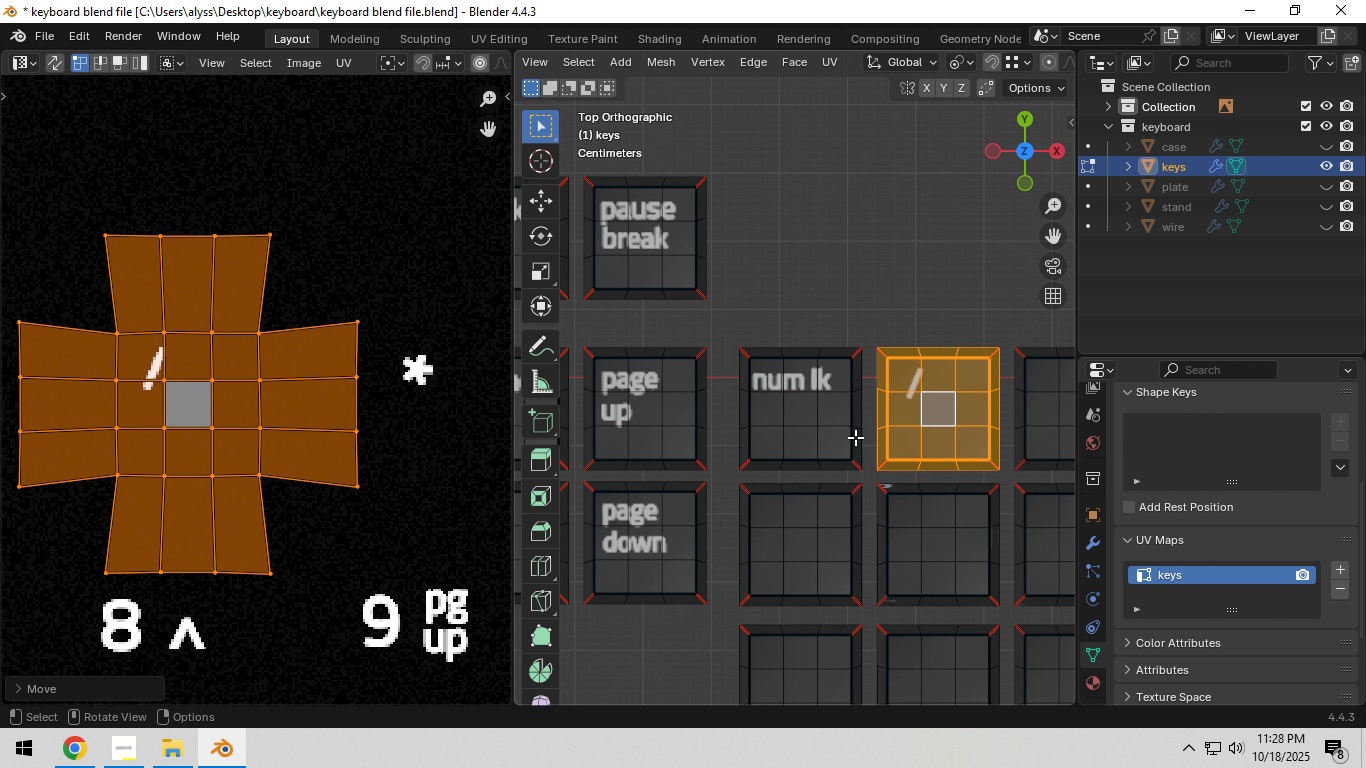 
scroll: coordinate [856, 438], scroll_direction: down, amount: 2.0
 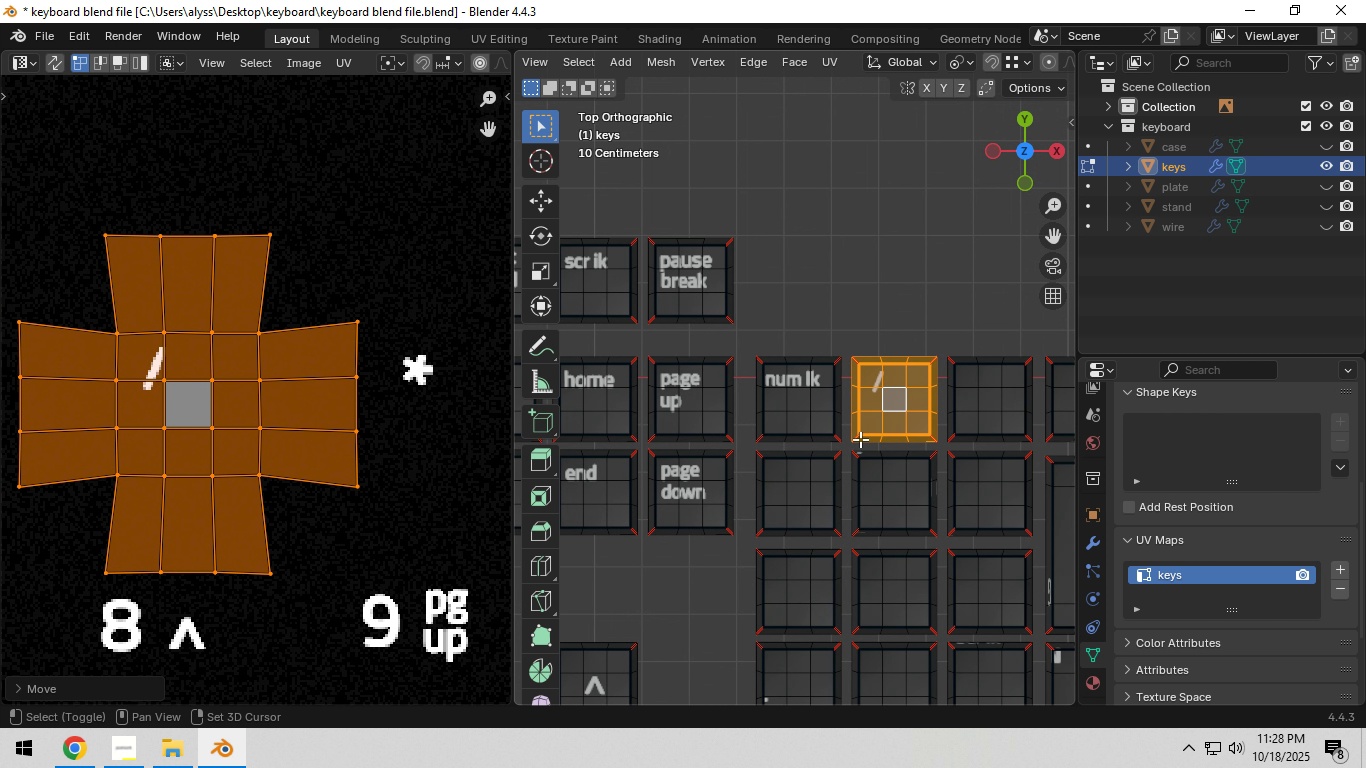 
hold_key(key=ShiftLeft, duration=0.41)
 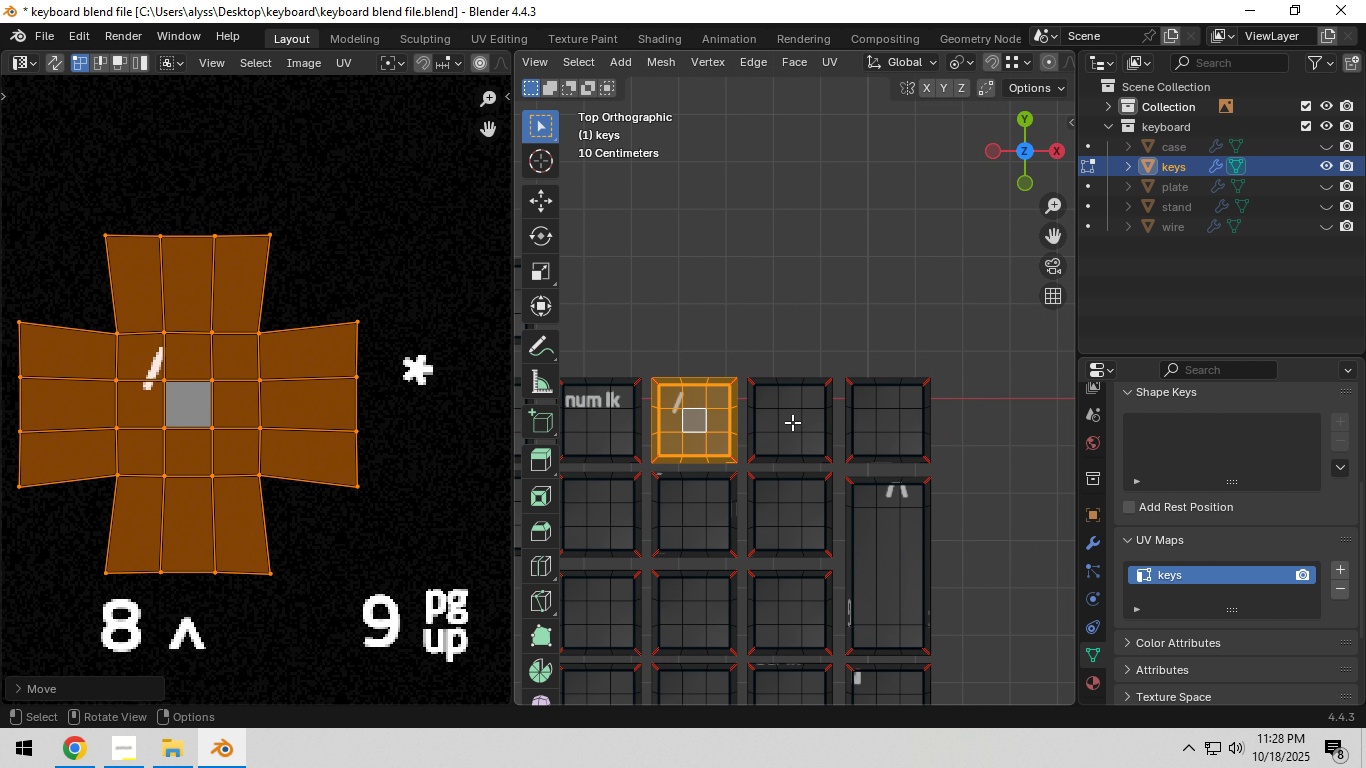 
left_click([792, 422])
 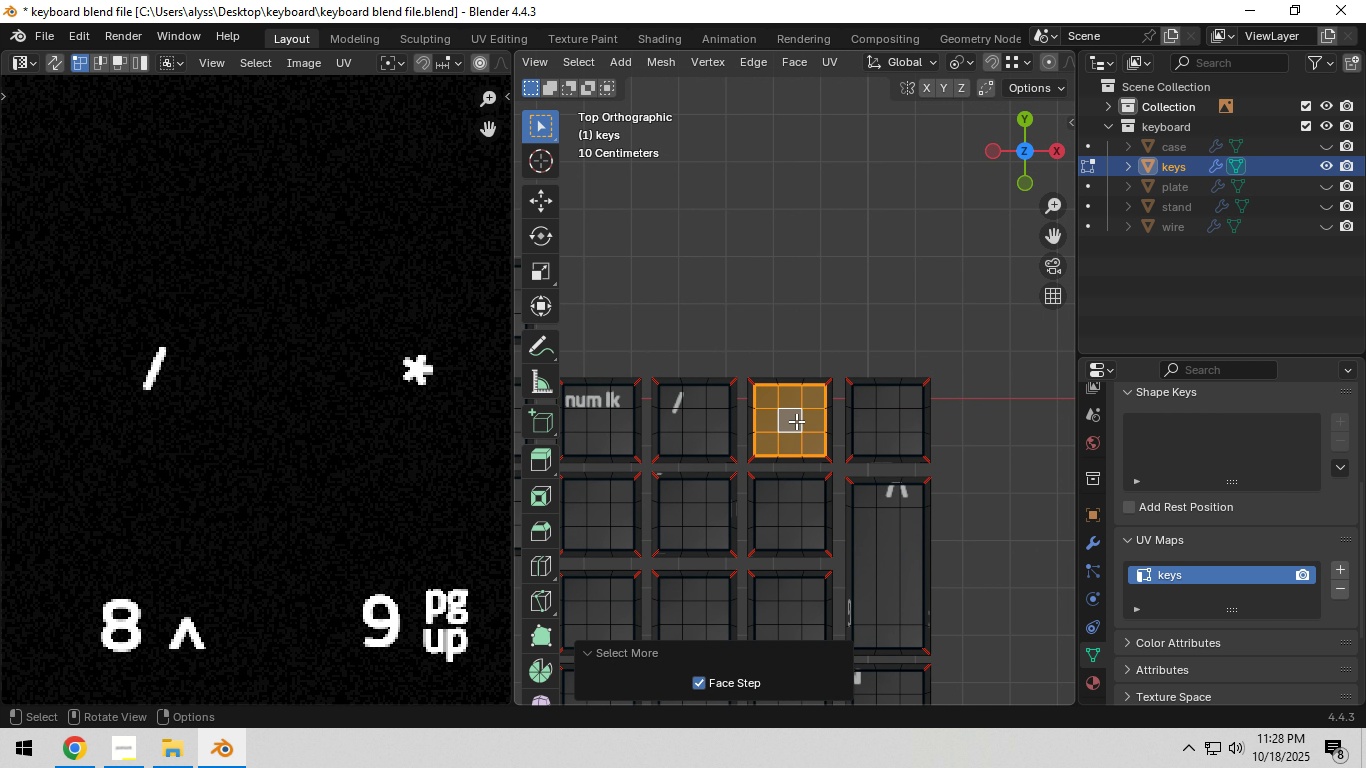 
double_click([796, 421])
 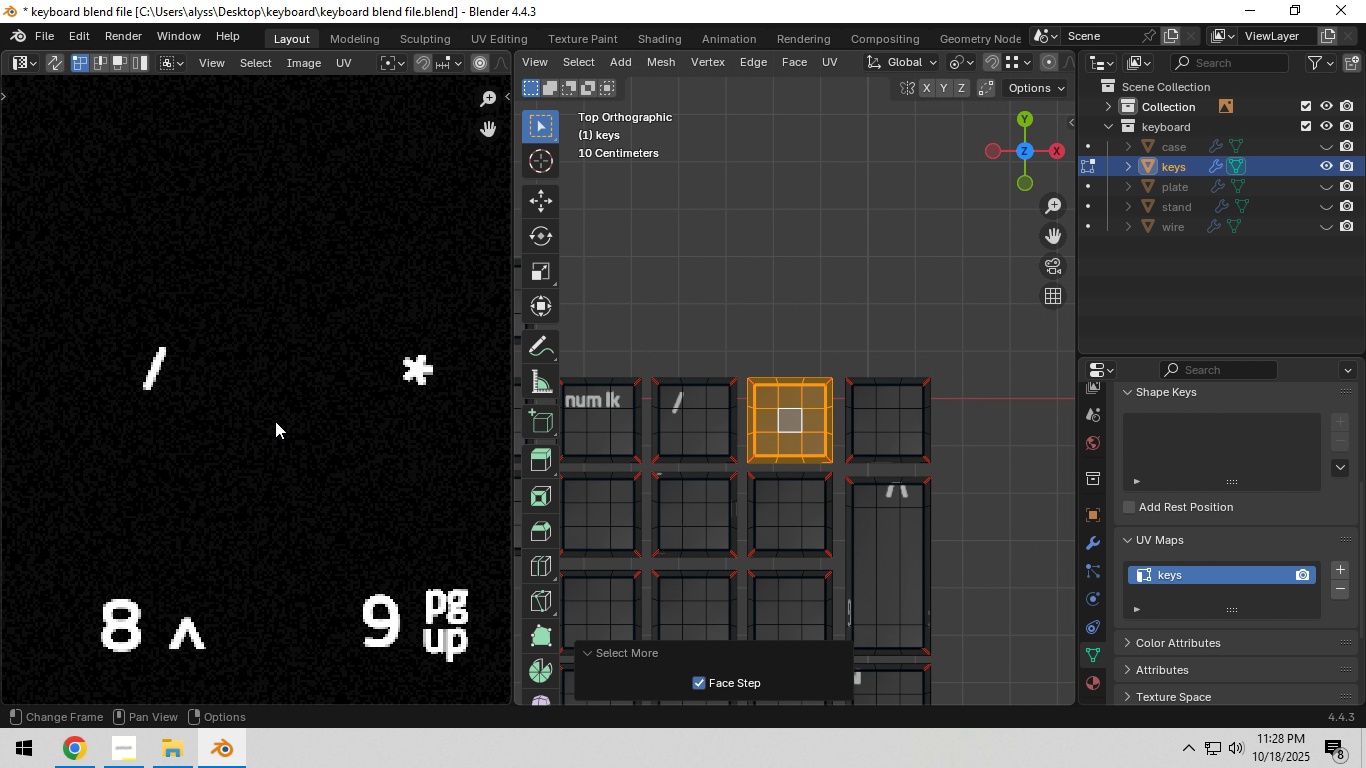 
scroll: coordinate [278, 420], scroll_direction: down, amount: 6.0
 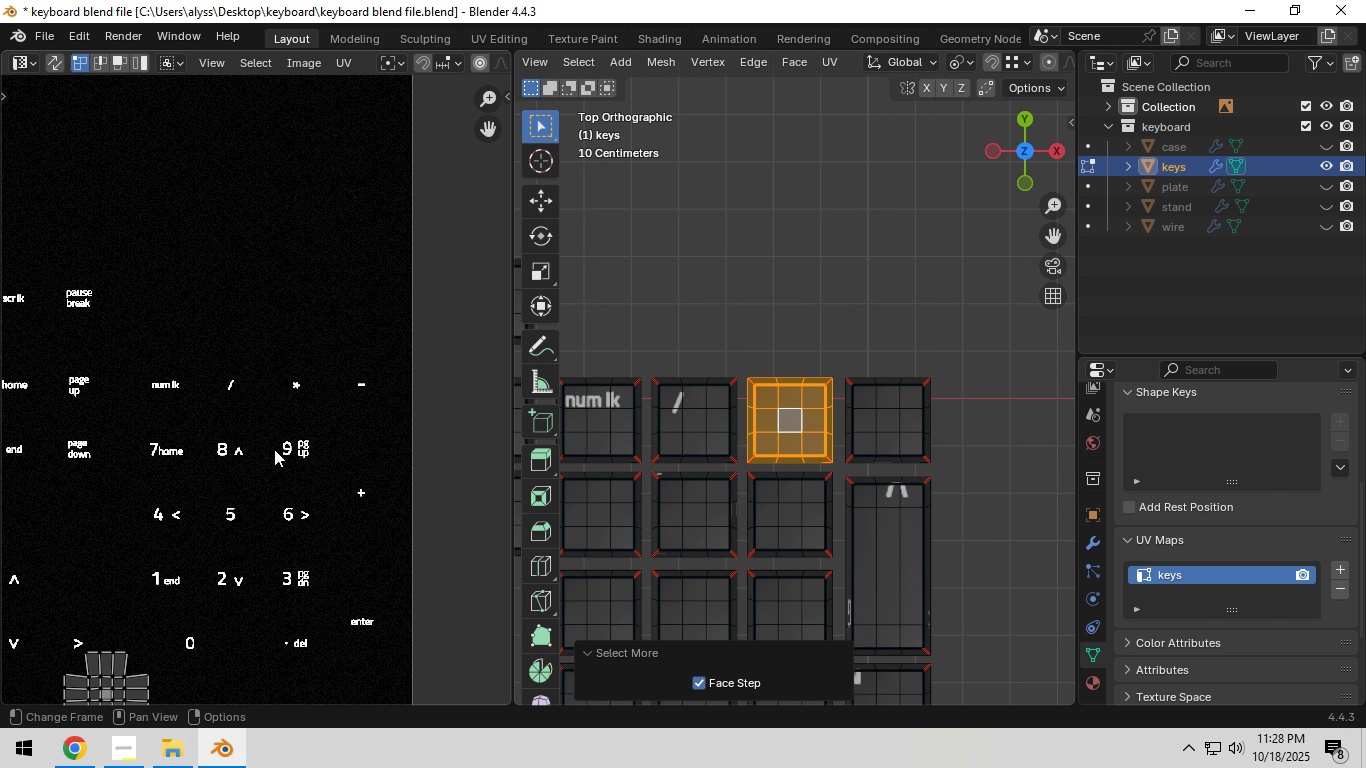 
type(ag)
 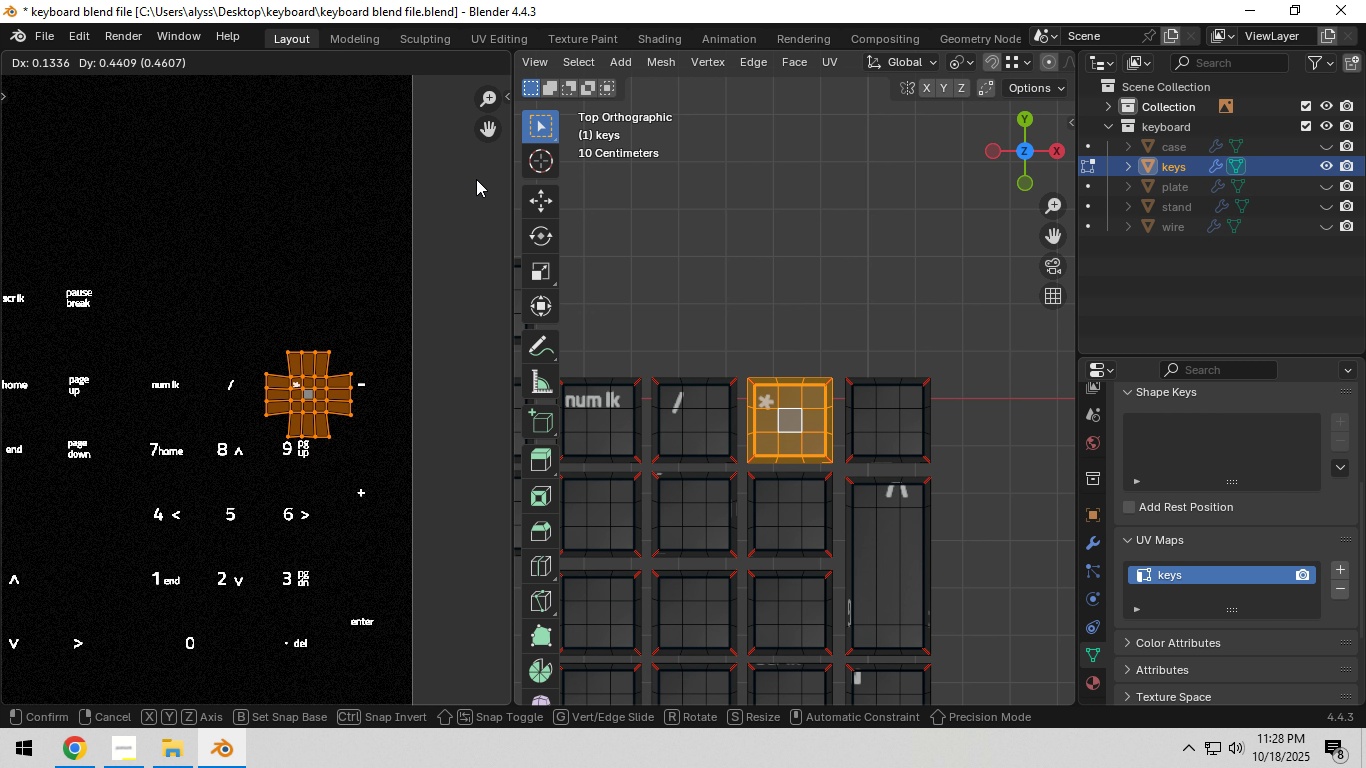 
left_click([476, 179])
 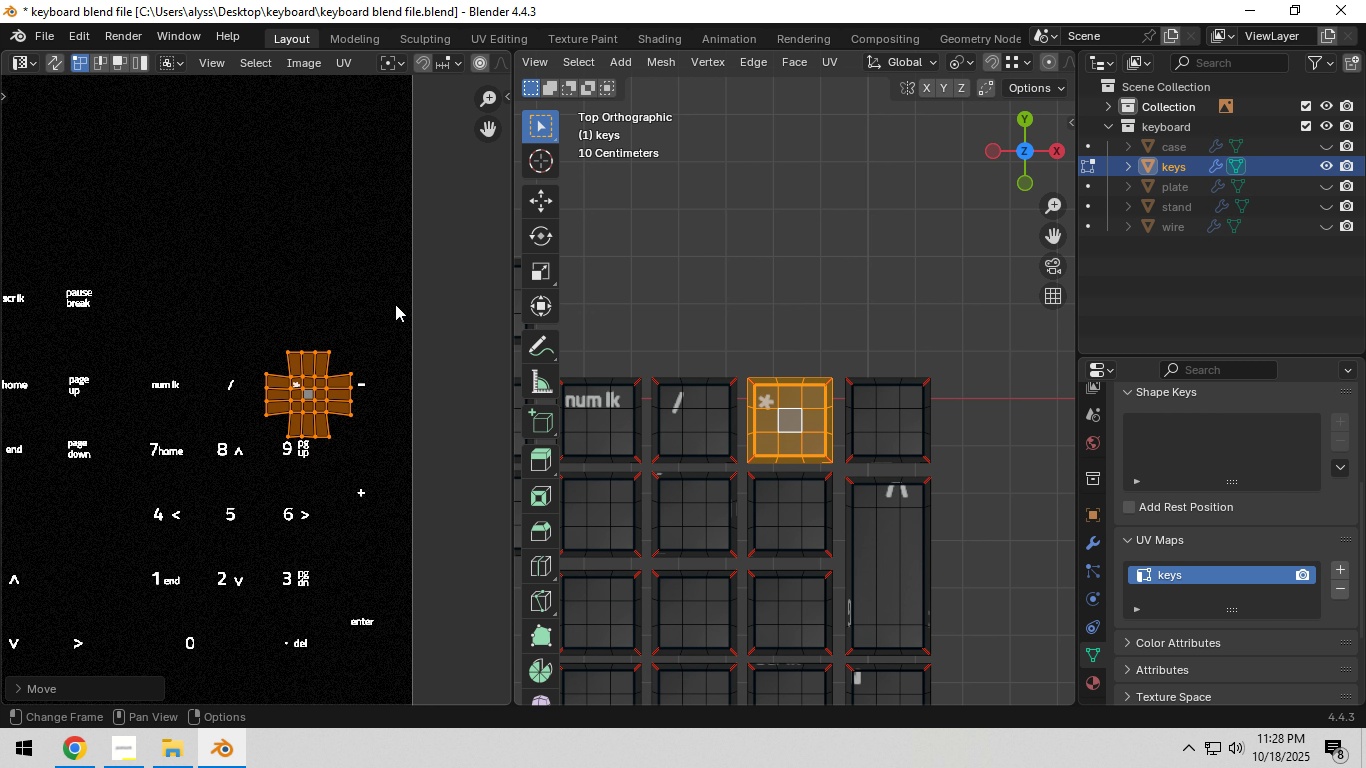 
scroll: coordinate [372, 334], scroll_direction: up, amount: 5.0
 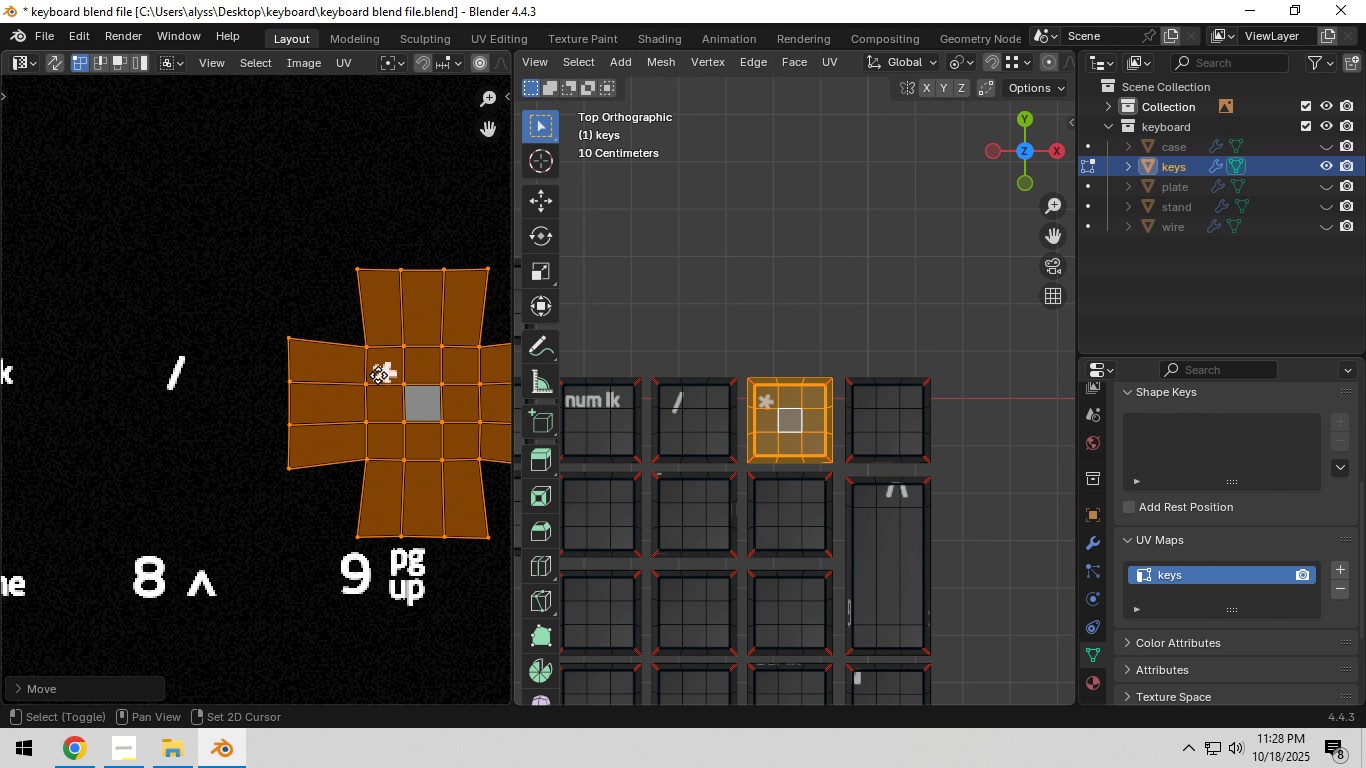 
key(Shift+ShiftLeft)
 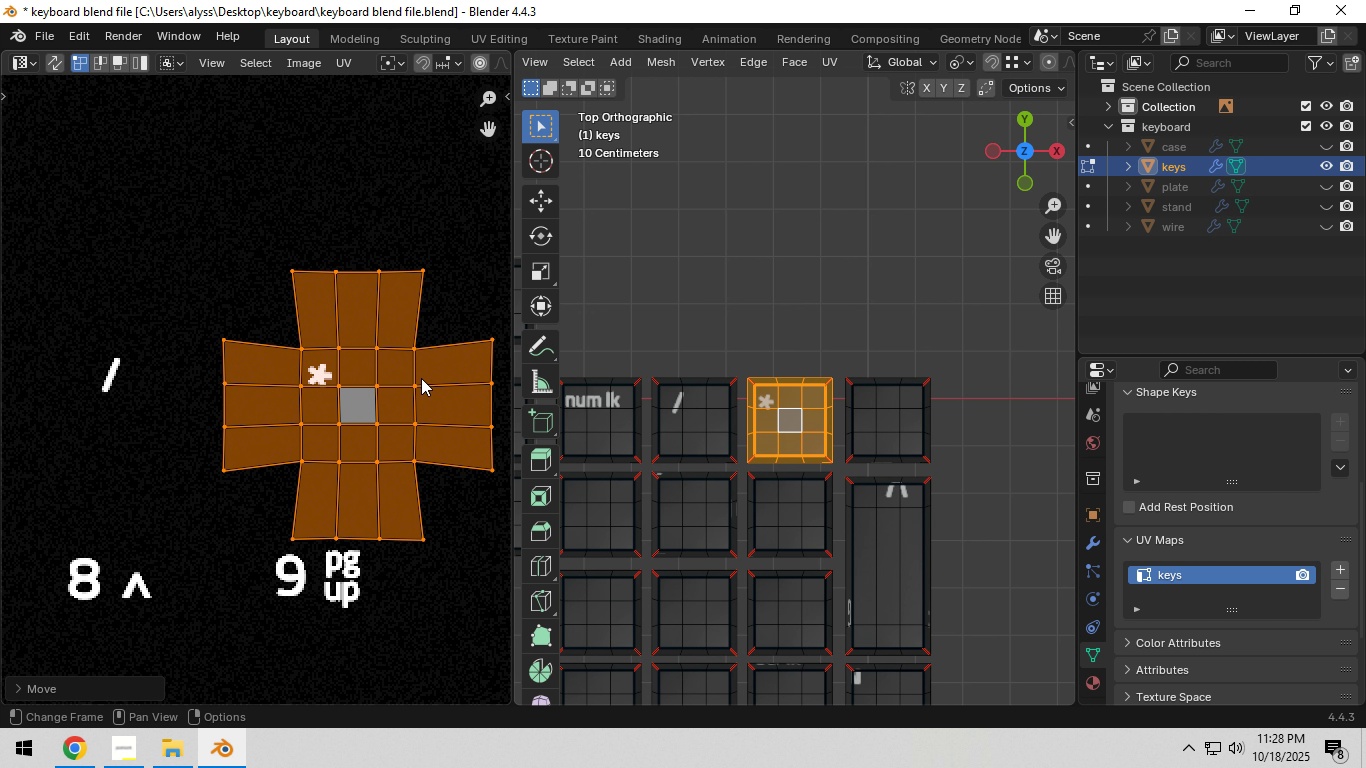 
key(G)
 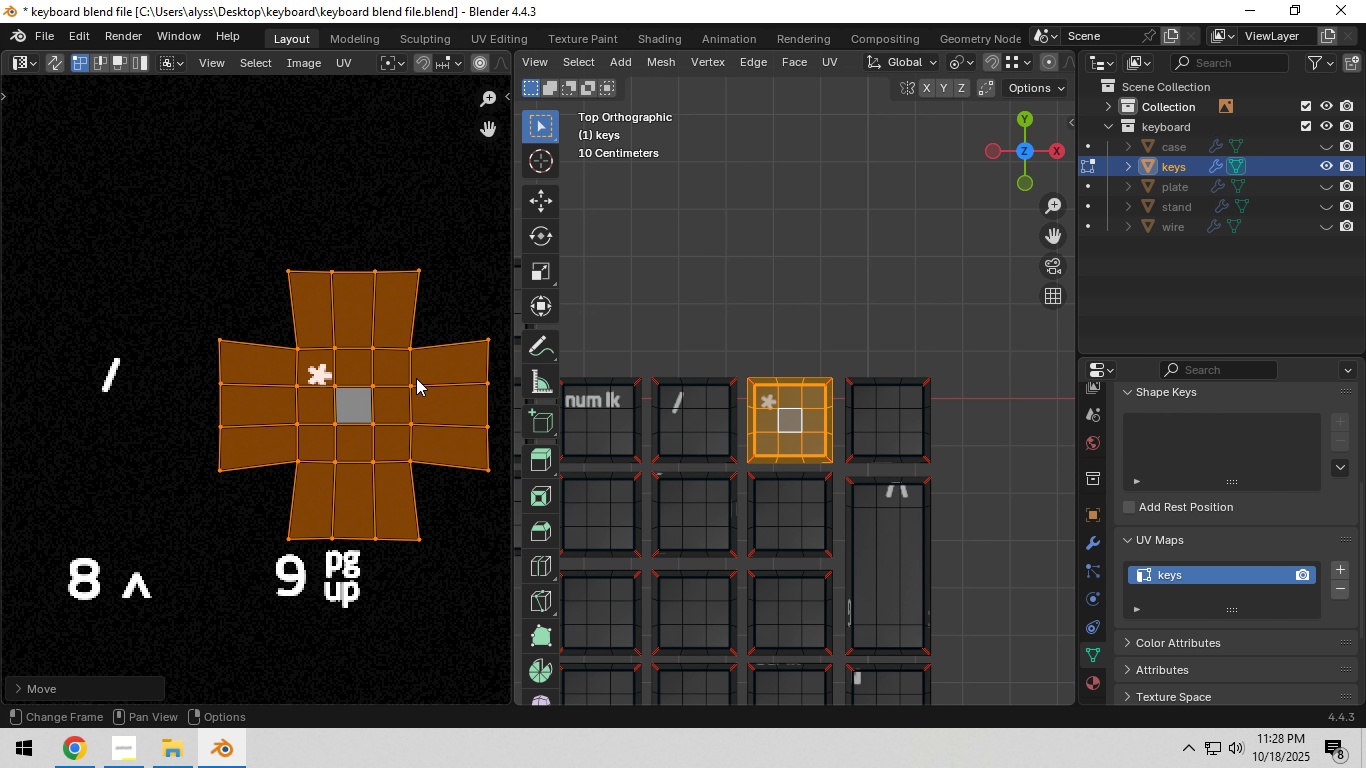 
left_click([416, 378])
 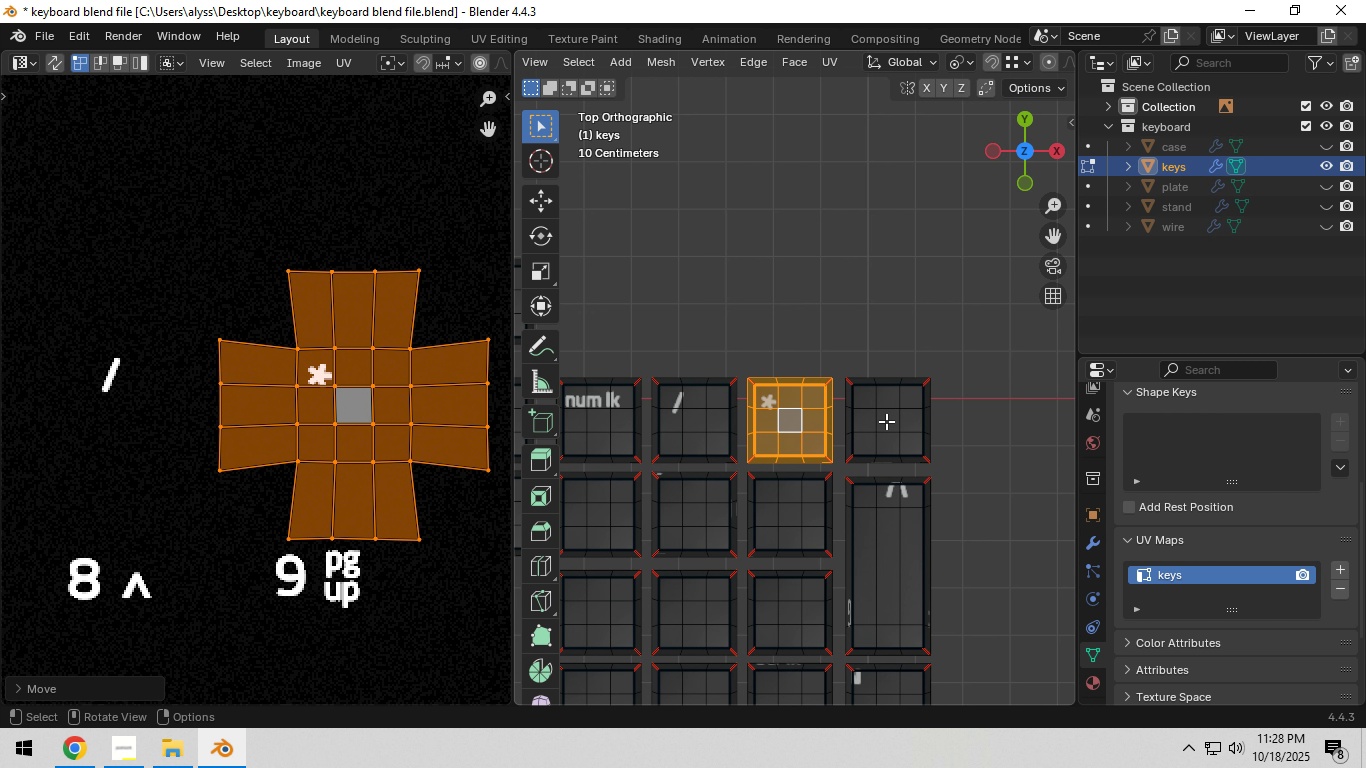 
left_click([885, 421])
 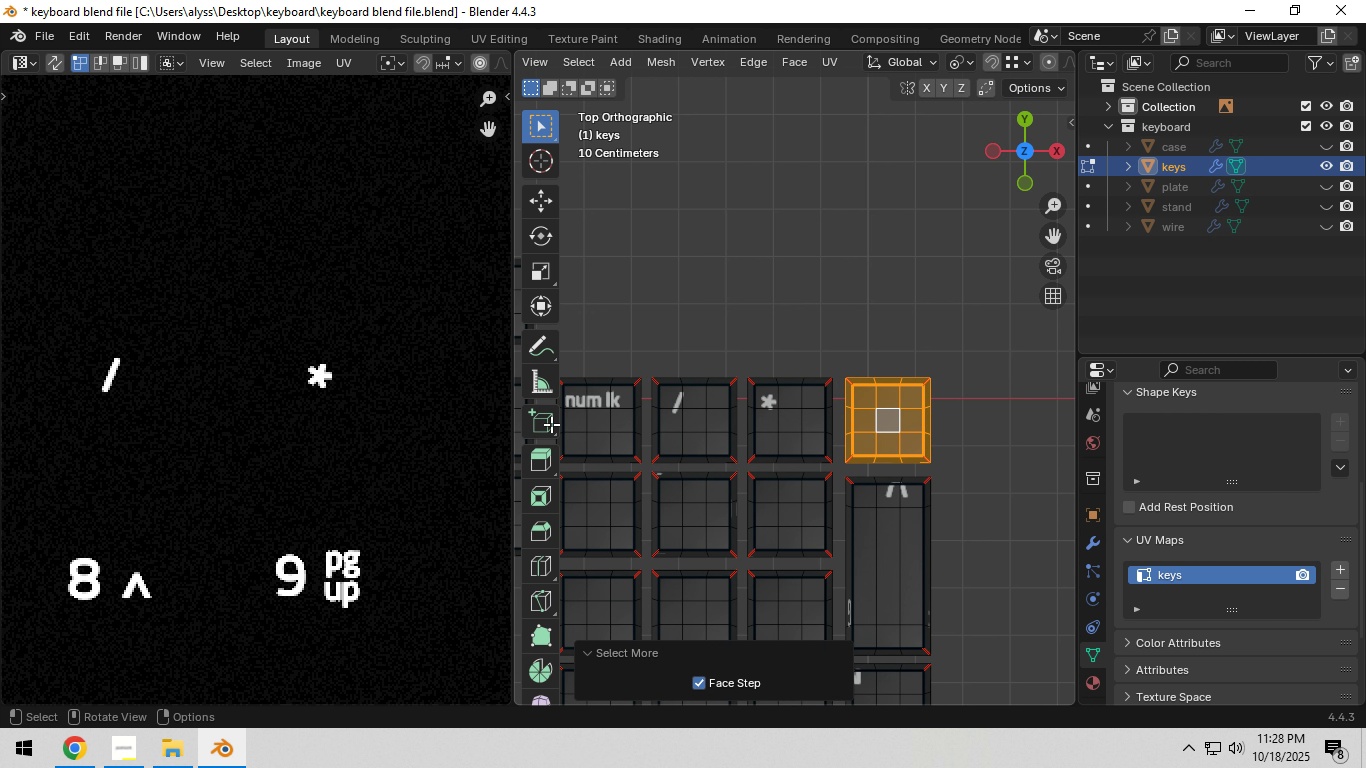 
scroll: coordinate [311, 400], scroll_direction: down, amount: 5.0
 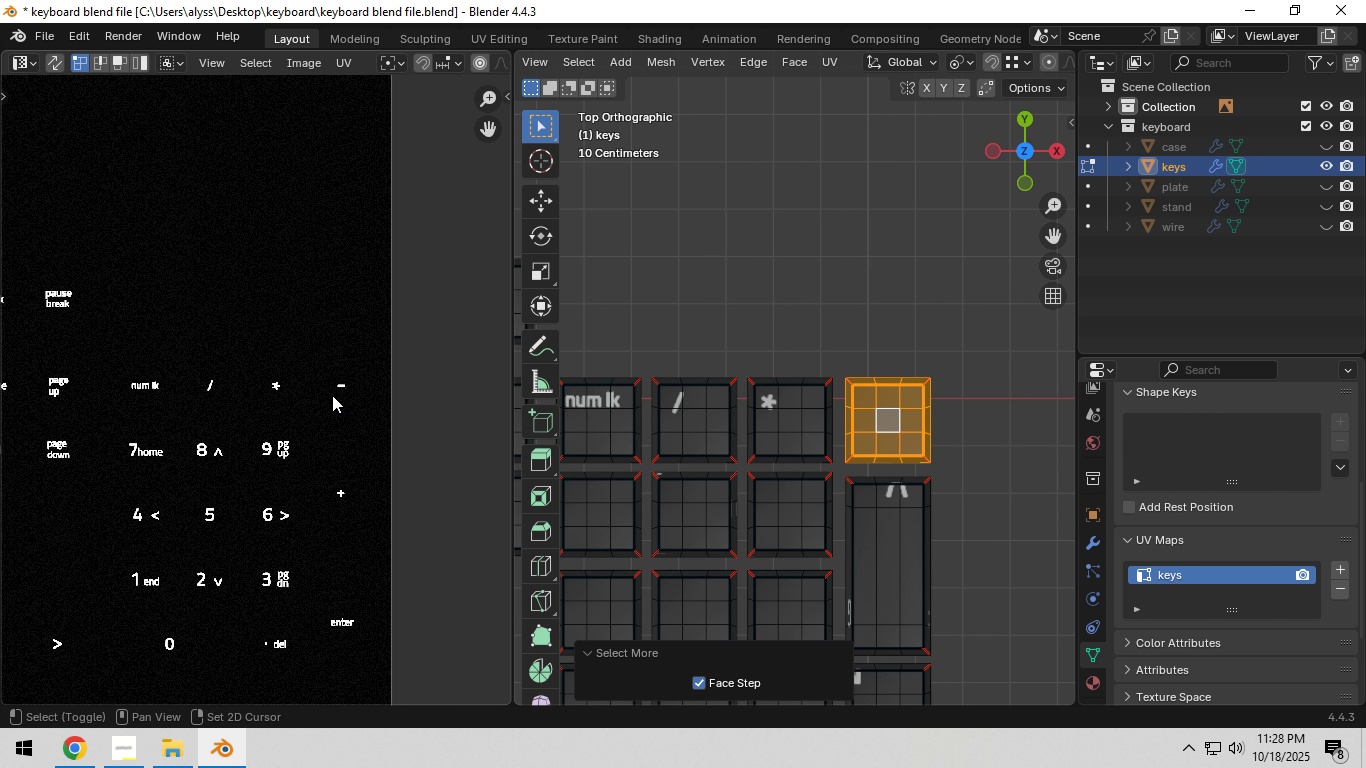 
type(ag)
 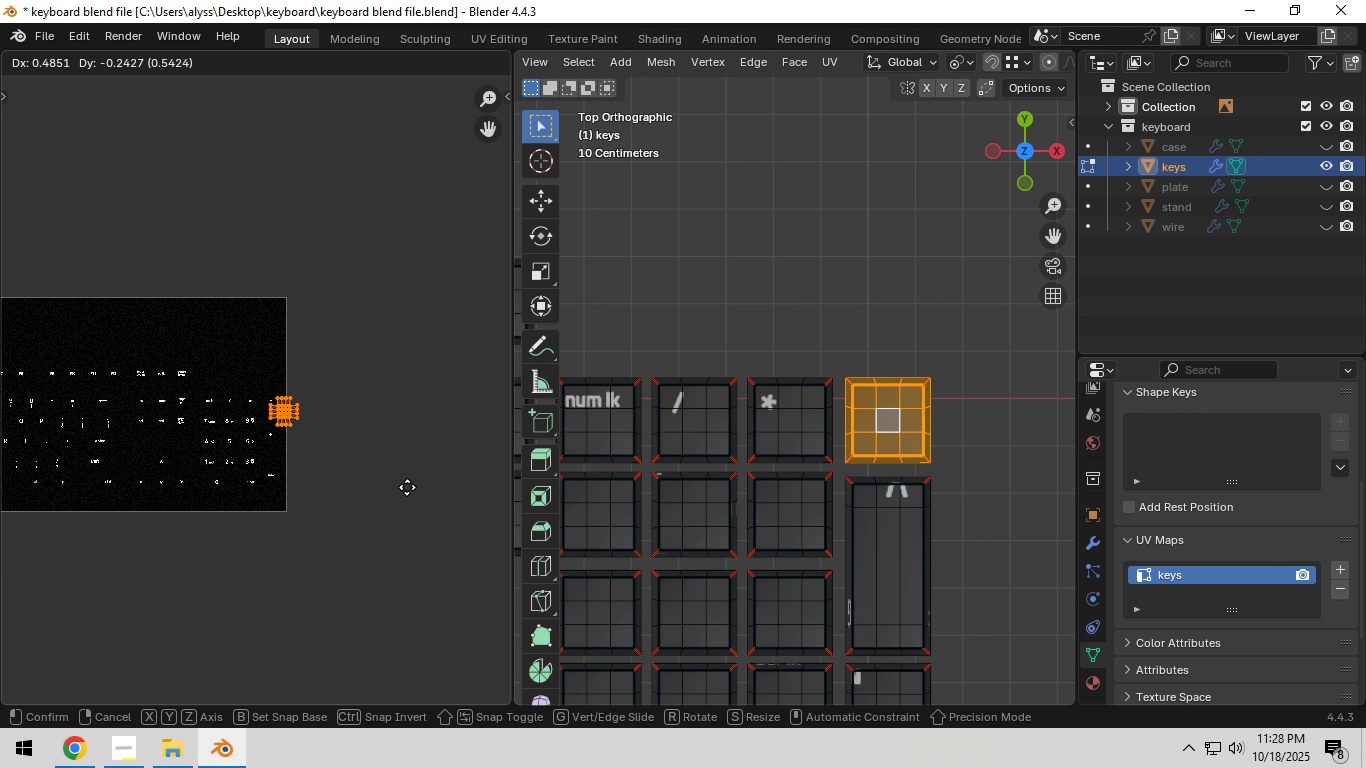 
scroll: coordinate [230, 494], scroll_direction: down, amount: 5.0
 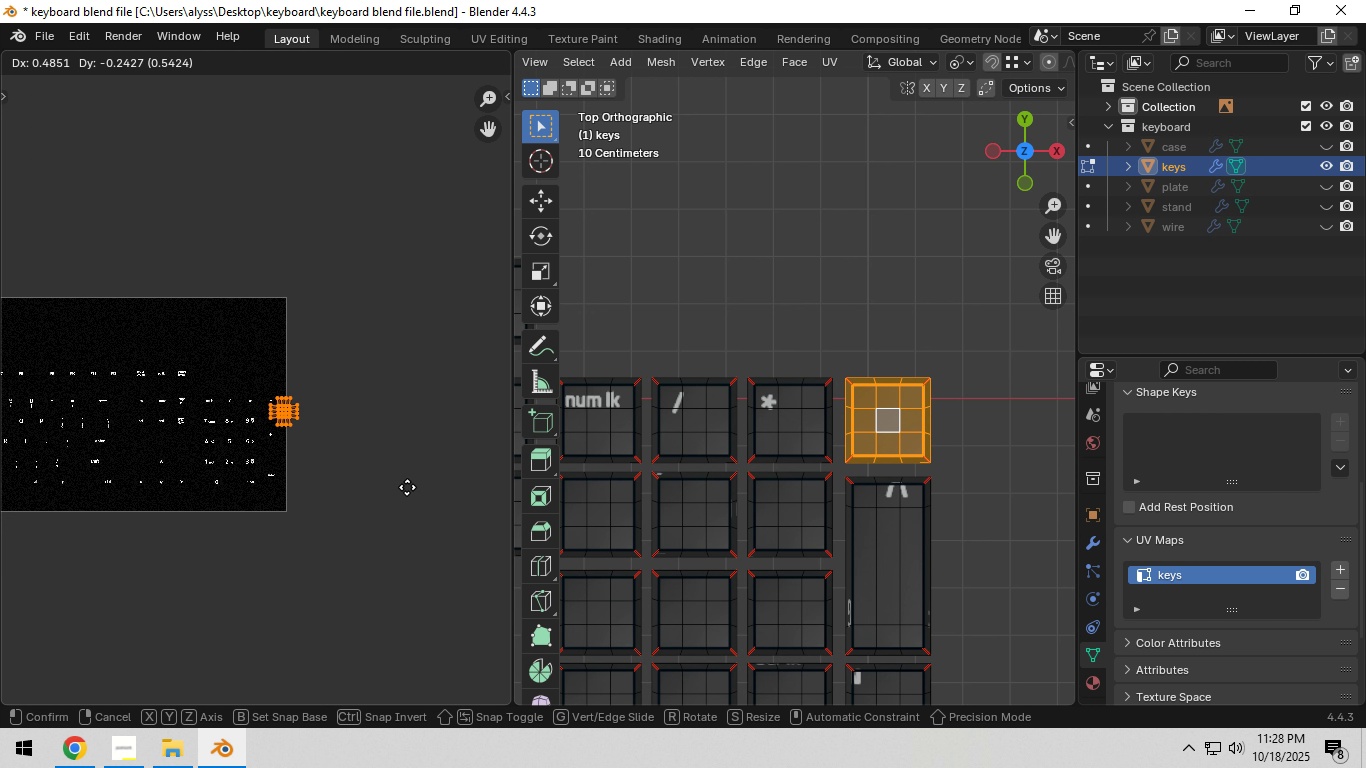 
left_click([398, 478])
 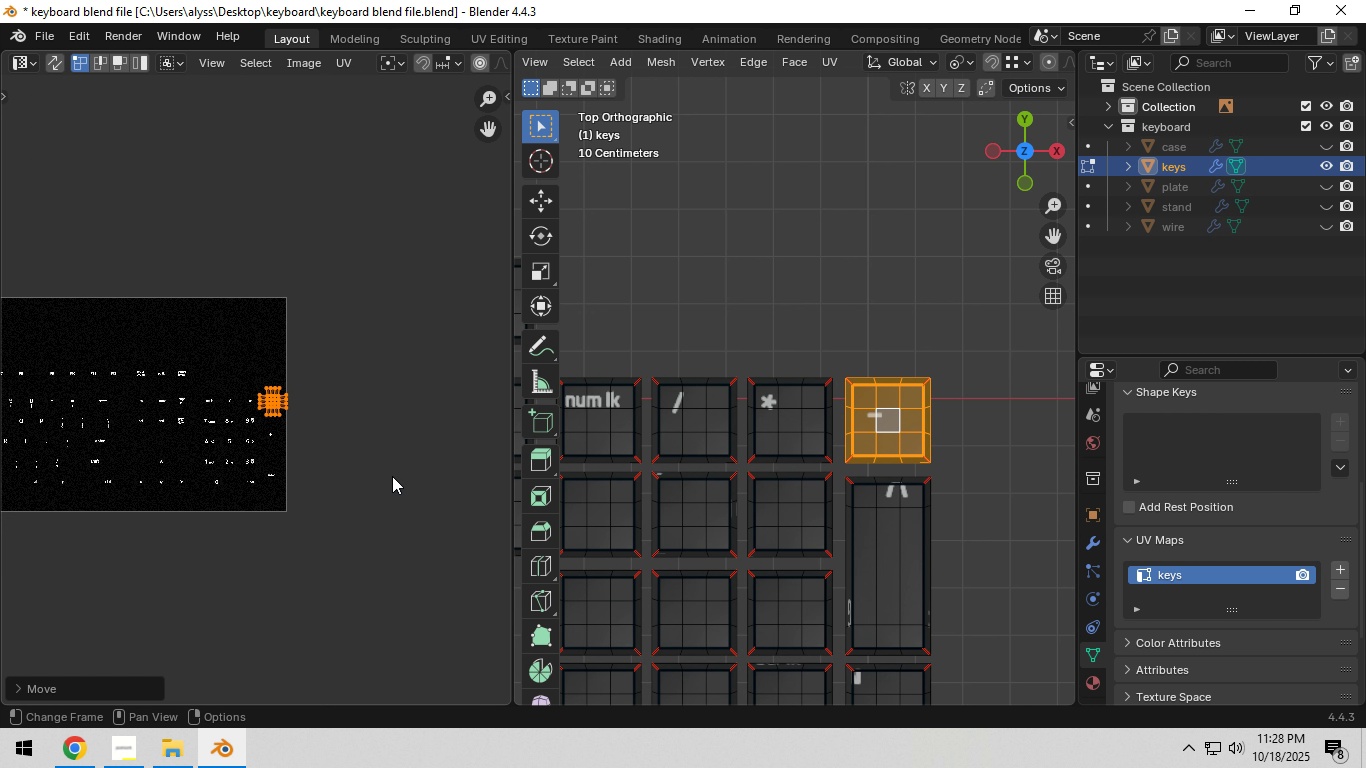 
scroll: coordinate [390, 476], scroll_direction: up, amount: 5.0
 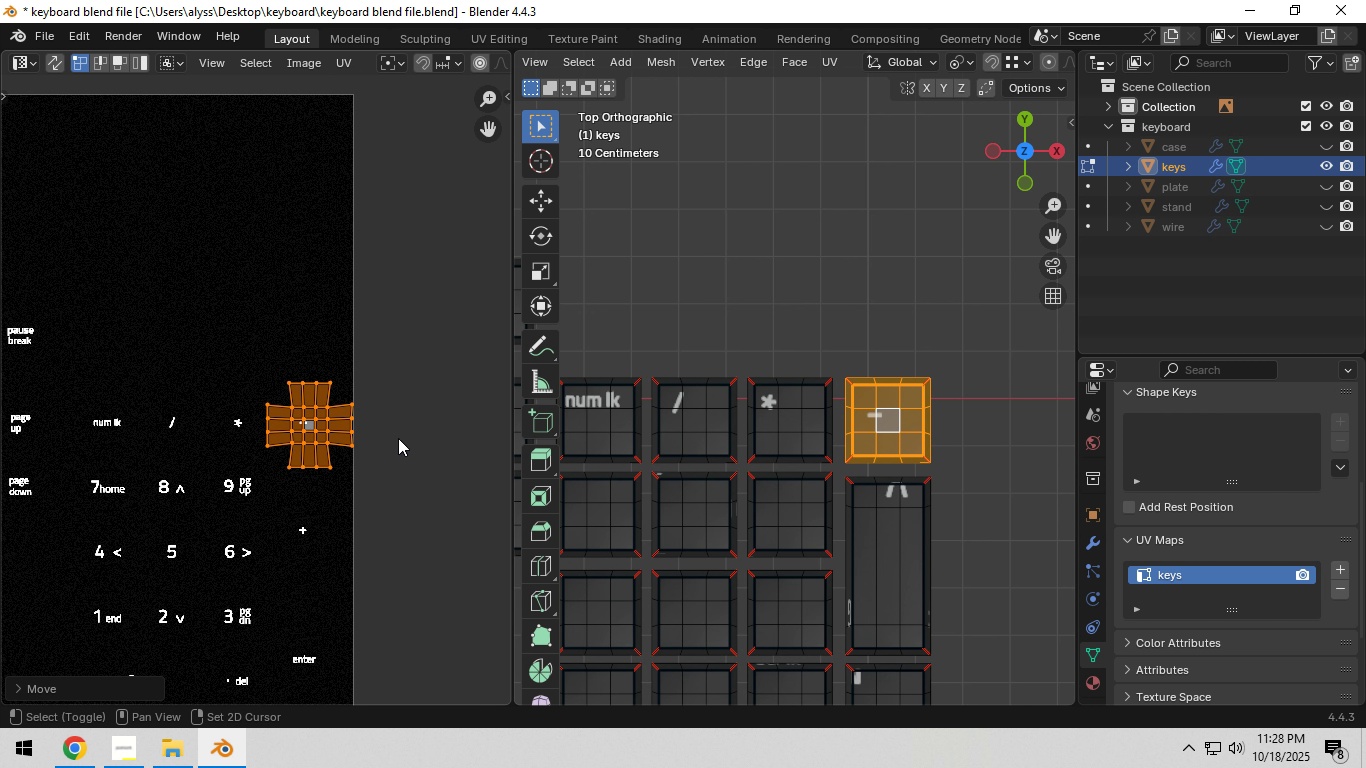 
hold_key(key=ShiftLeft, duration=0.37)
 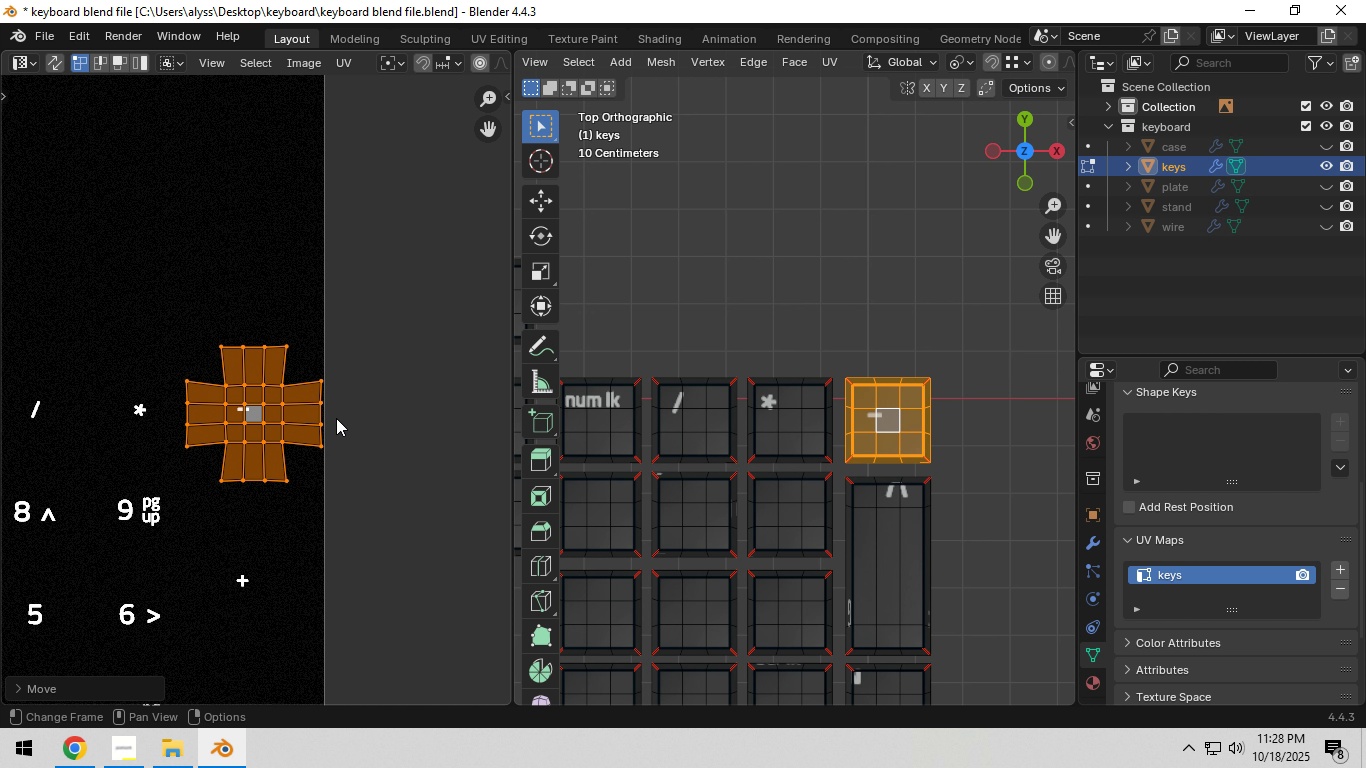 
scroll: coordinate [336, 418], scroll_direction: up, amount: 6.0
 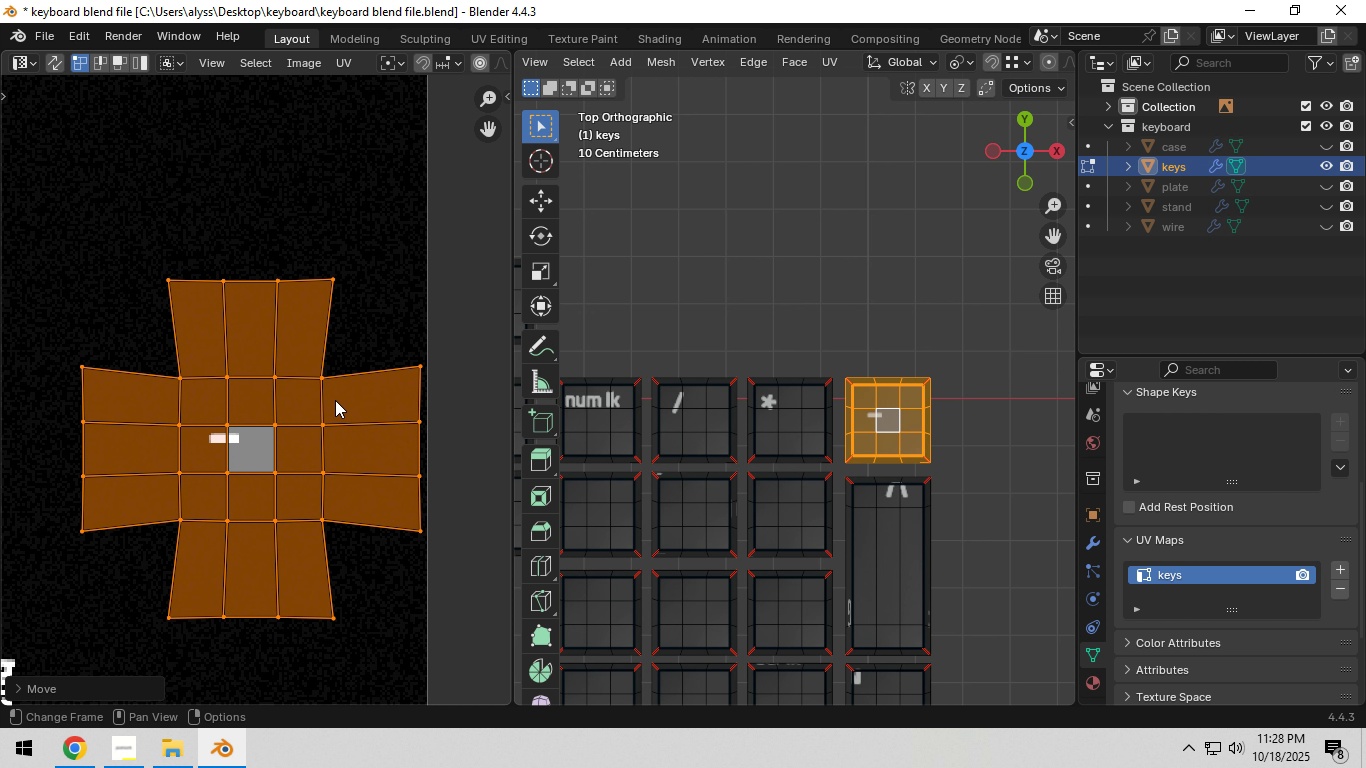 
key(G)
 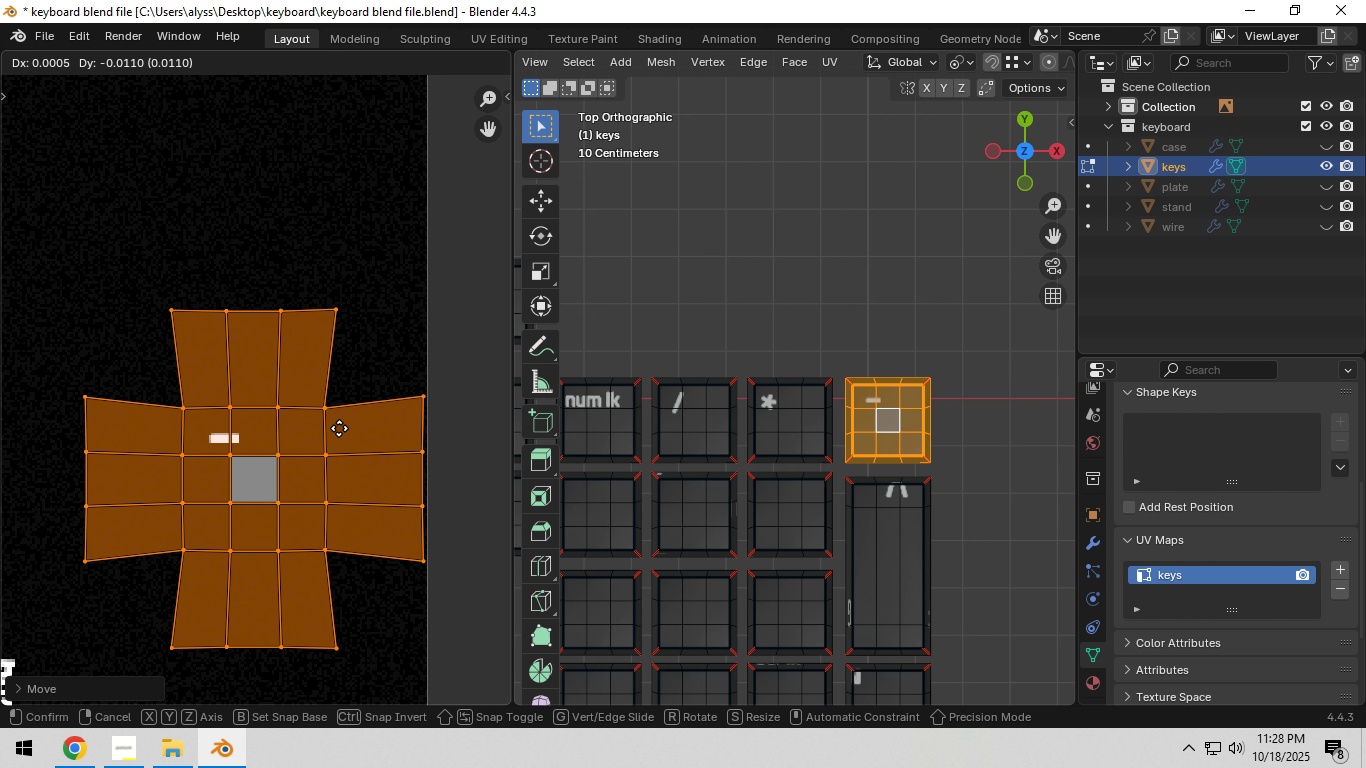 
left_click([339, 428])
 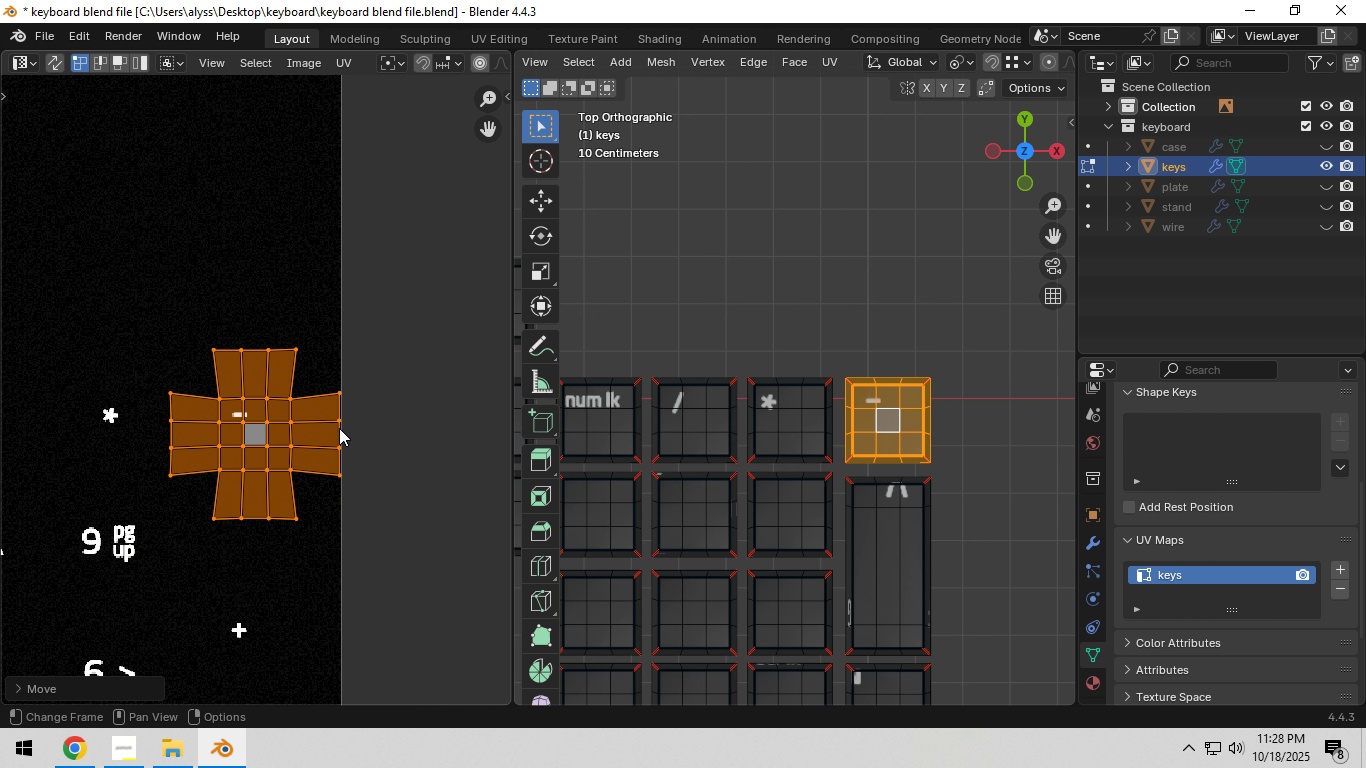 
scroll: coordinate [339, 429], scroll_direction: down, amount: 6.0
 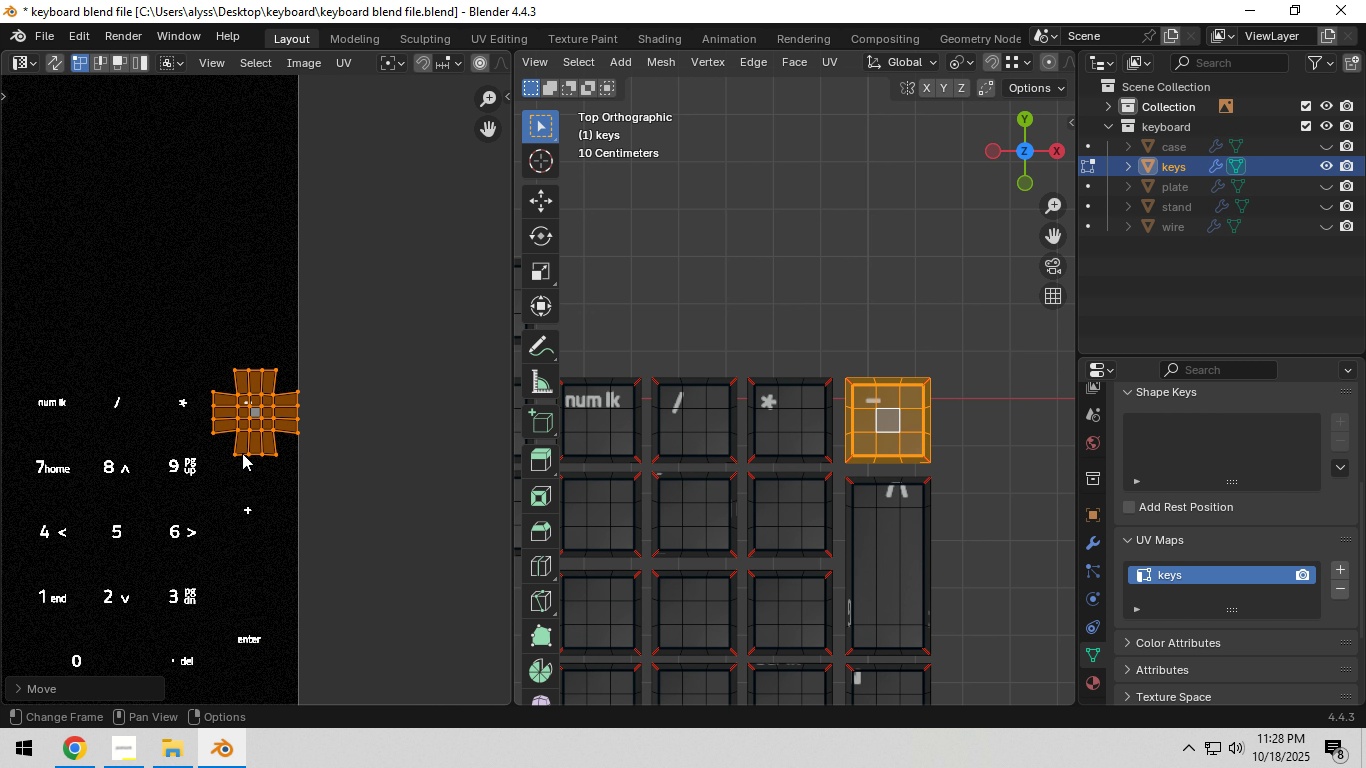 
hold_key(key=ShiftLeft, duration=0.61)
 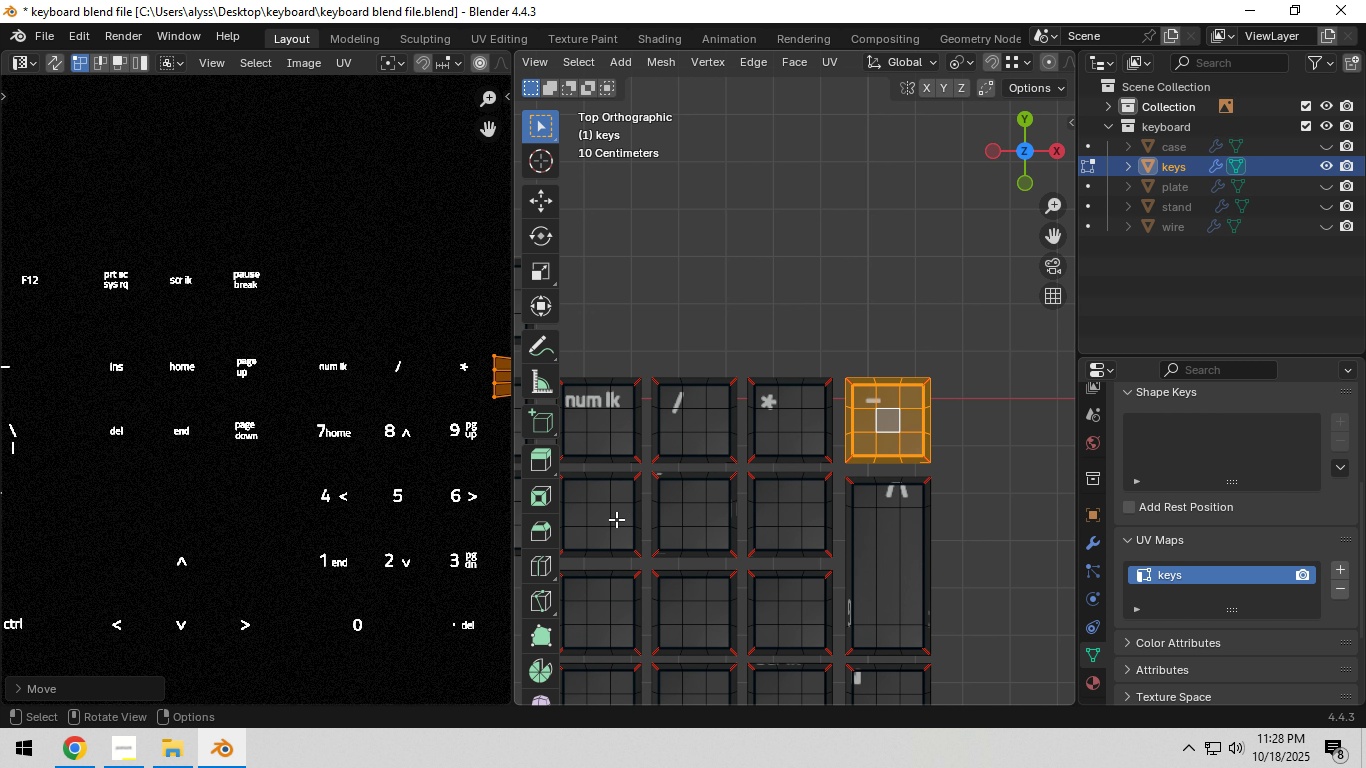 
scroll: coordinate [614, 519], scroll_direction: down, amount: 1.0
 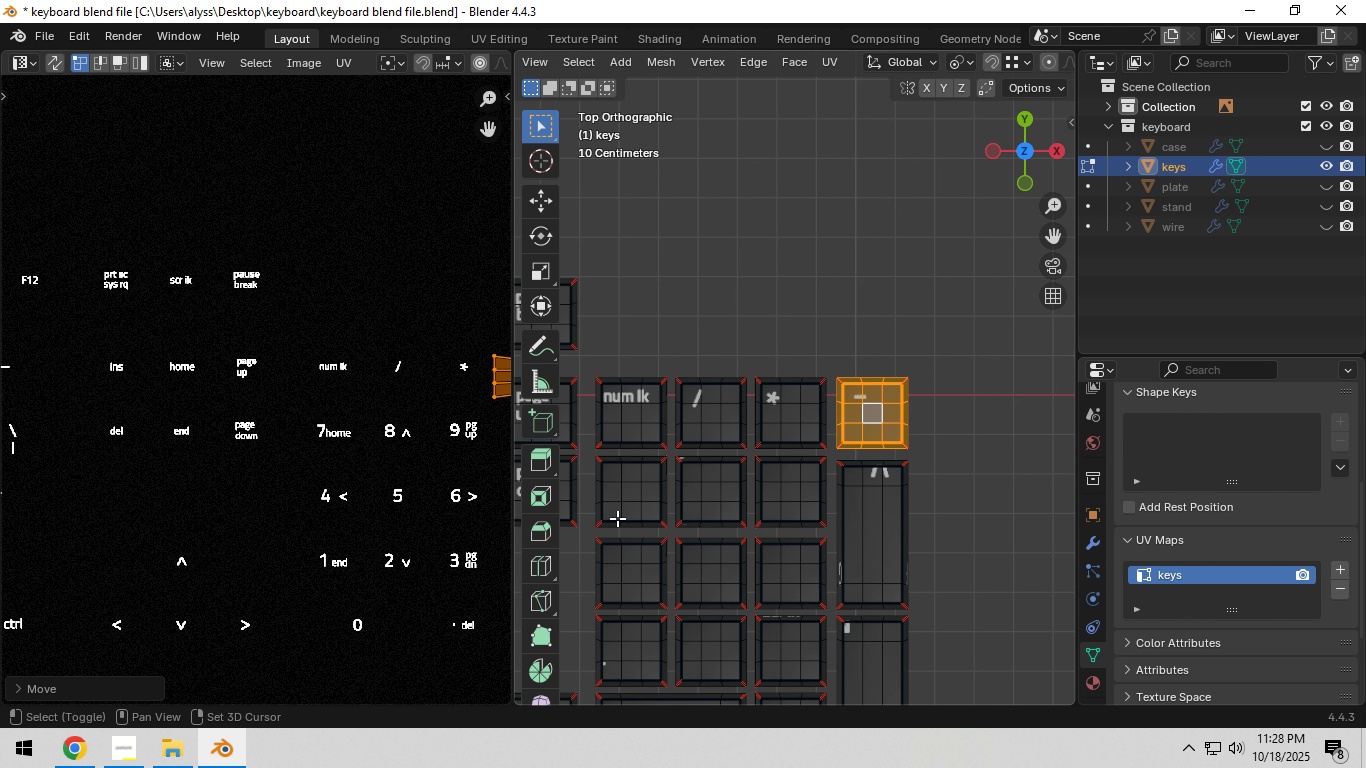 
hold_key(key=ShiftLeft, duration=0.45)
 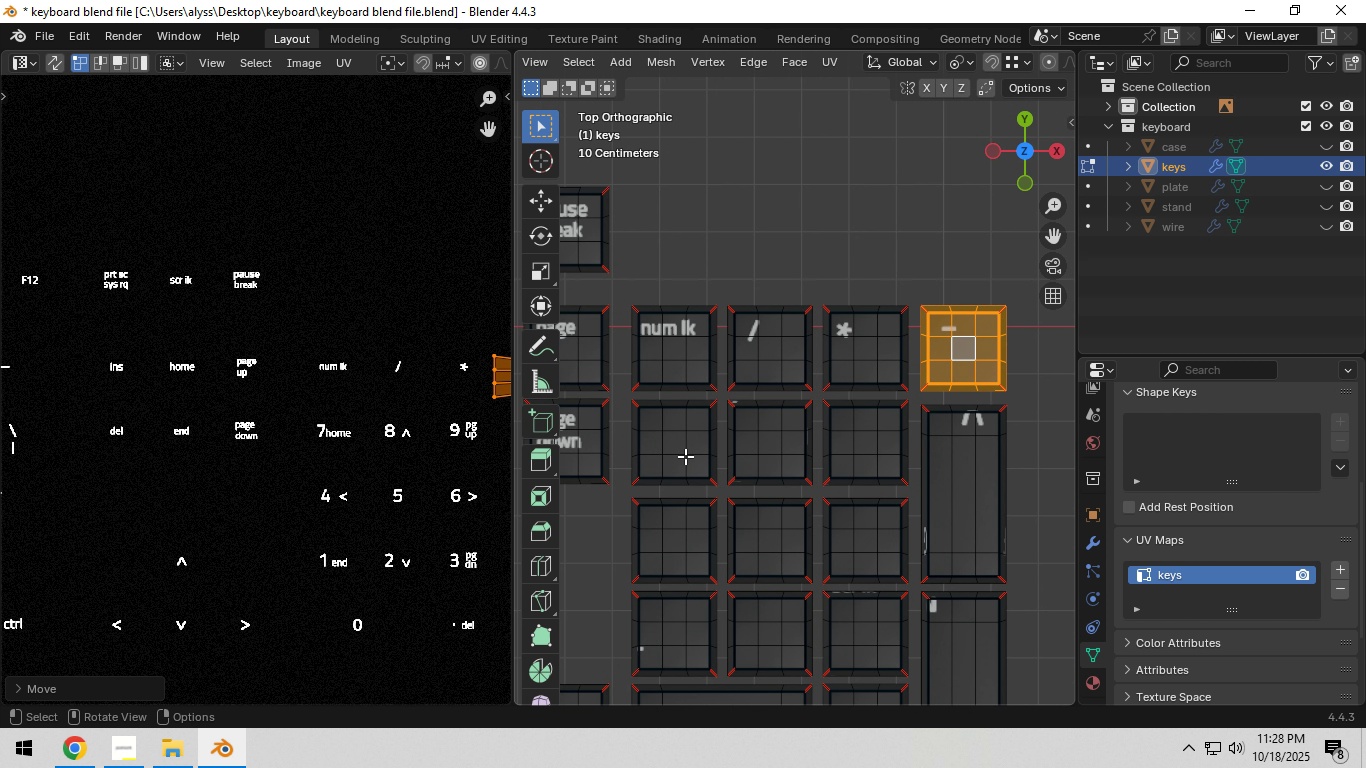 
scroll: coordinate [685, 456], scroll_direction: up, amount: 1.0
 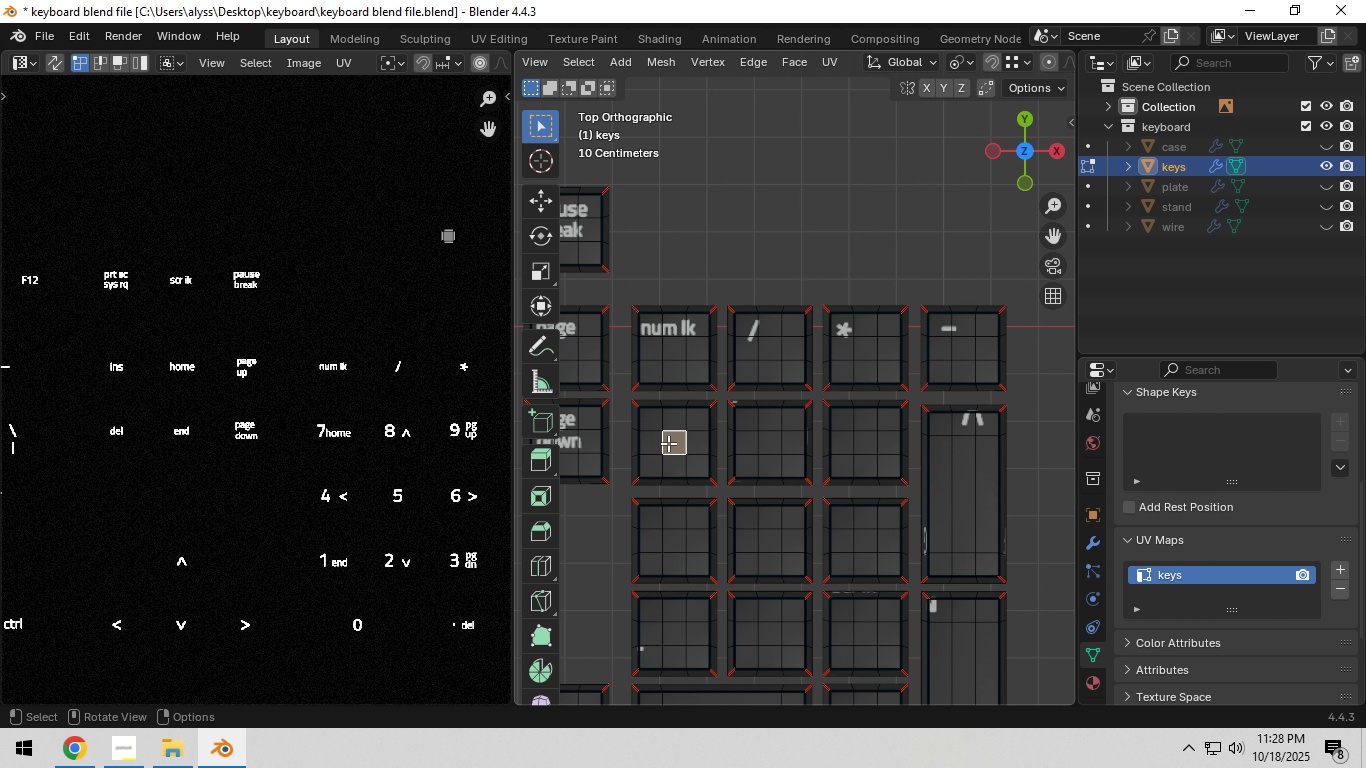 
left_click([668, 443])
 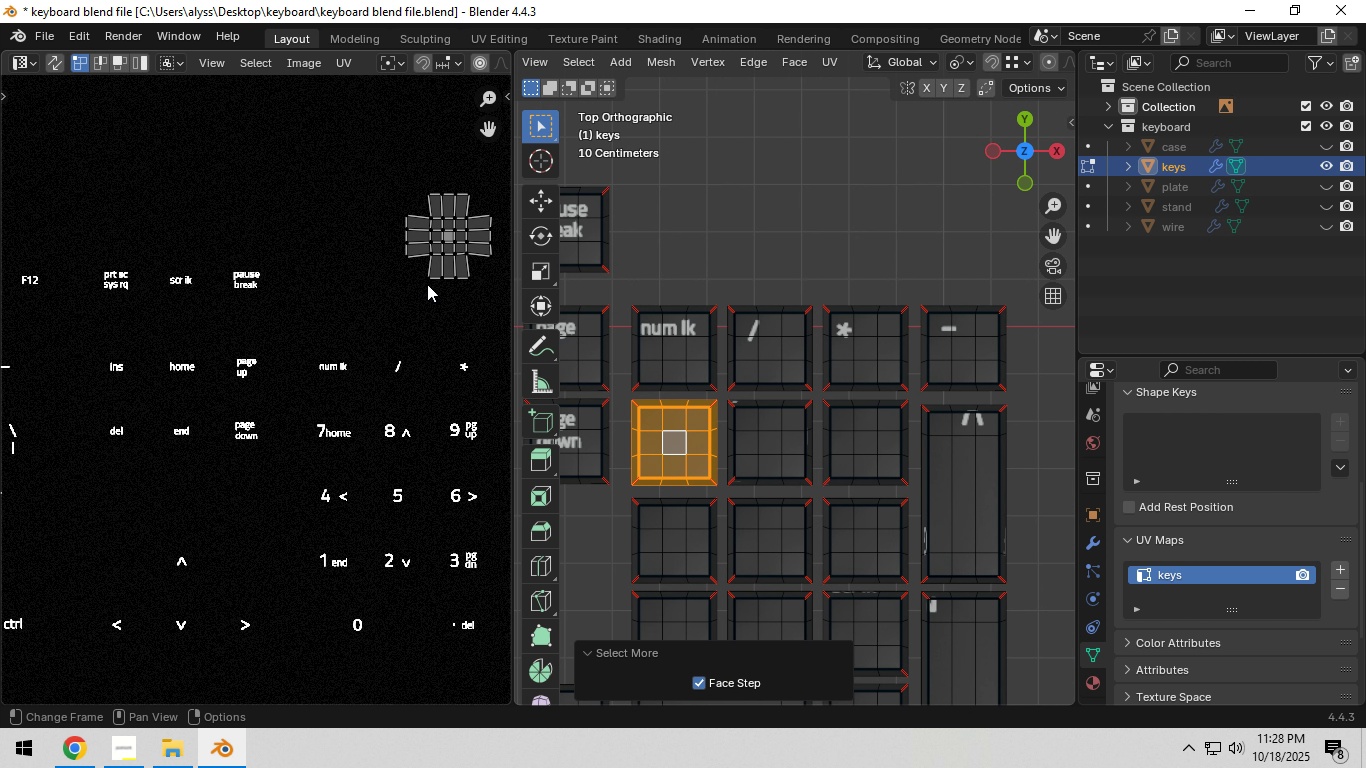 
type(ag)
 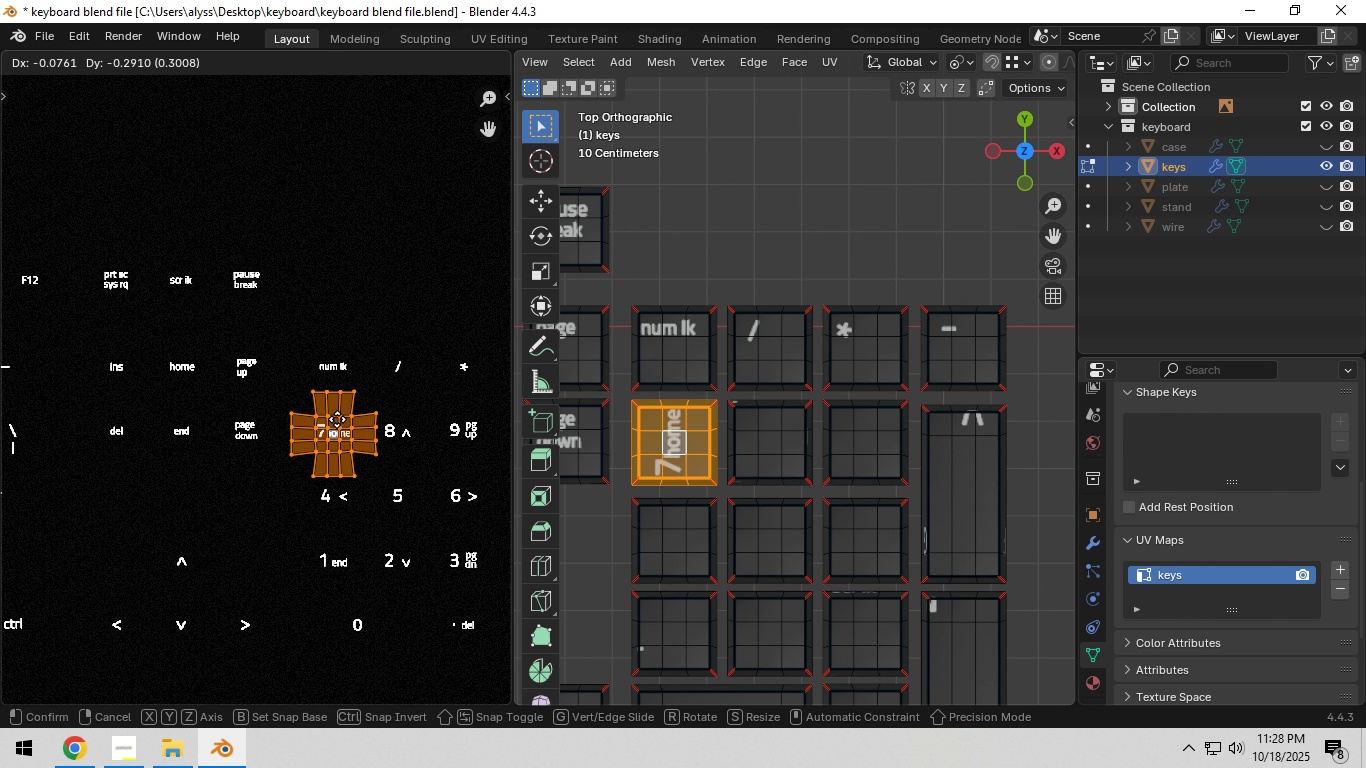 
left_click([336, 421])
 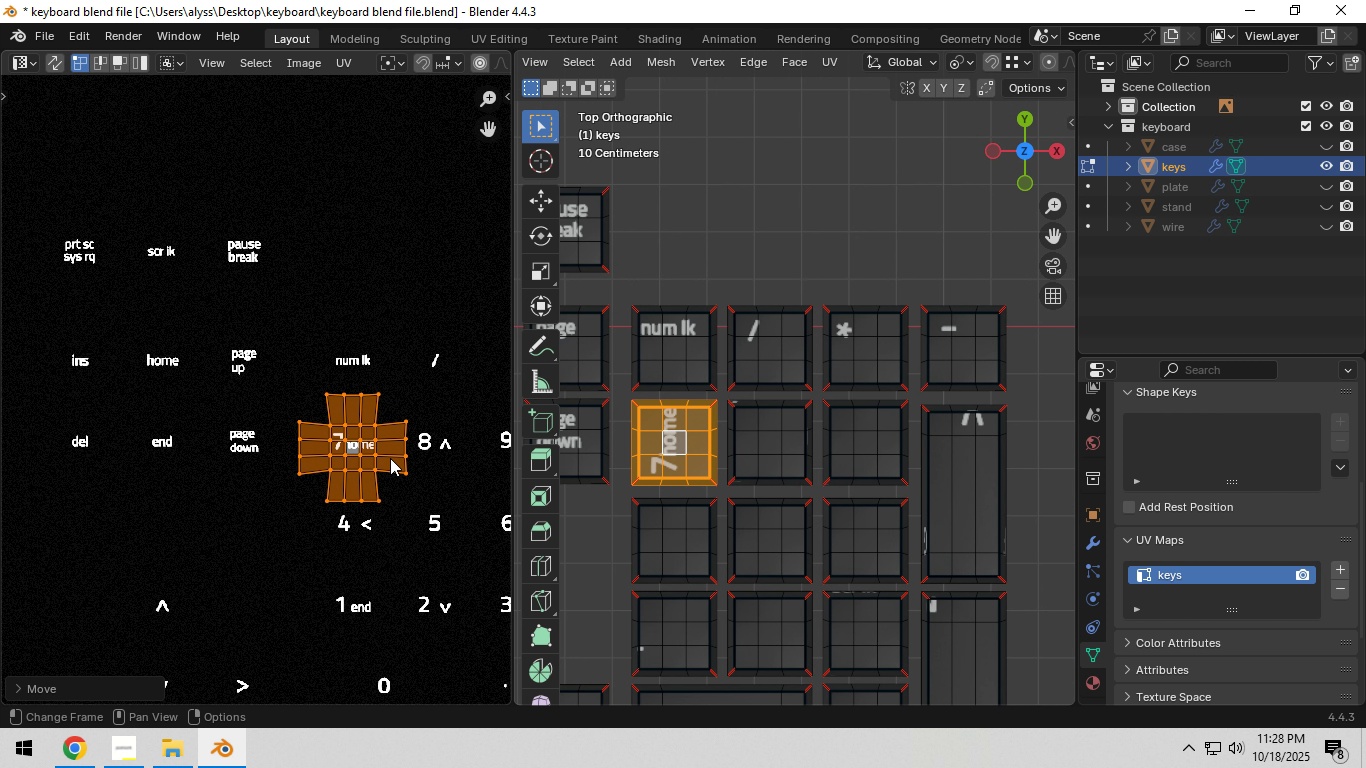 
scroll: coordinate [390, 458], scroll_direction: up, amount: 5.0
 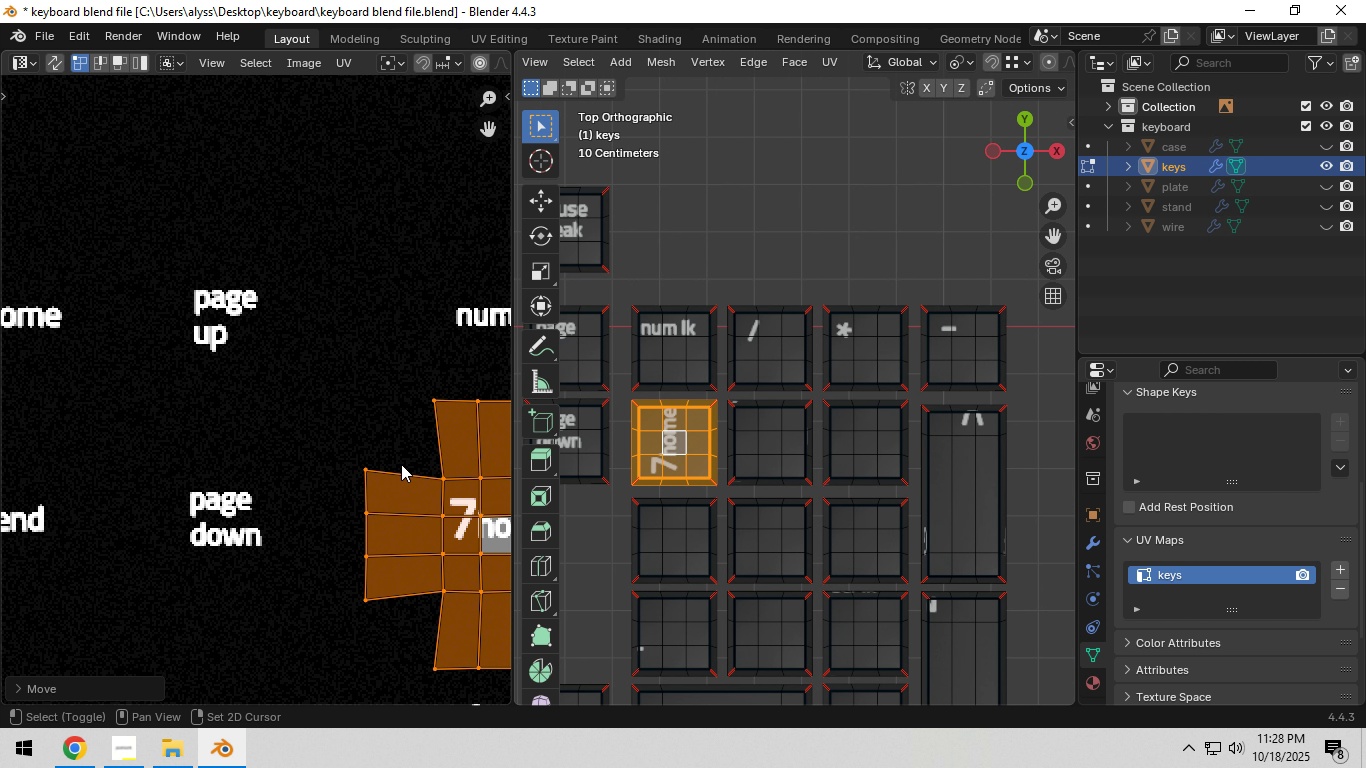 
hold_key(key=ShiftLeft, duration=0.78)
 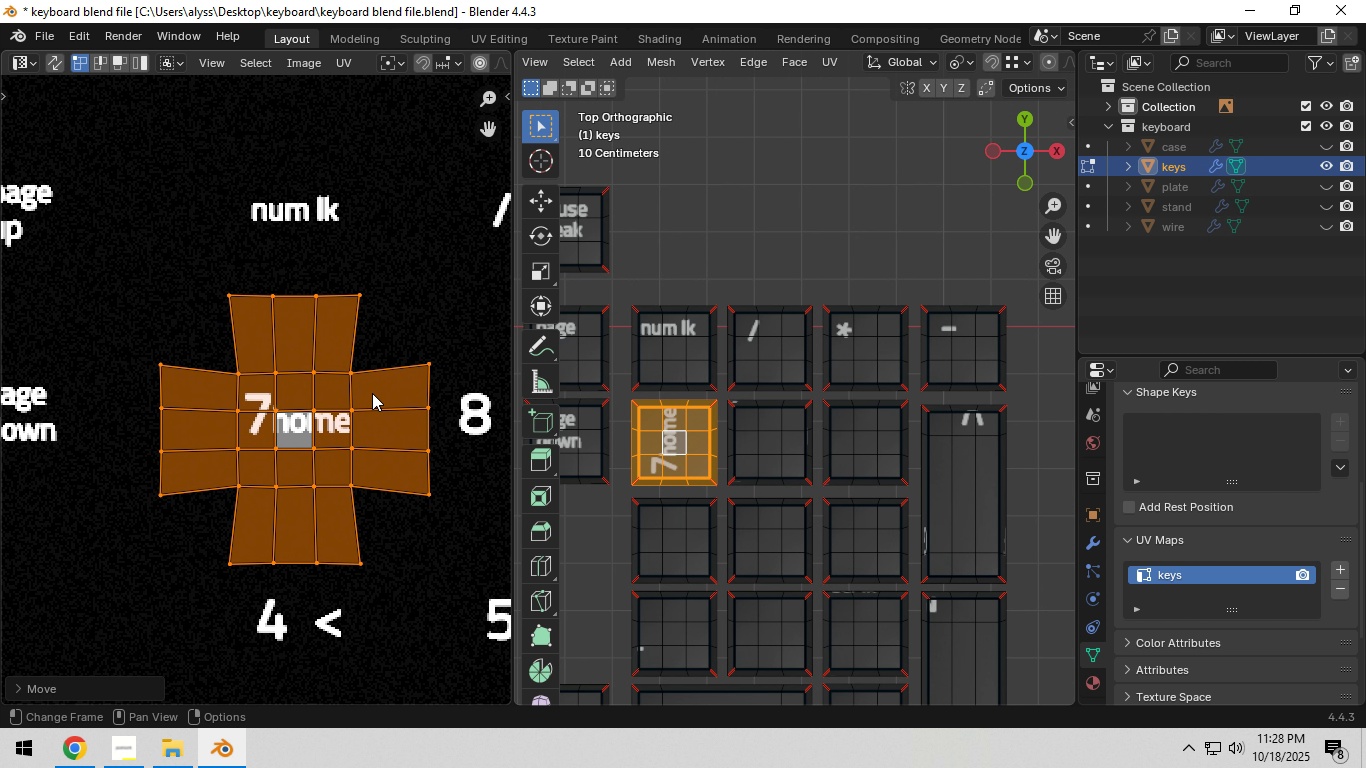 
scroll: coordinate [372, 393], scroll_direction: up, amount: 1.0
 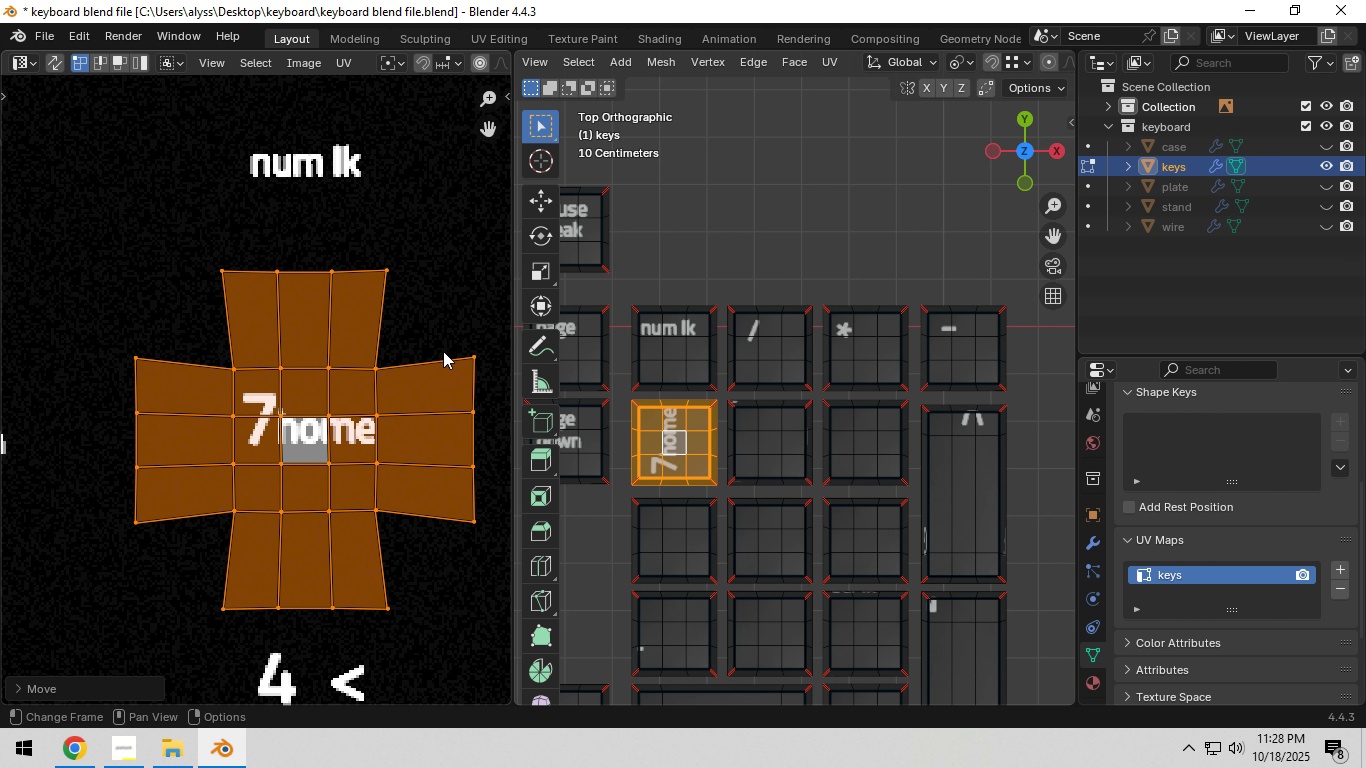 
key(R)
 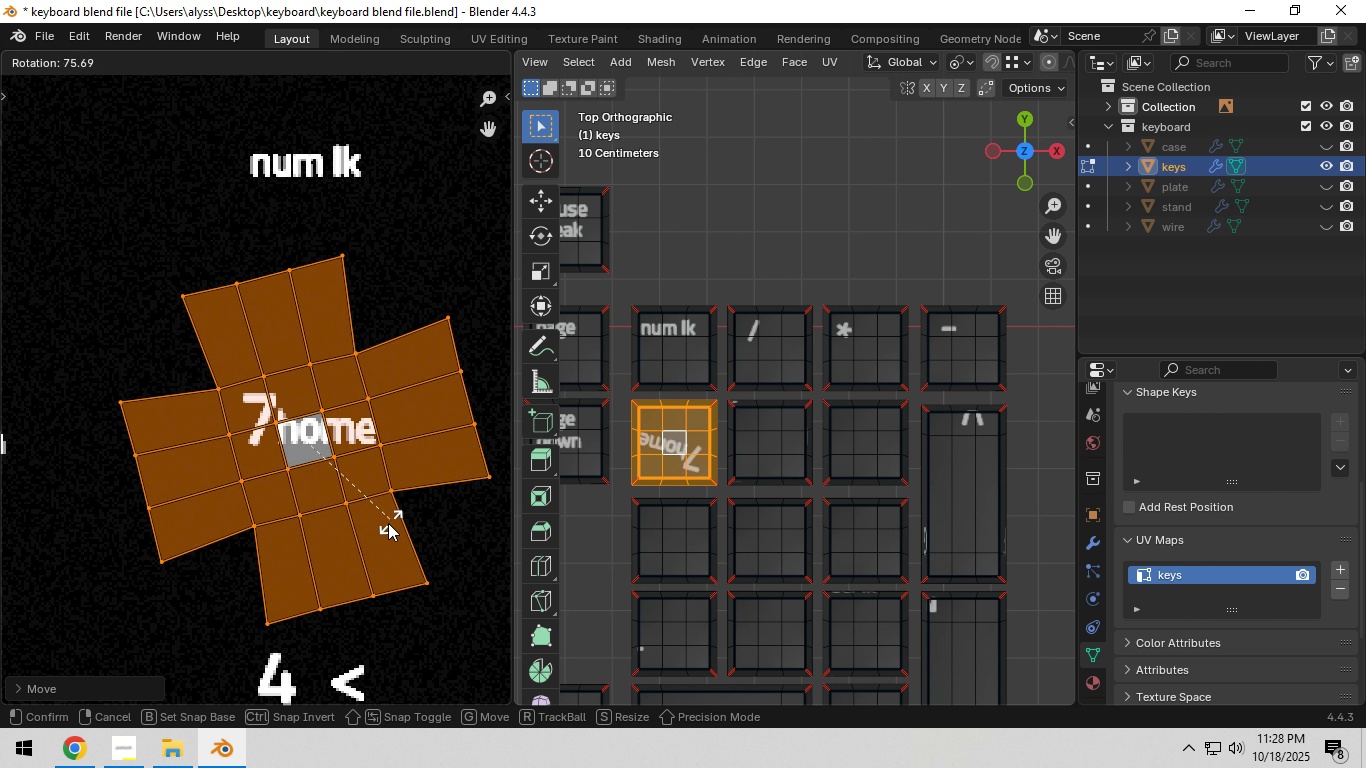 
hold_key(key=ControlLeft, duration=1.5)
left_click([364, 527])
 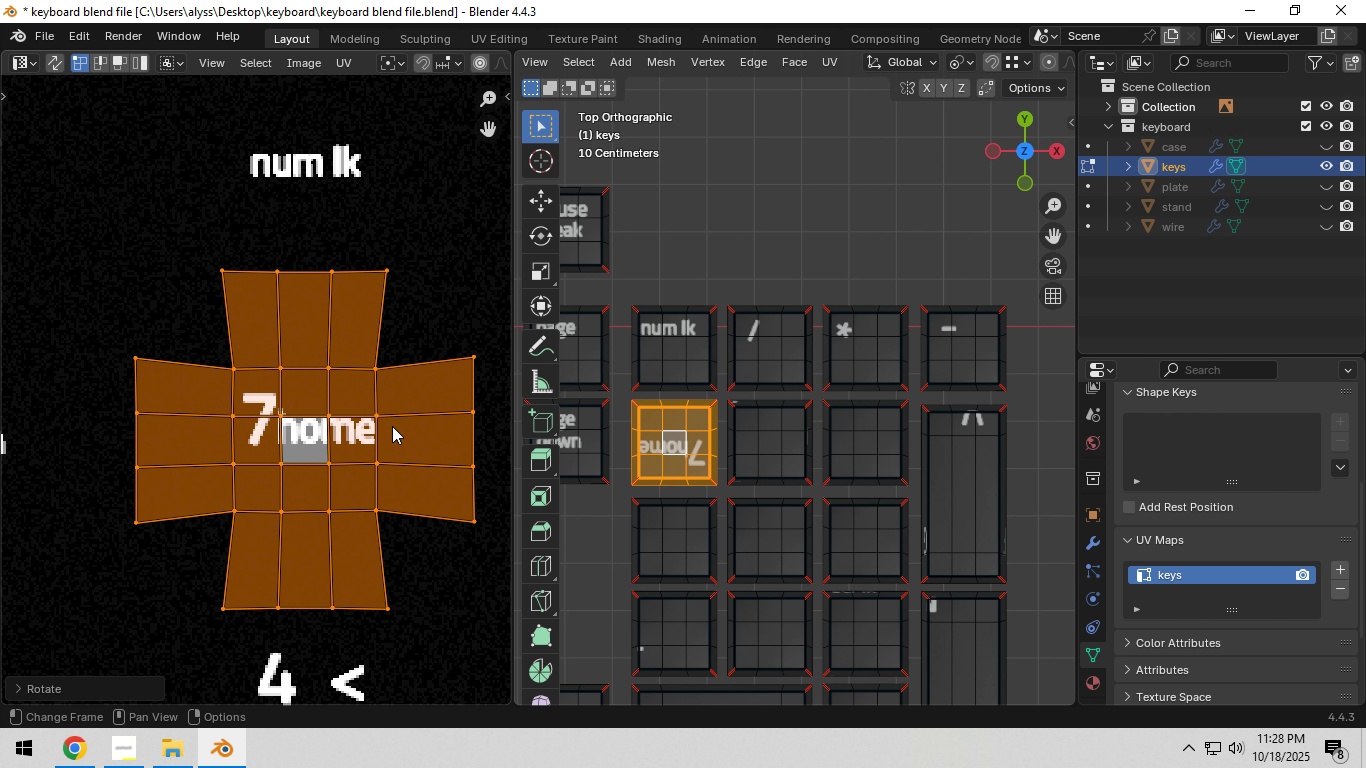 
key(R)
 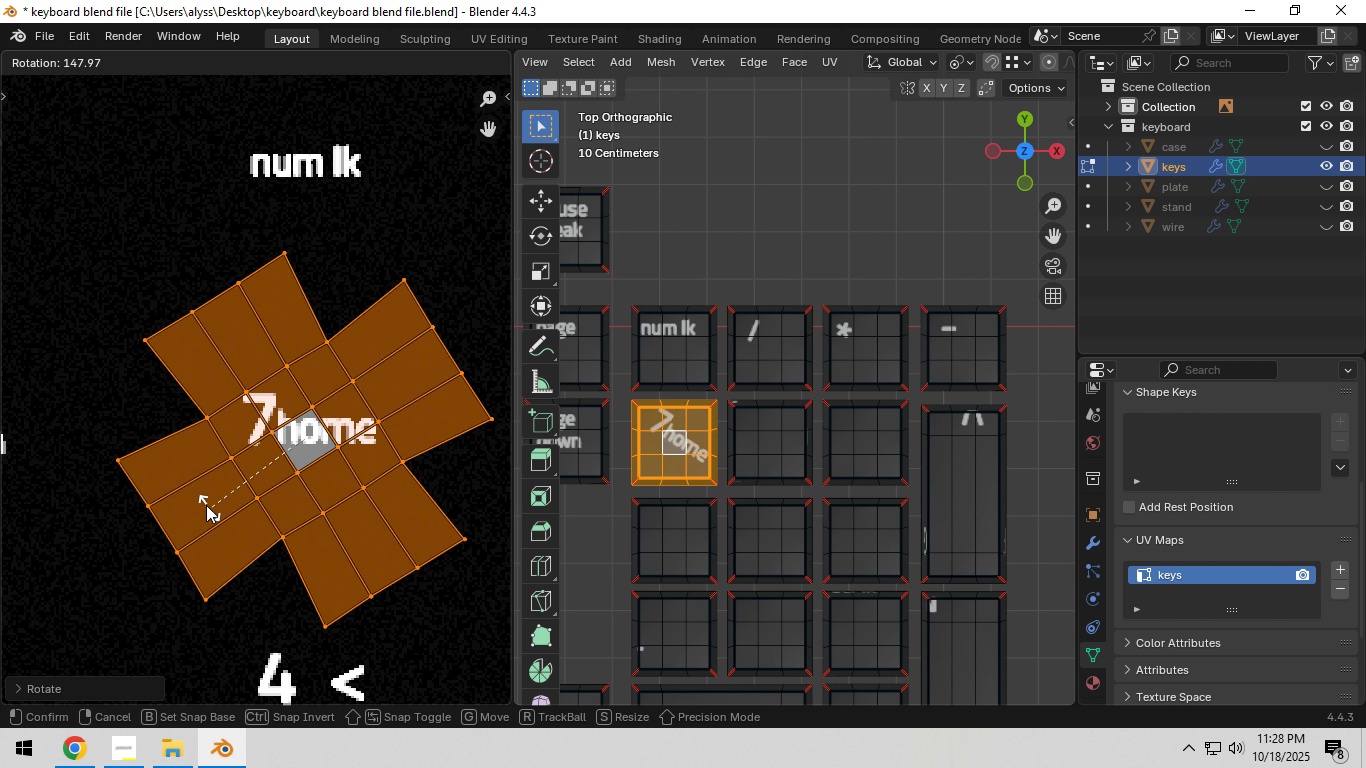 
hold_key(key=ControlLeft, duration=0.91)
left_click([137, 456])
 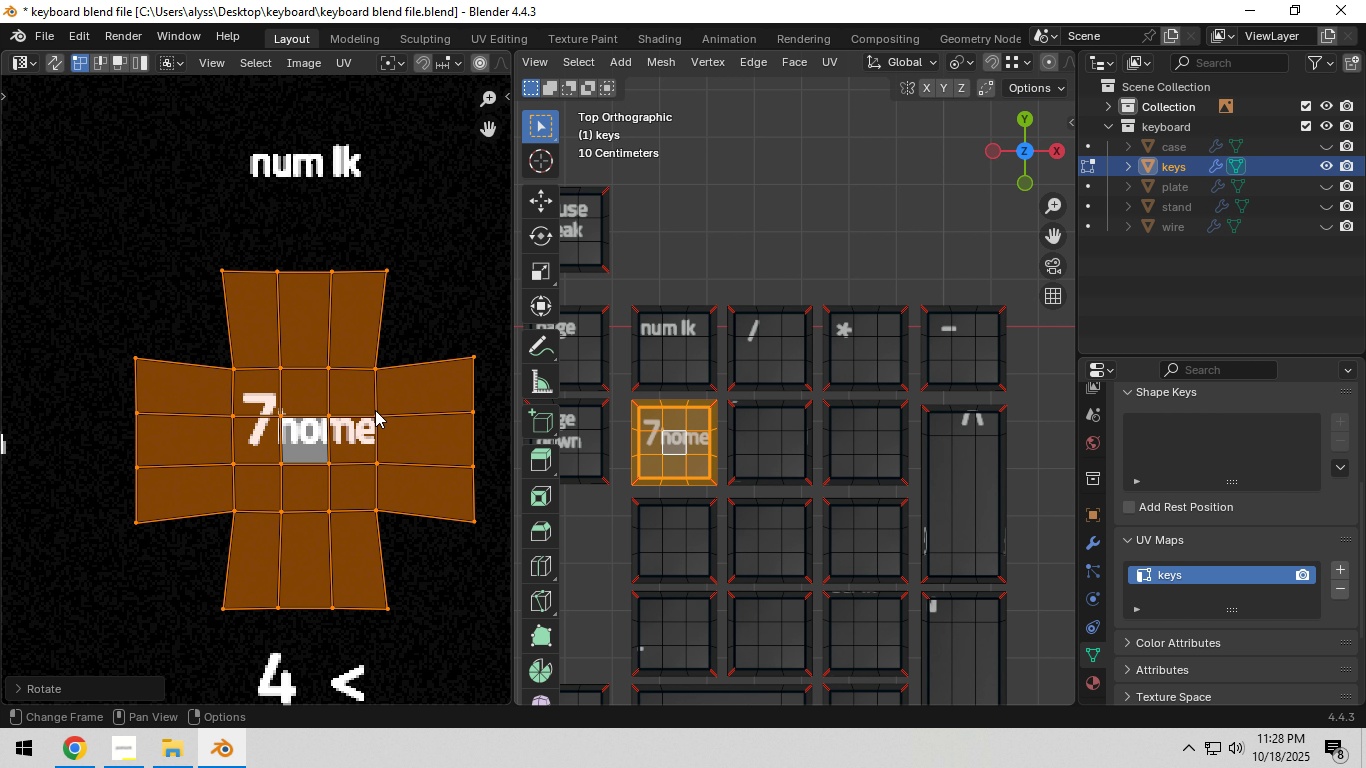 
key(G)
 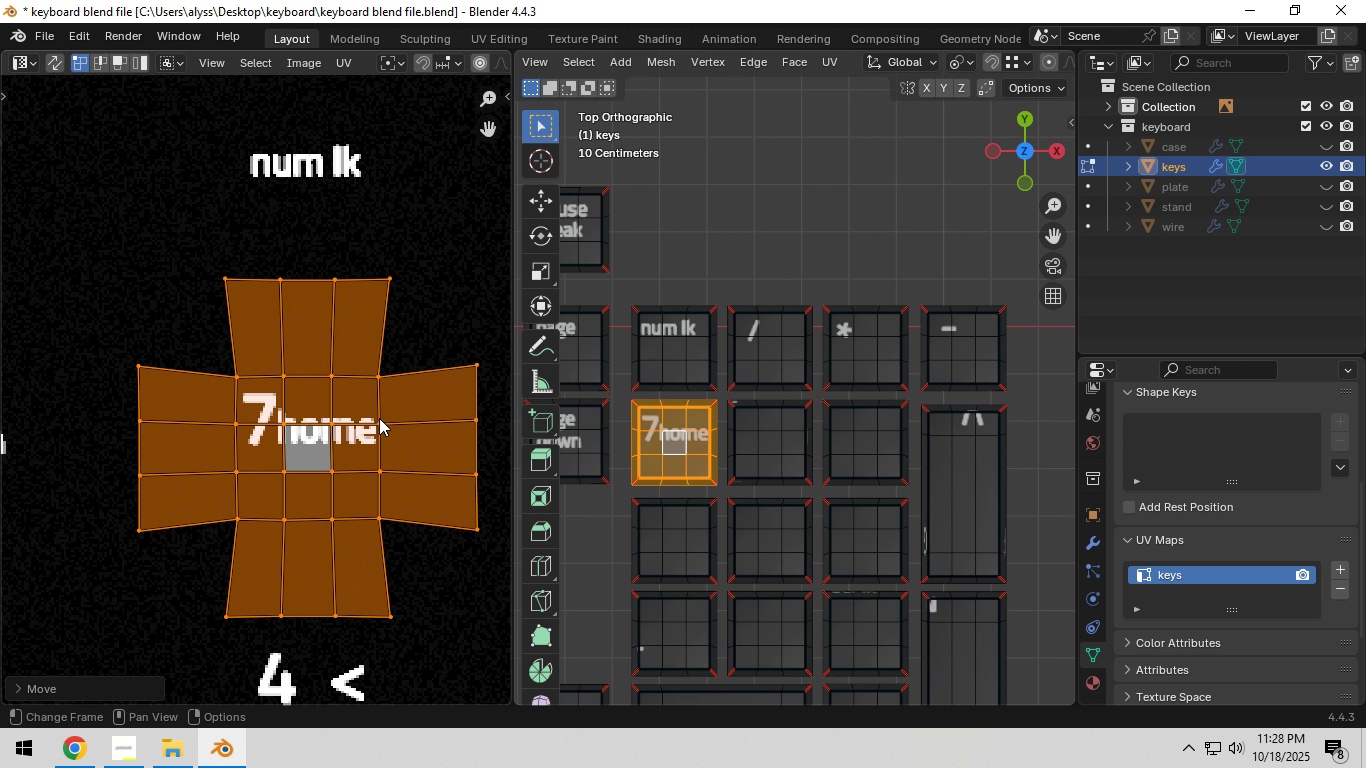 
left_click([379, 418])
 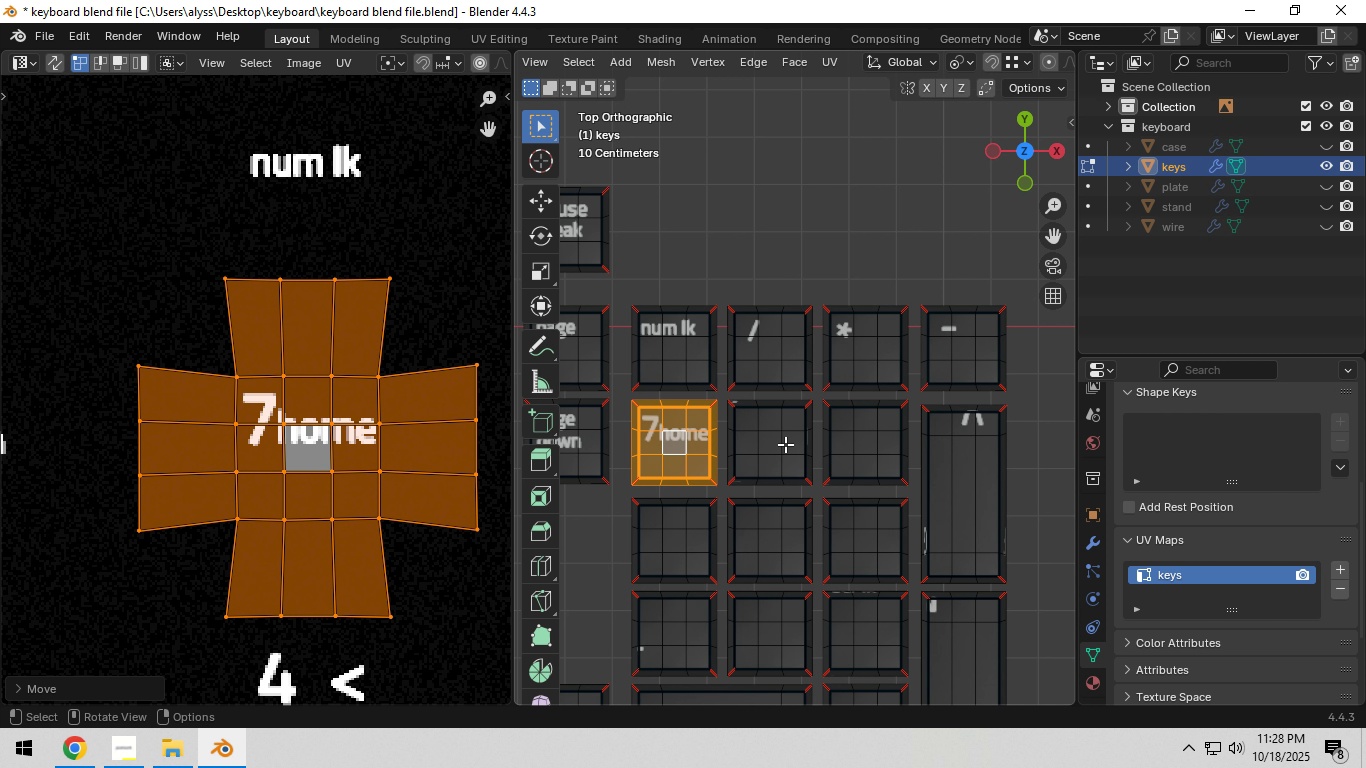 
left_click([780, 443])
 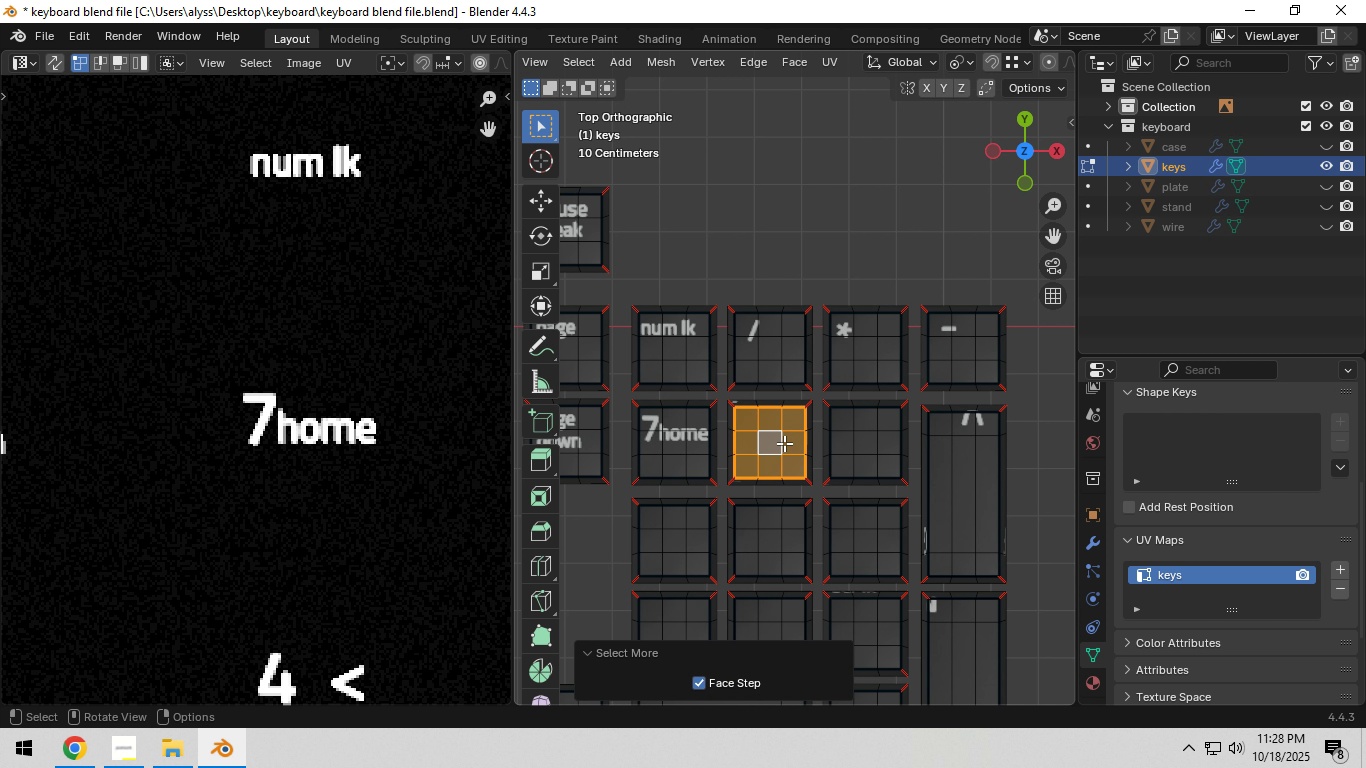 
 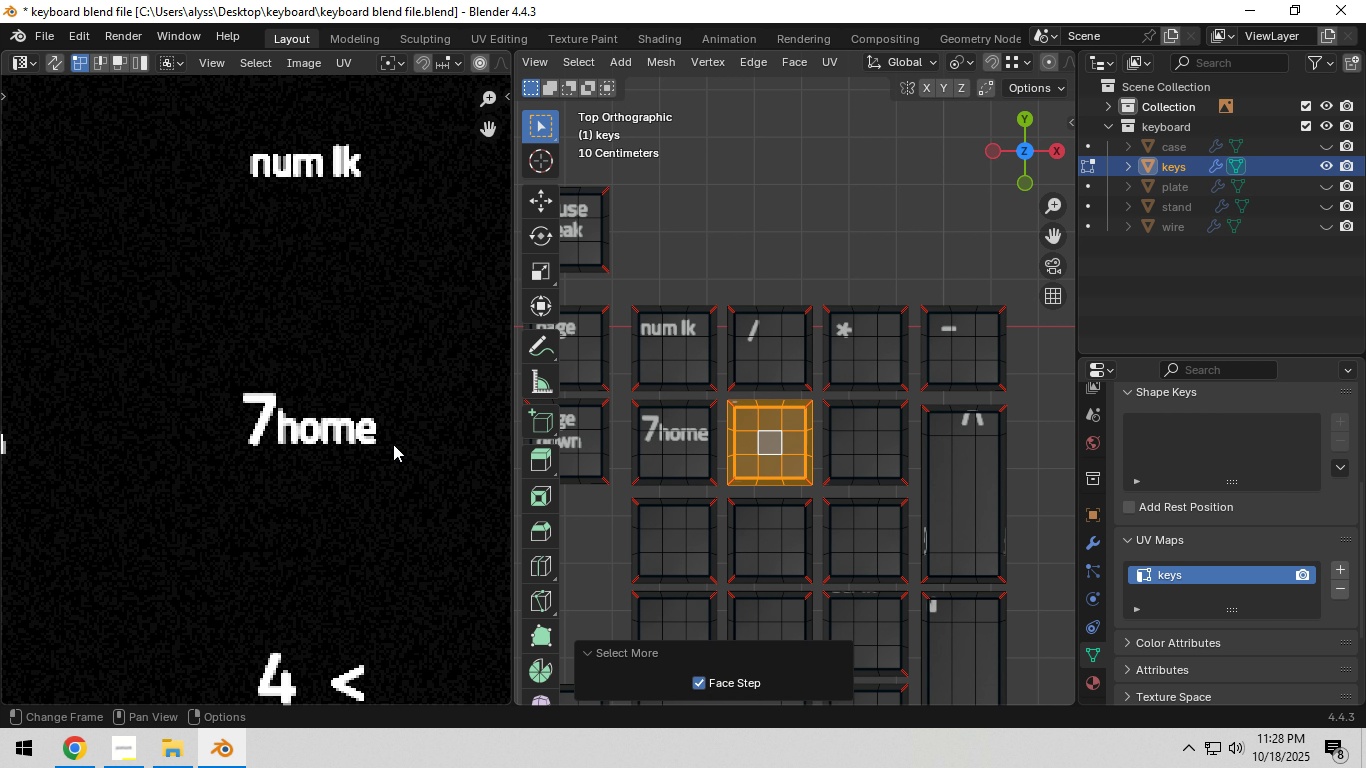 
scroll: coordinate [314, 426], scroll_direction: down, amount: 10.0
 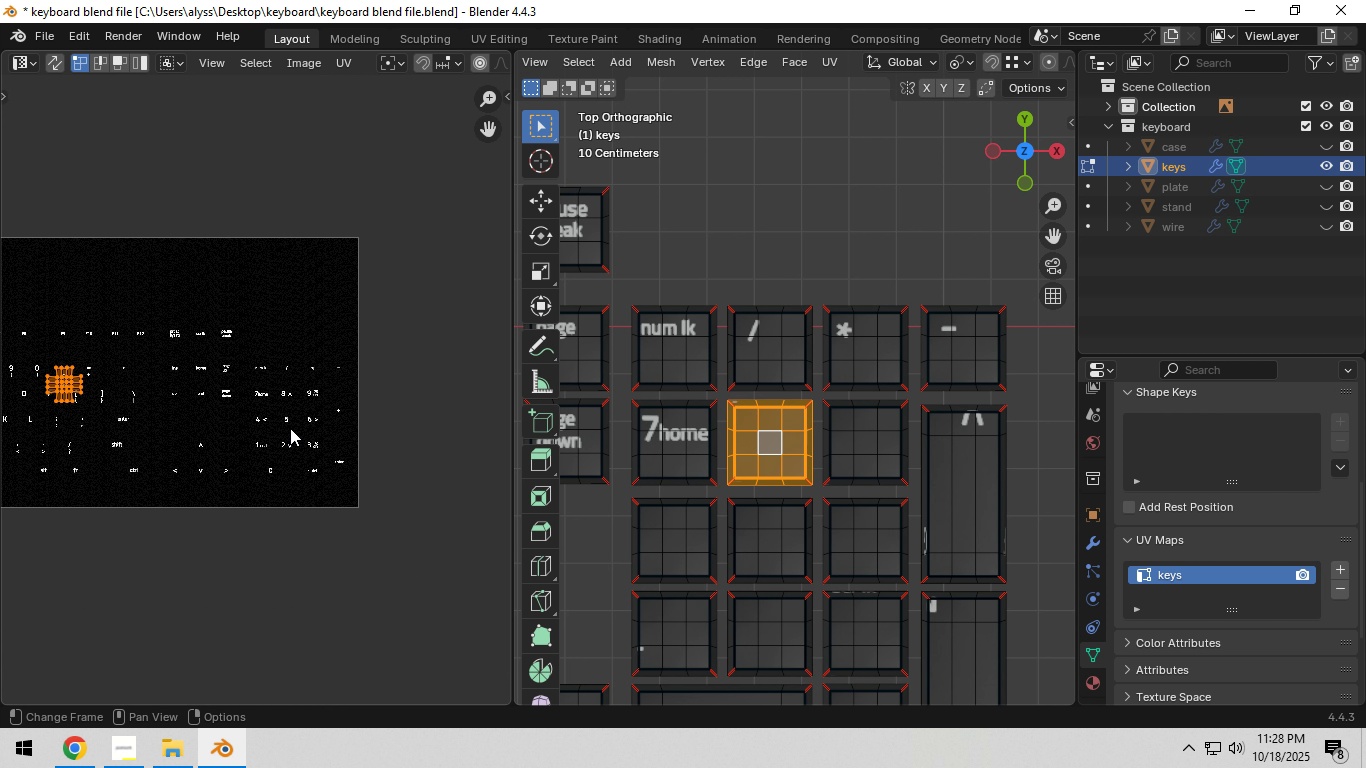 
type(ag)
 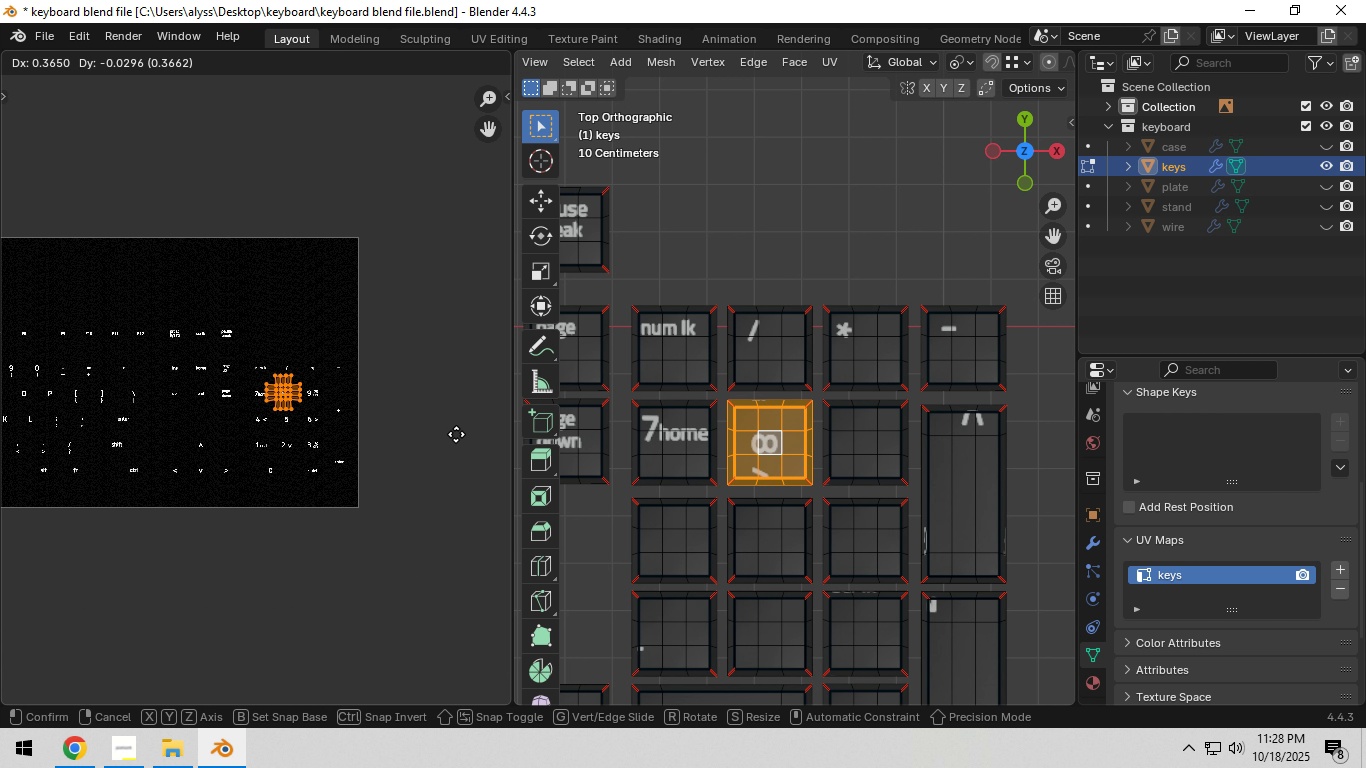 
left_click([456, 434])
 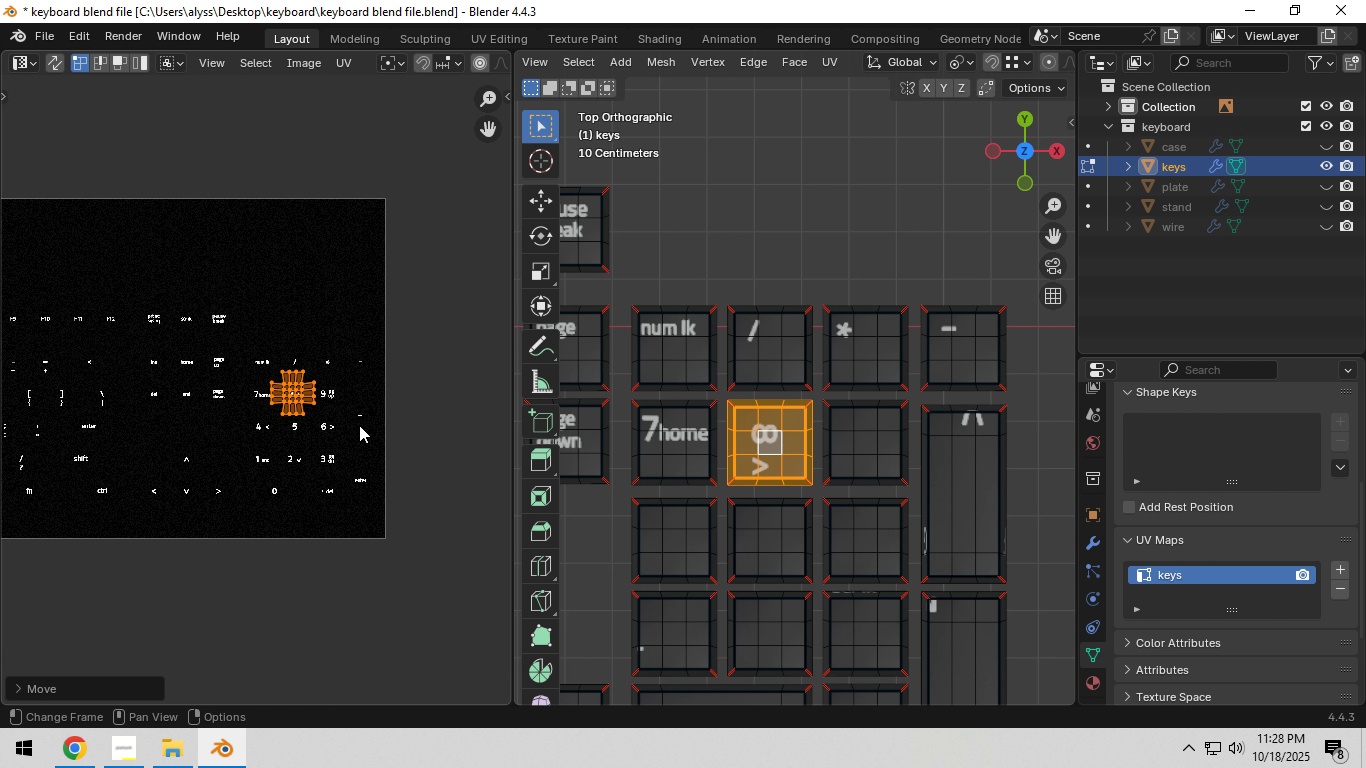 
scroll: coordinate [358, 425], scroll_direction: up, amount: 5.0
 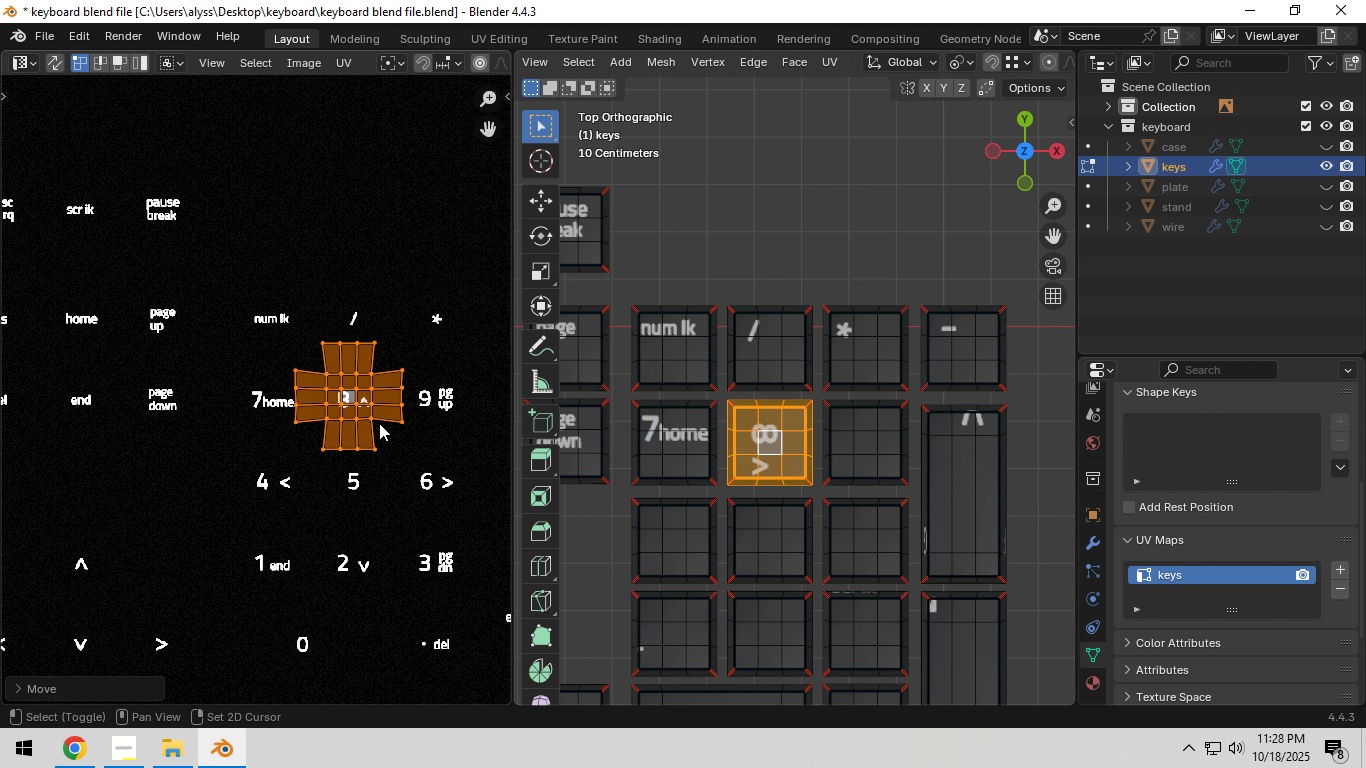 
hold_key(key=ShiftLeft, duration=0.34)
 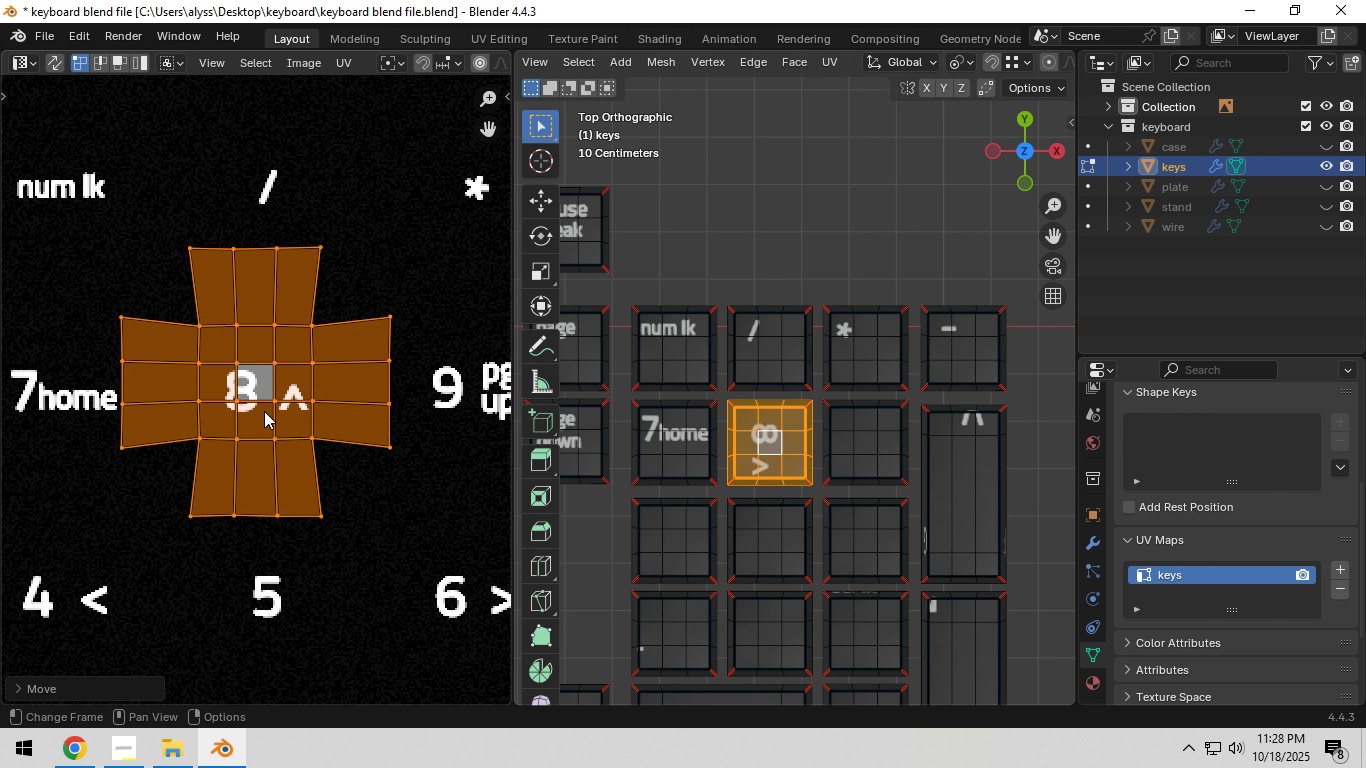 
scroll: coordinate [264, 411], scroll_direction: up, amount: 5.0
 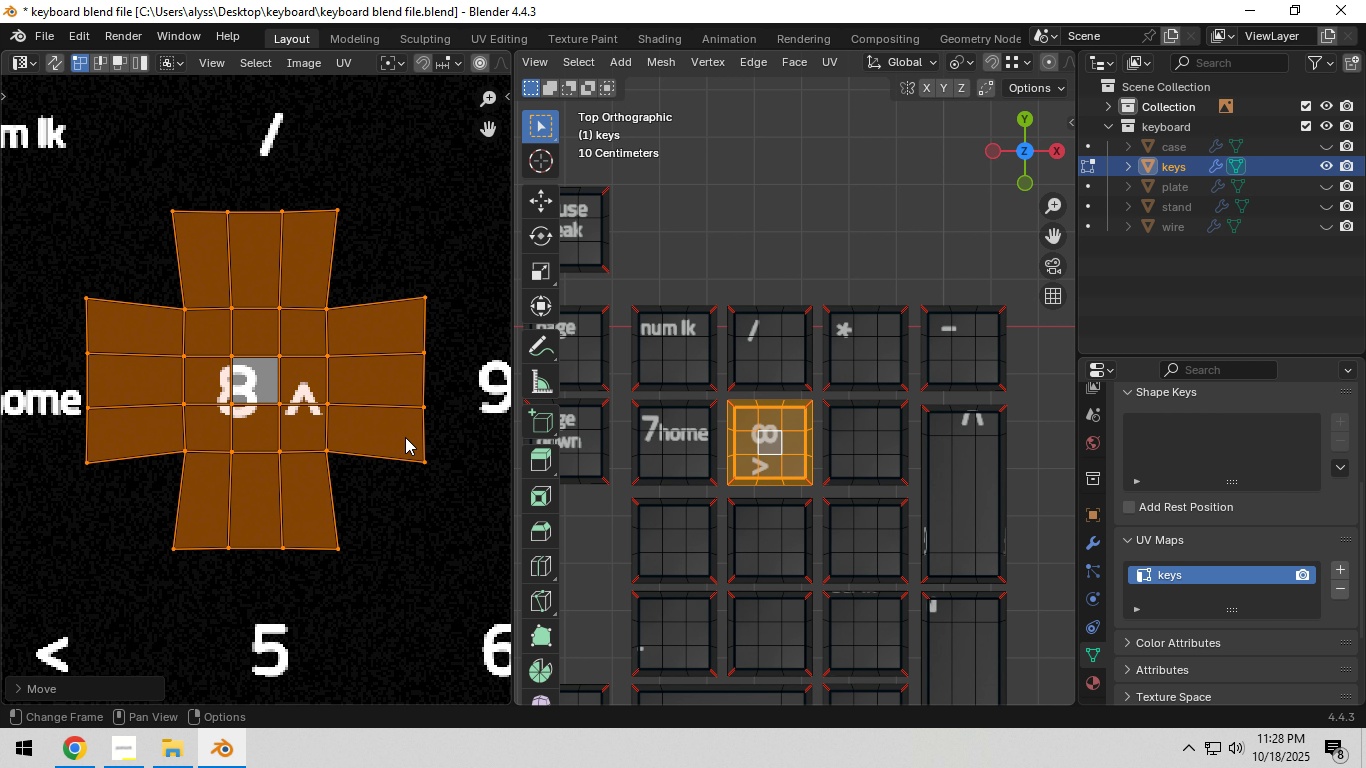 
key(R)
 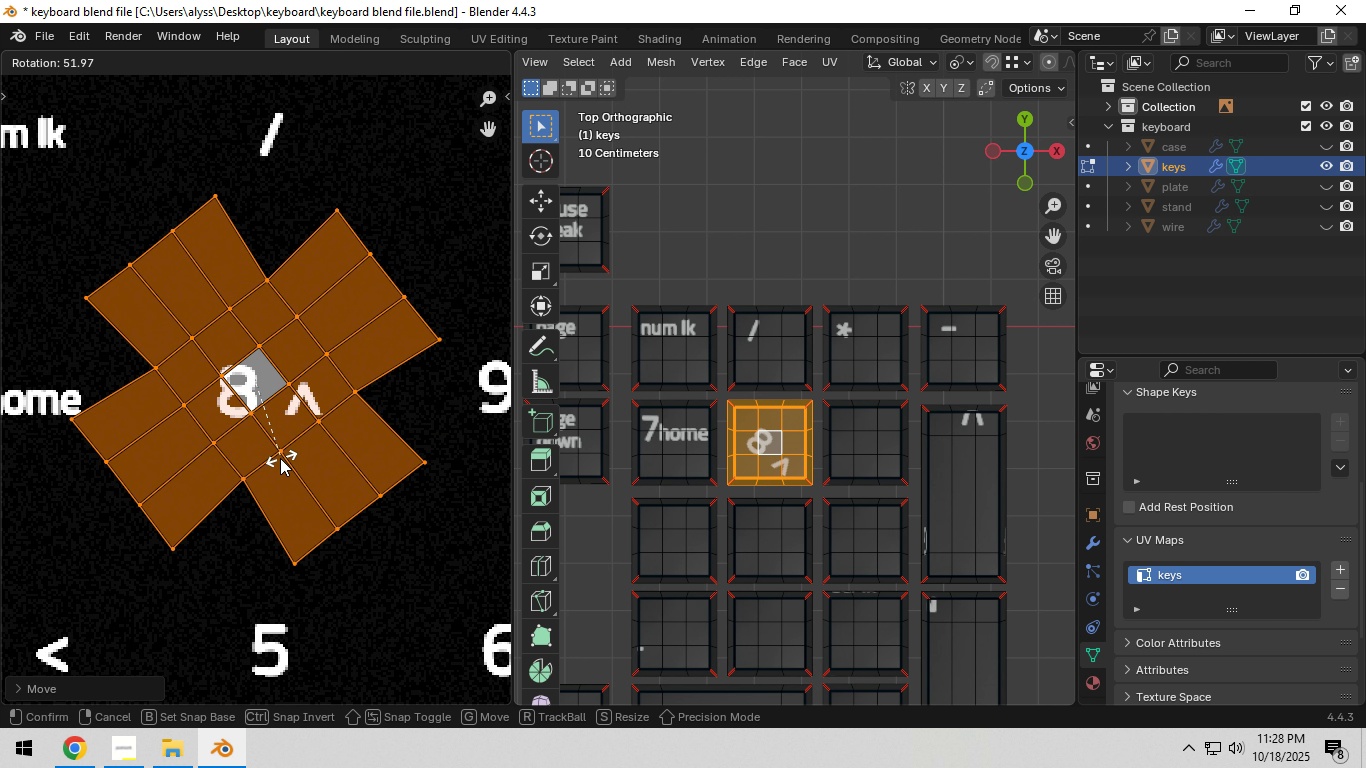 
hold_key(key=ControlLeft, duration=1.04)
left_click([215, 490])
 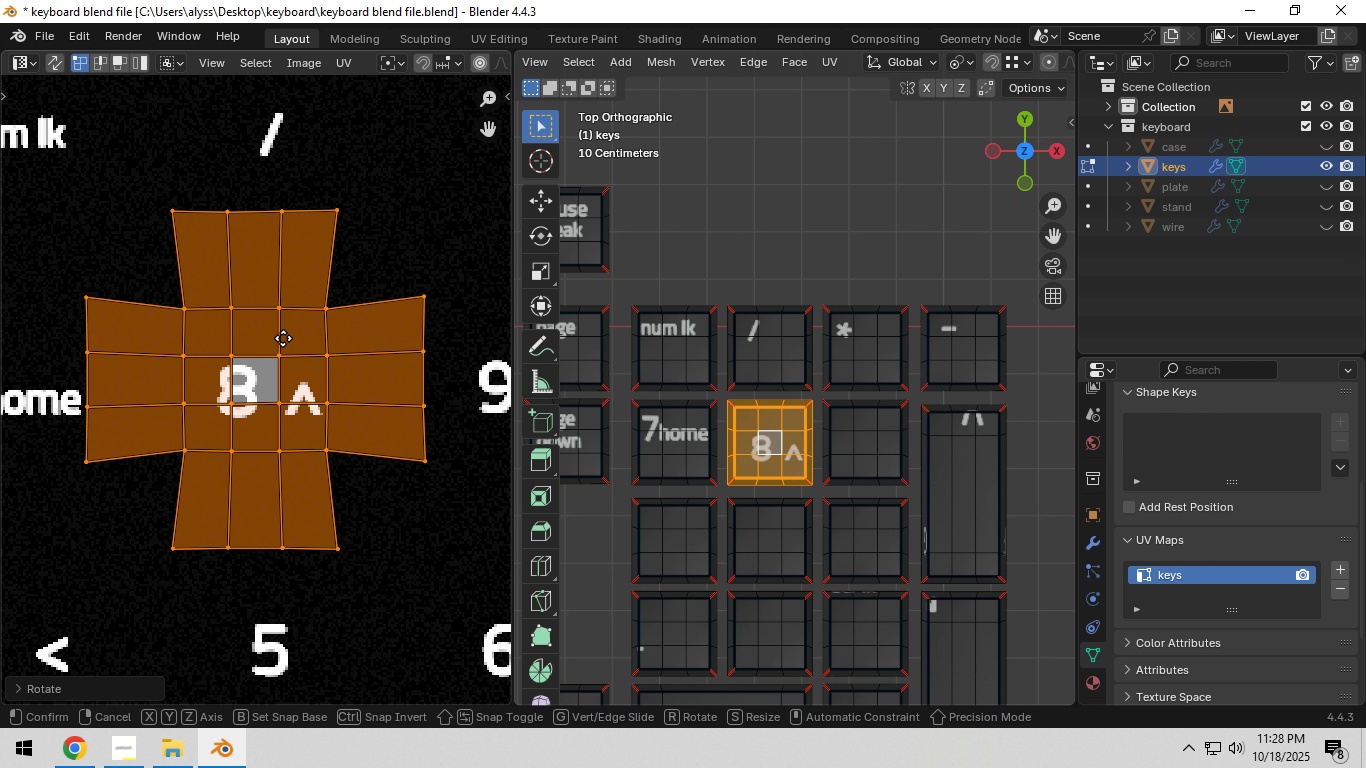 
key(G)
 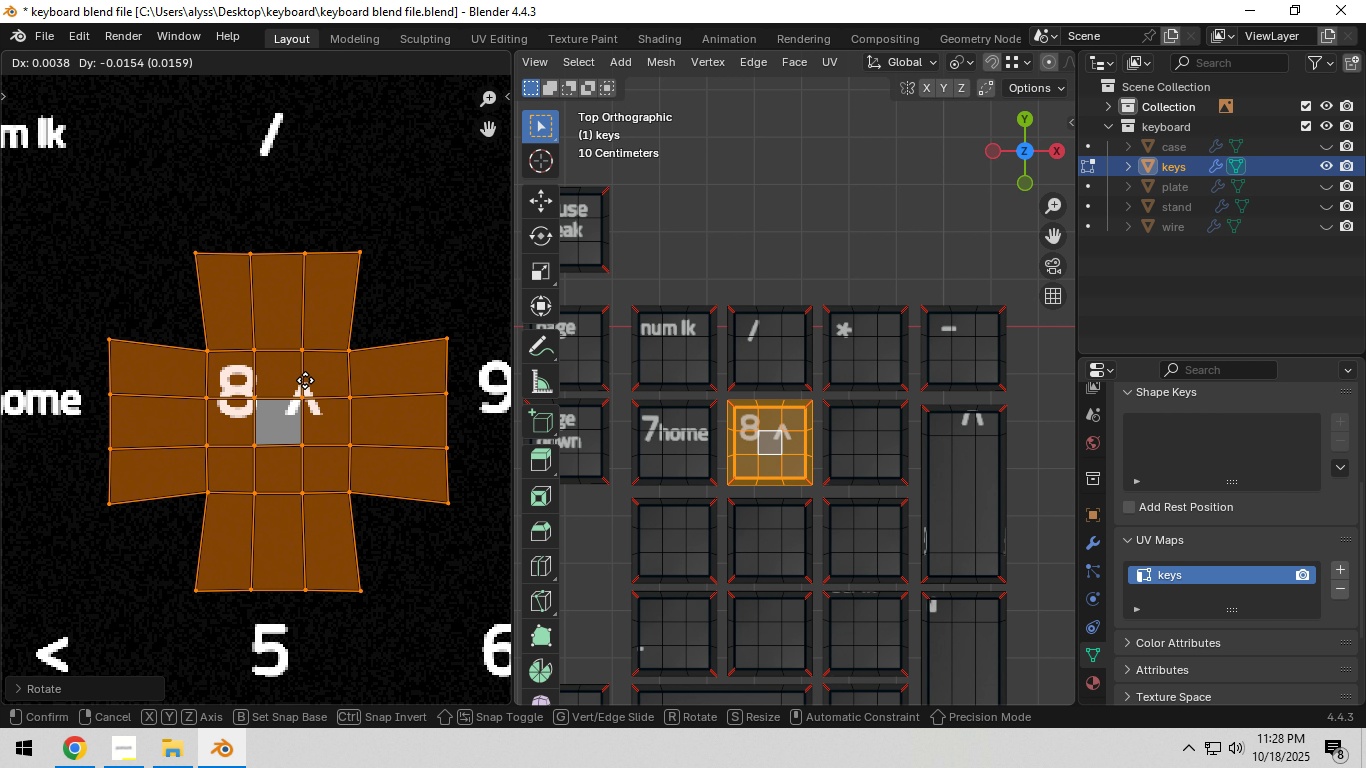 
left_click([305, 380])
 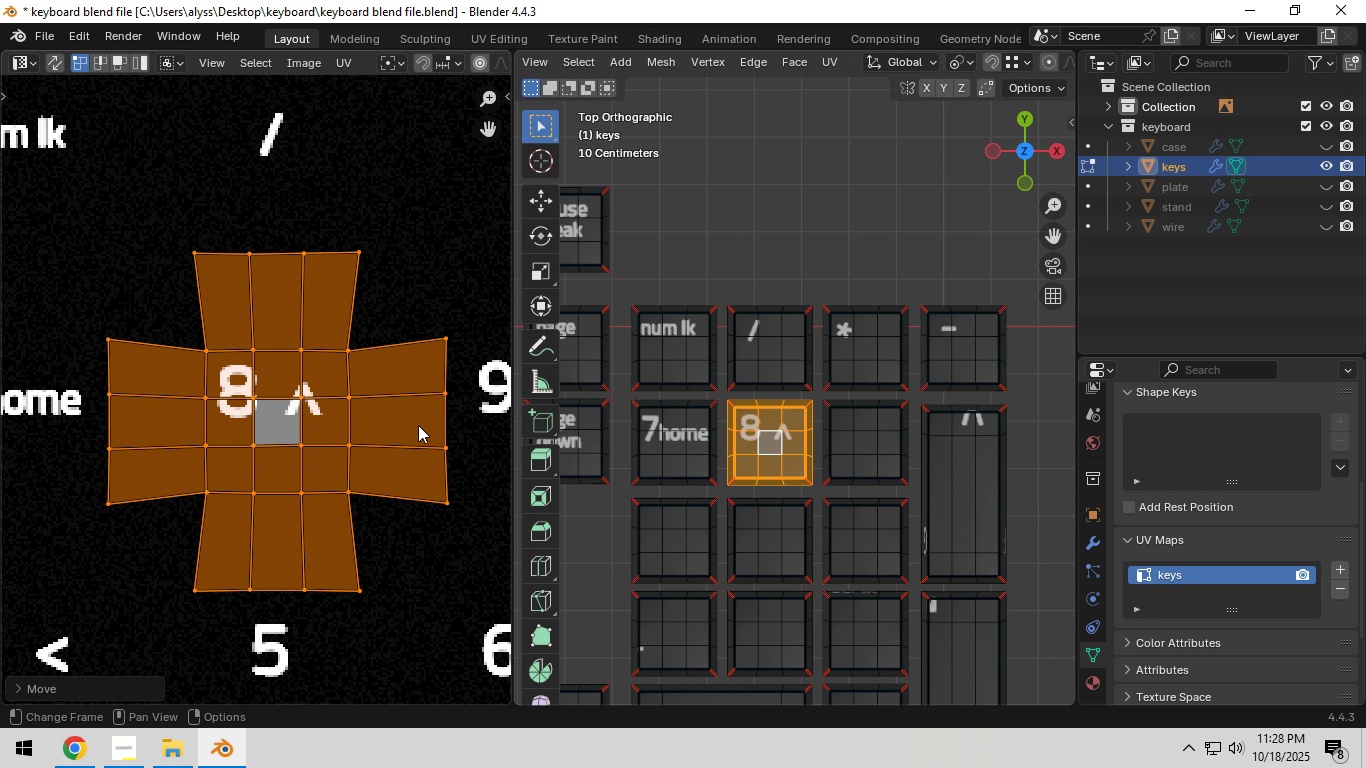 
scroll: coordinate [379, 420], scroll_direction: down, amount: 4.0
 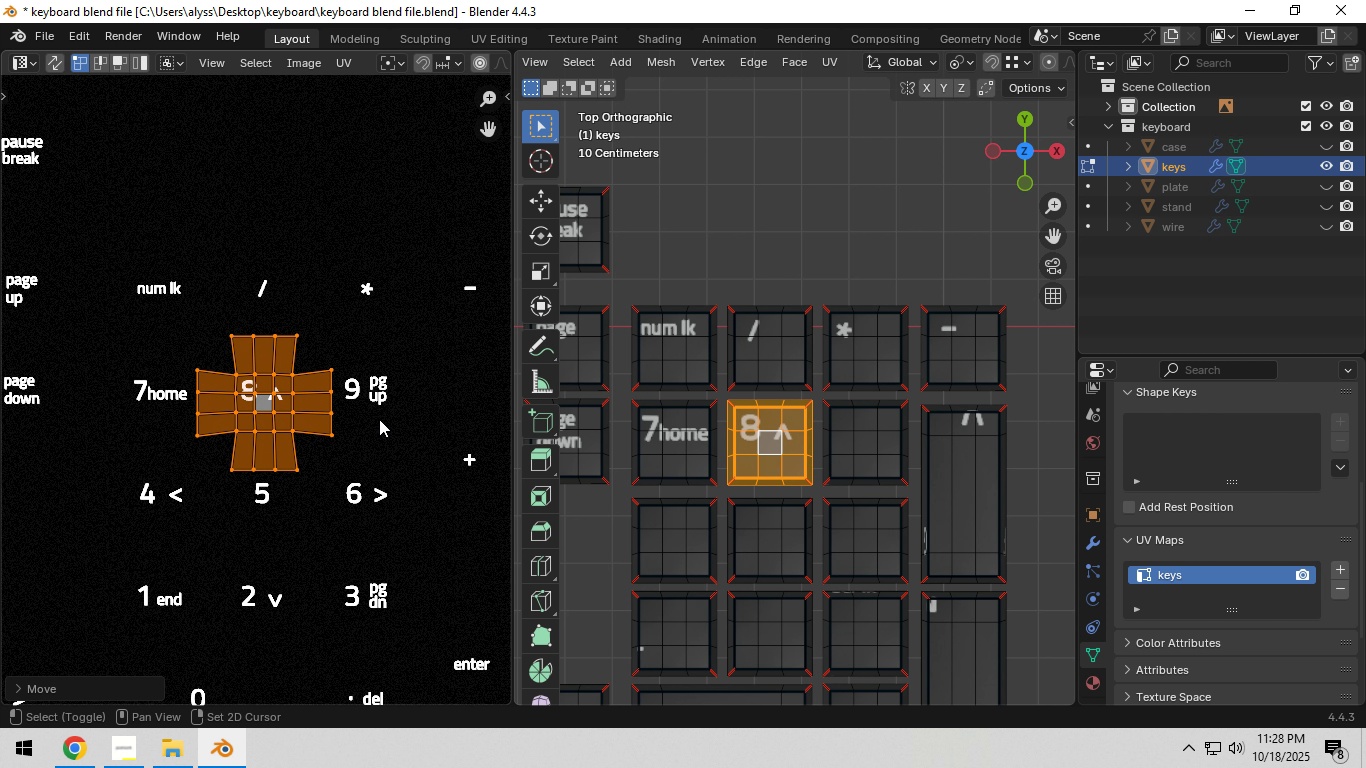 
hold_key(key=ShiftLeft, duration=0.38)
 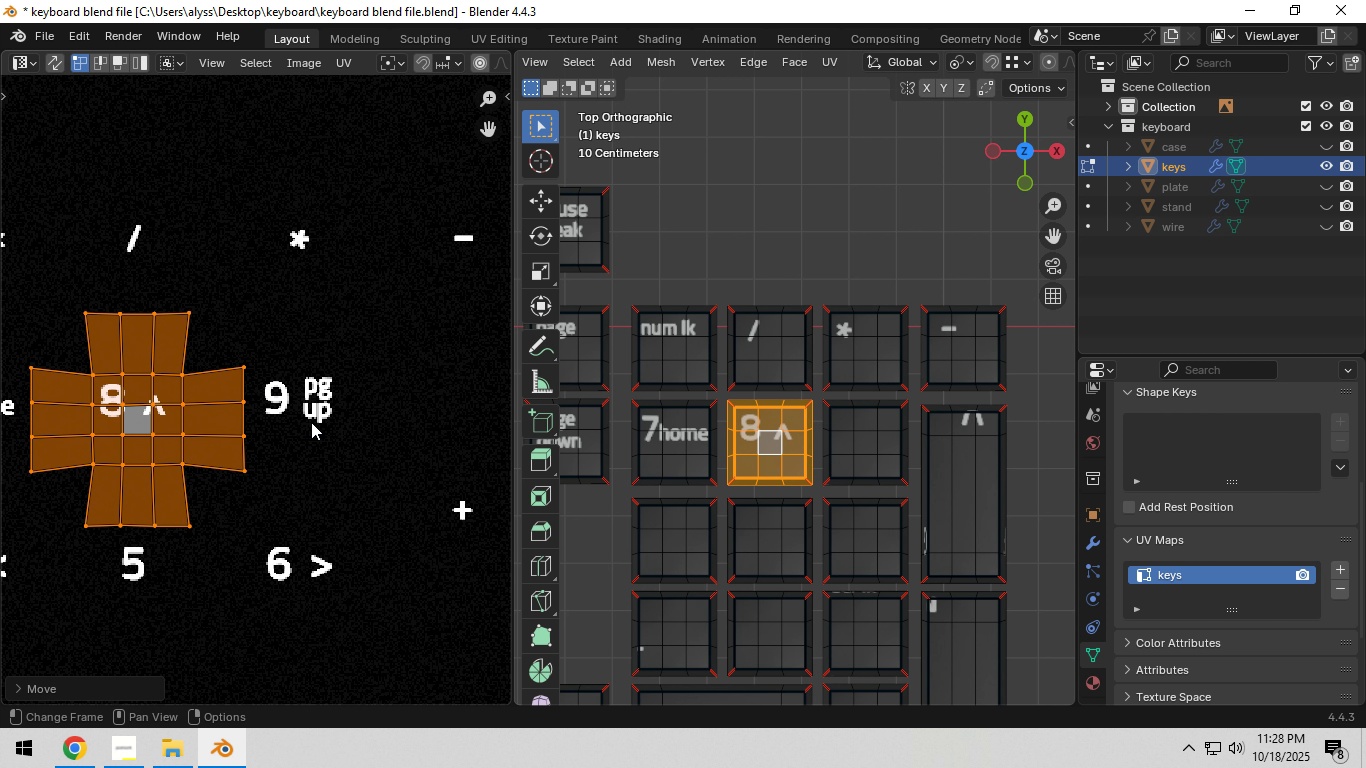 
scroll: coordinate [311, 422], scroll_direction: up, amount: 2.0
 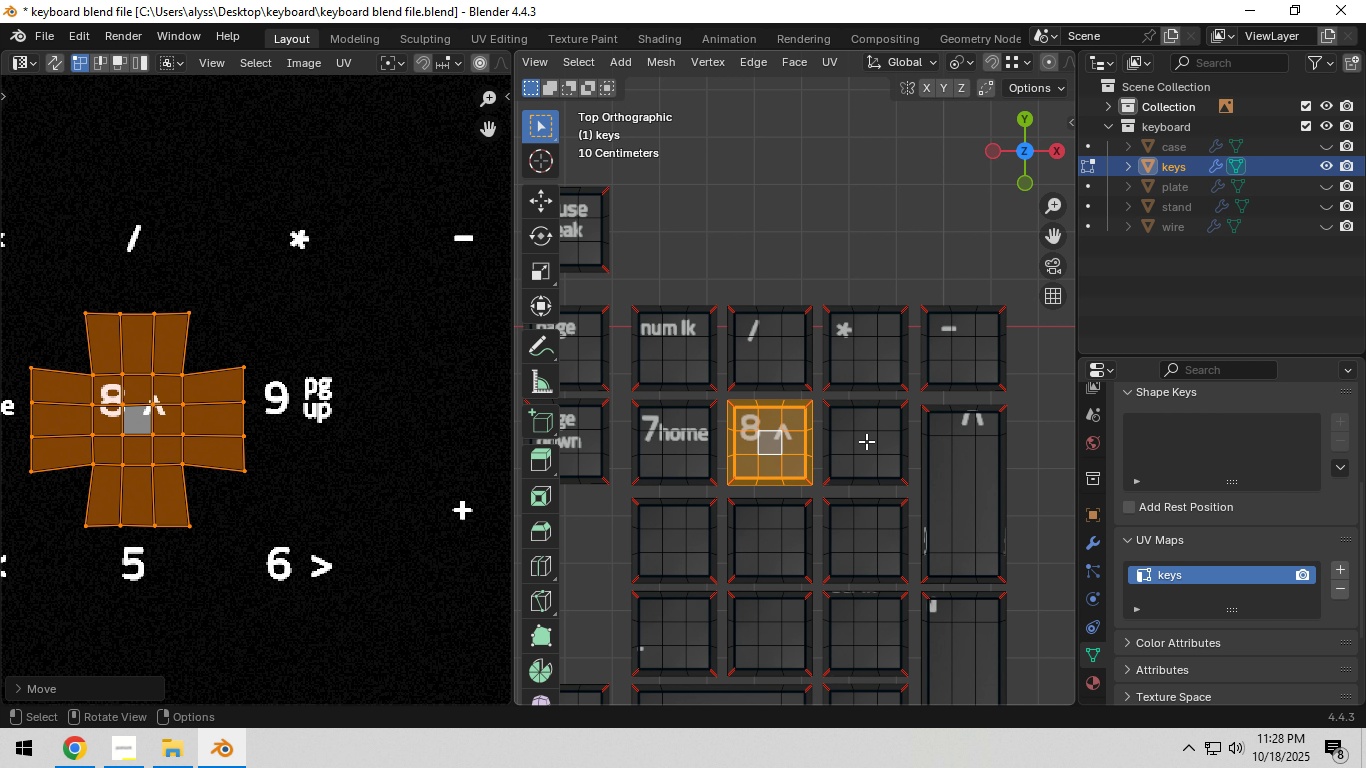 
left_click([866, 441])
 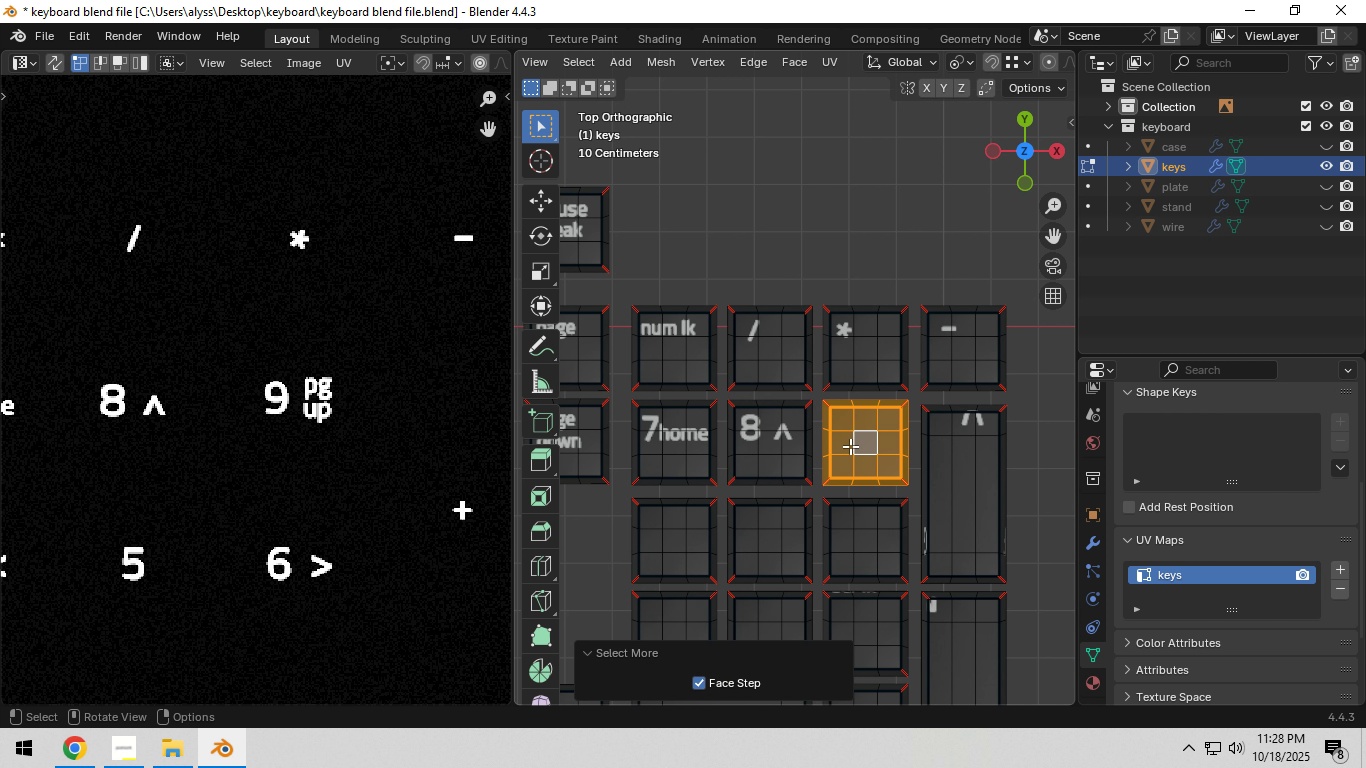 
scroll: coordinate [267, 424], scroll_direction: down, amount: 6.0
 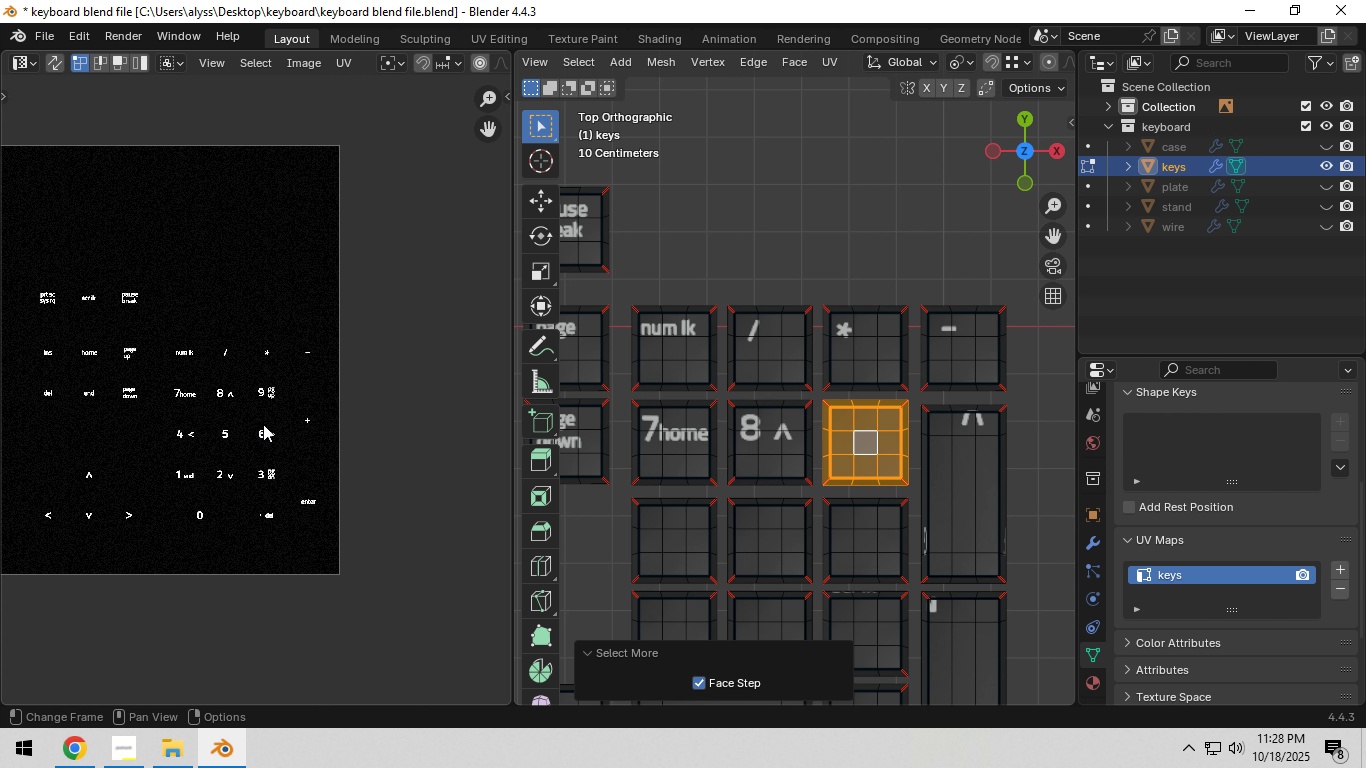 
type(ag)
 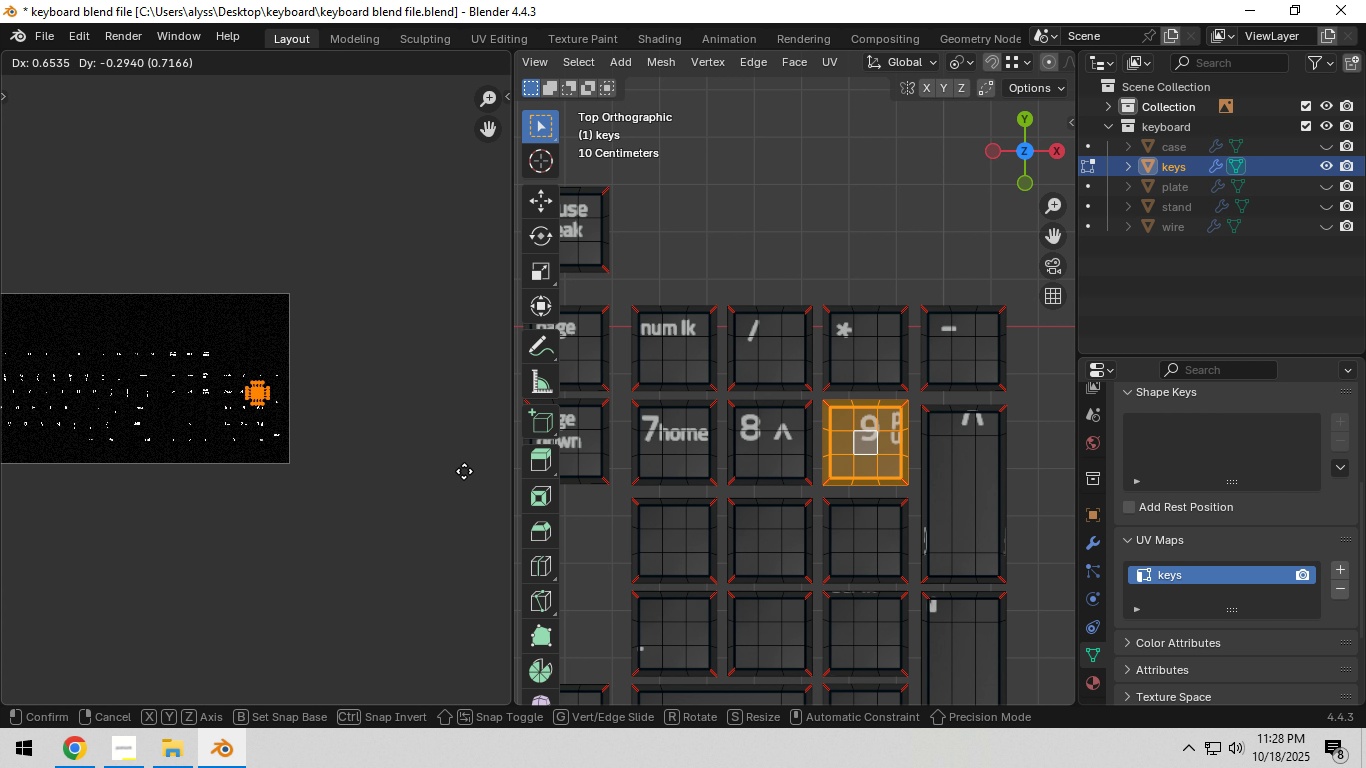 
scroll: coordinate [232, 422], scroll_direction: down, amount: 4.0
 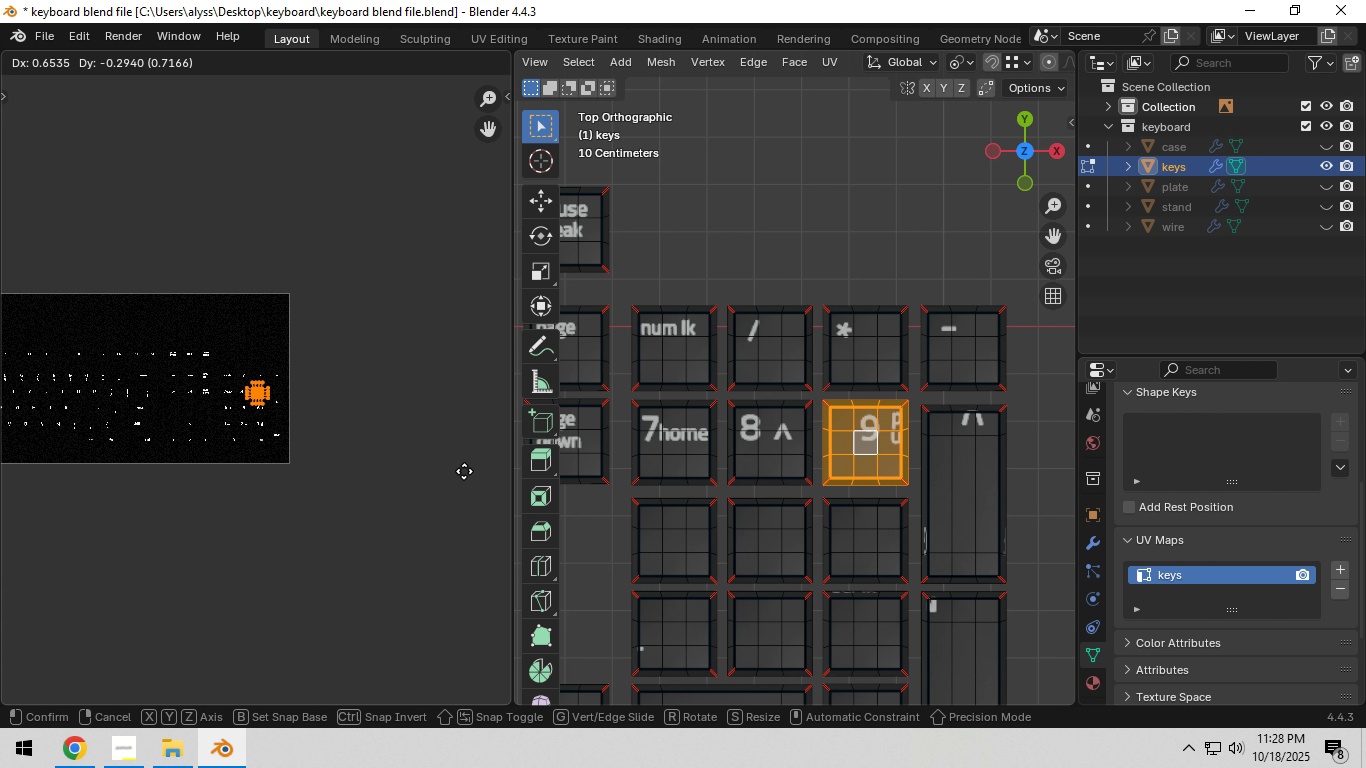 
left_click([466, 469])
 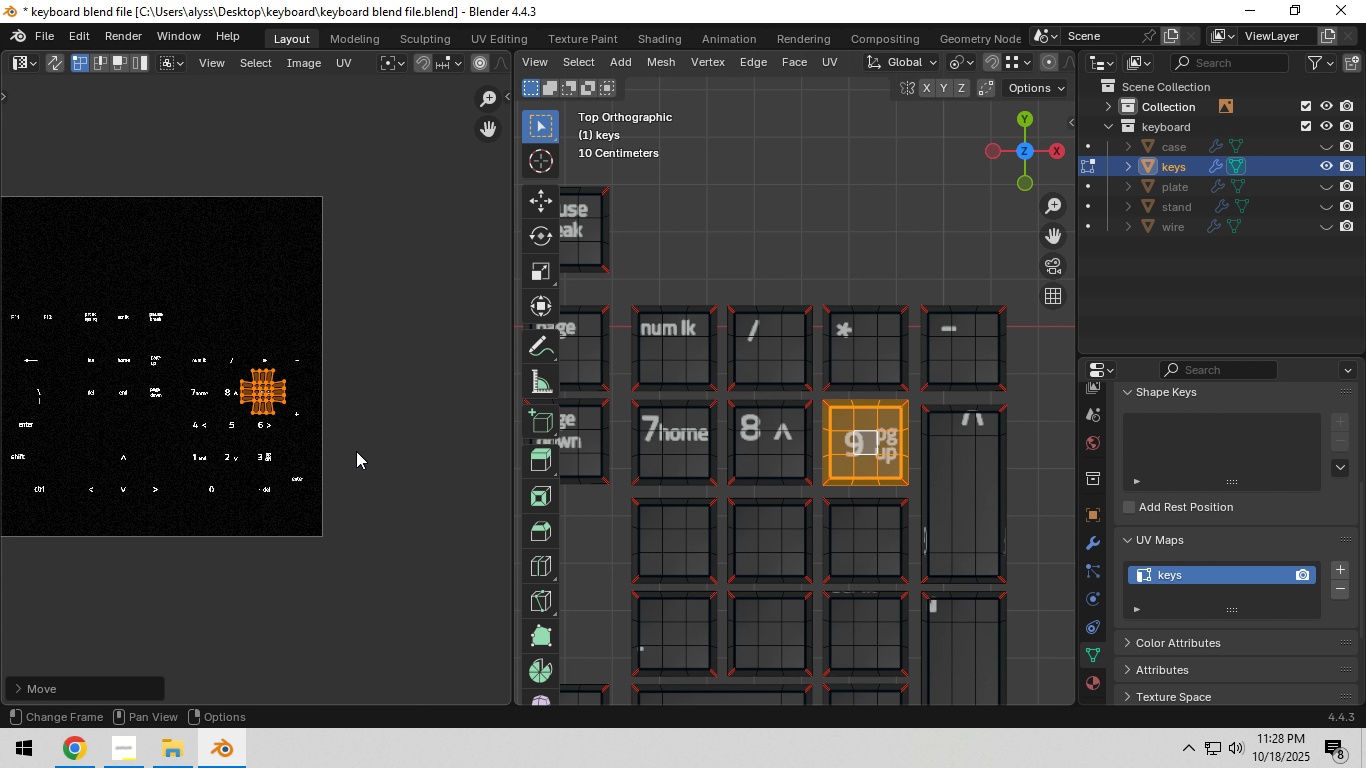 
scroll: coordinate [355, 450], scroll_direction: up, amount: 5.0
 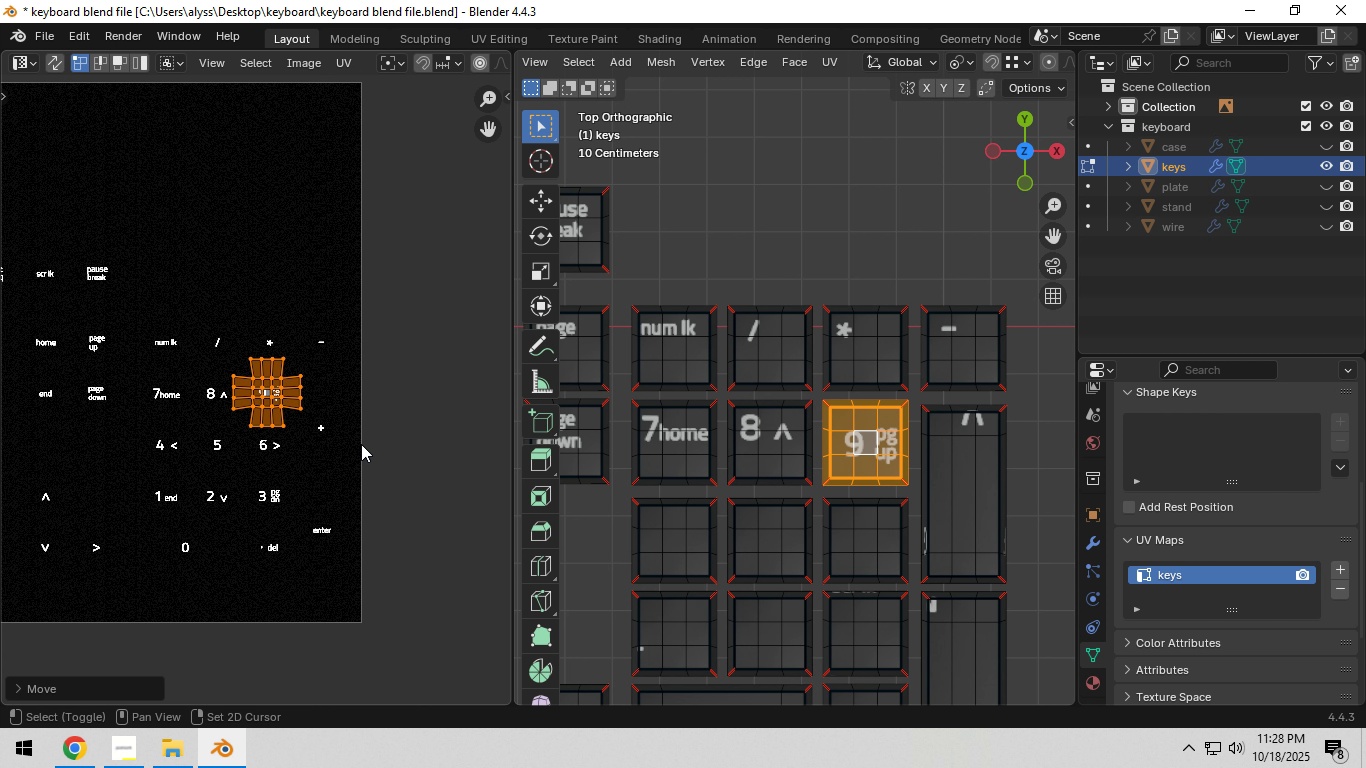 
key(Shift+ShiftLeft)
 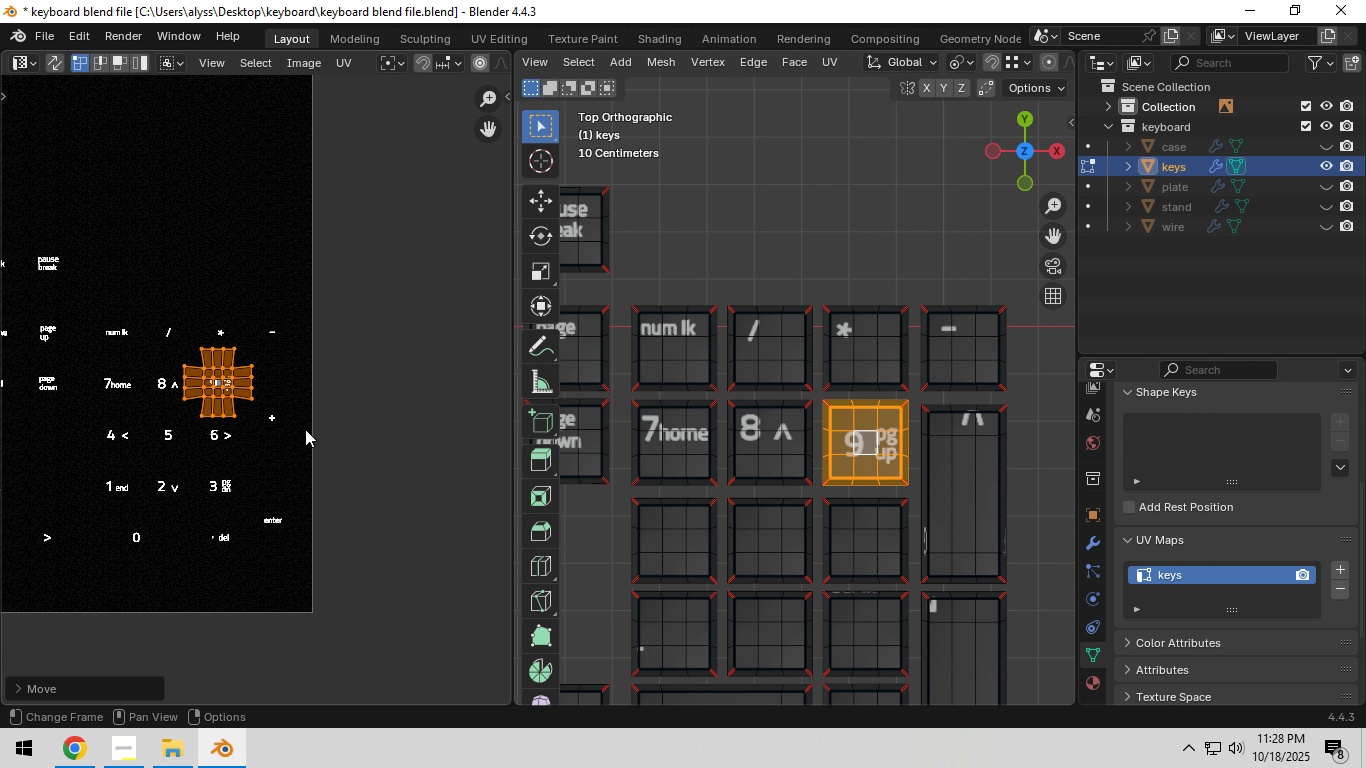 
scroll: coordinate [302, 429], scroll_direction: up, amount: 6.0
 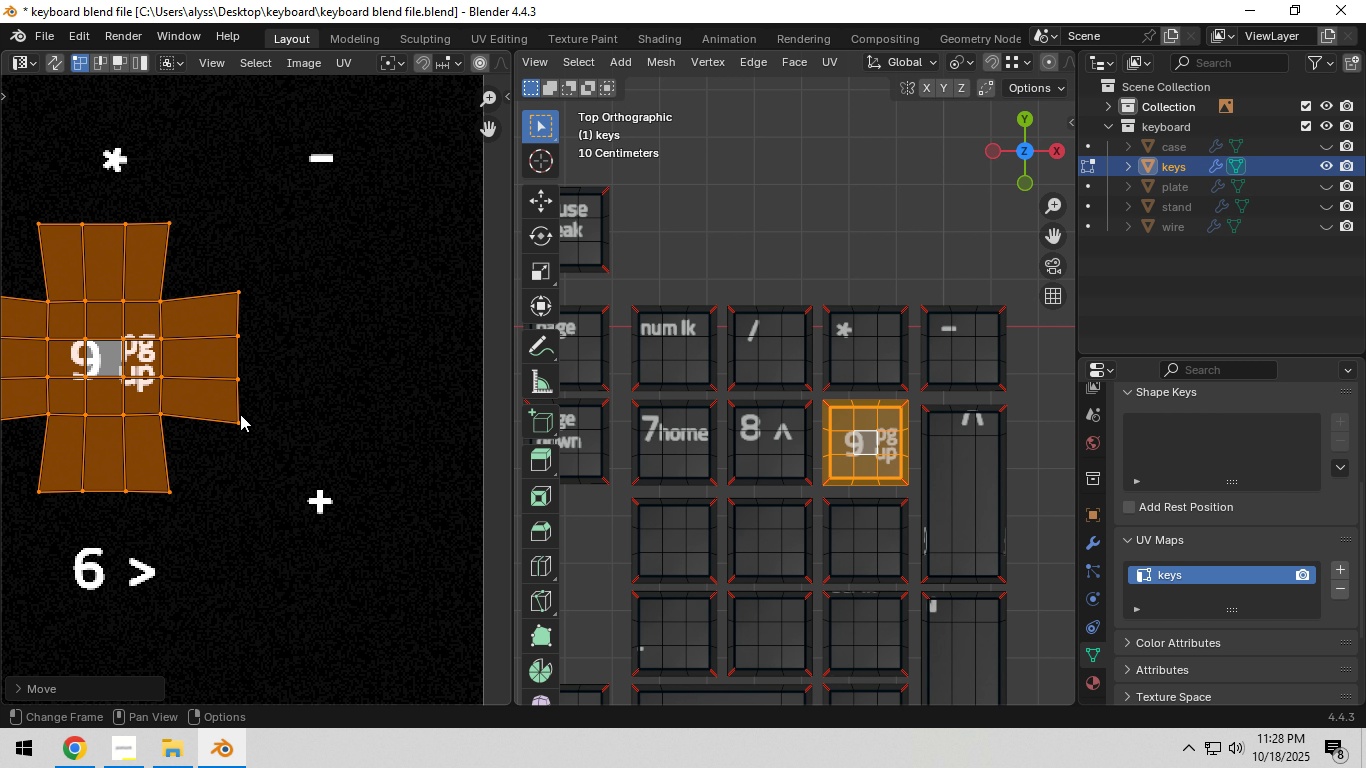 
key(Shift+ShiftLeft)
 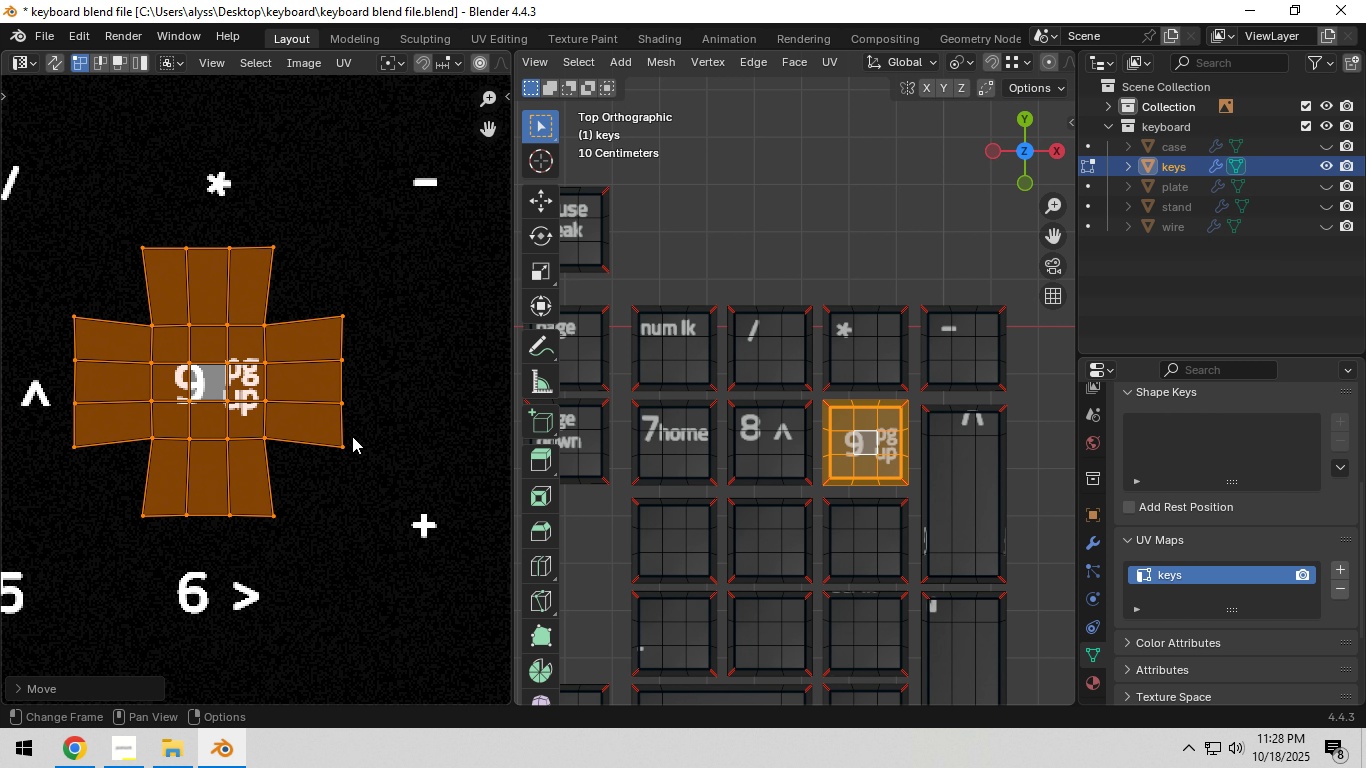 
scroll: coordinate [352, 436], scroll_direction: up, amount: 1.0
 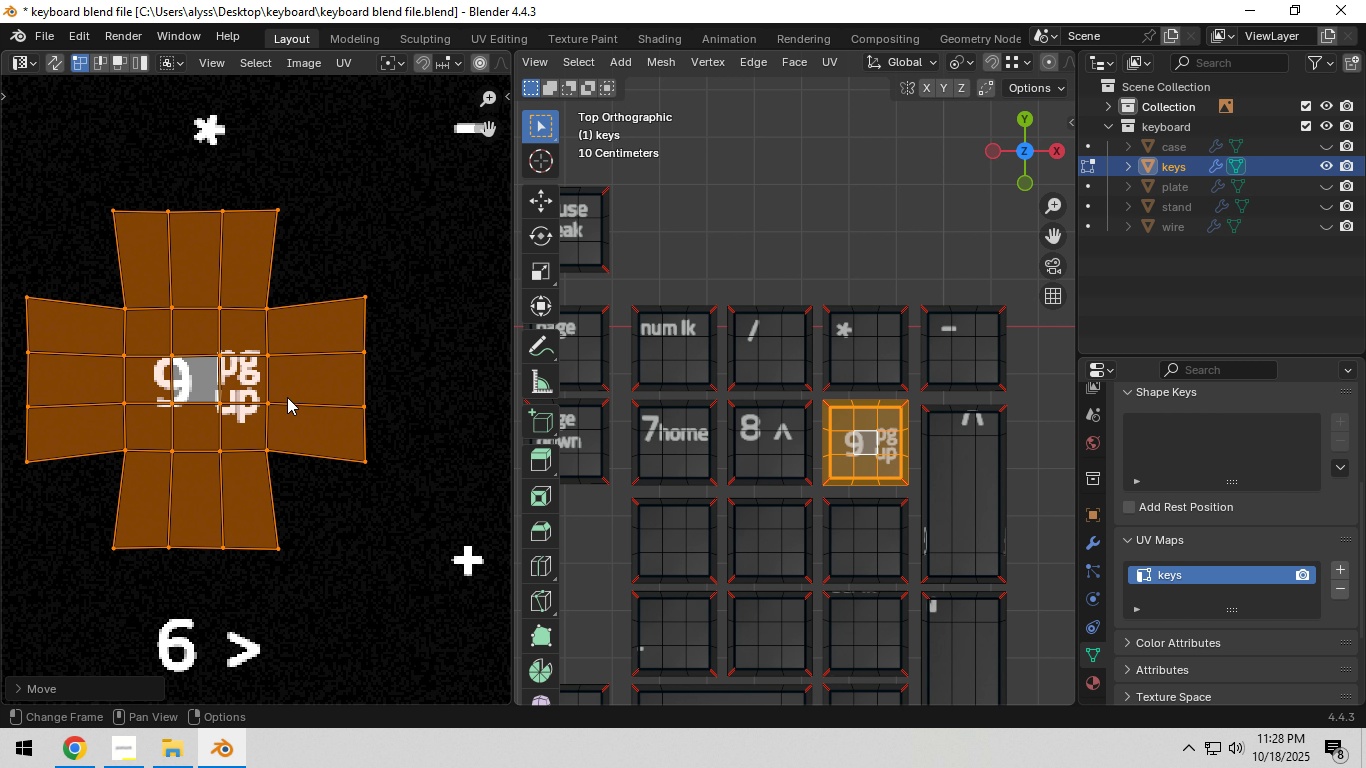 
key(G)
 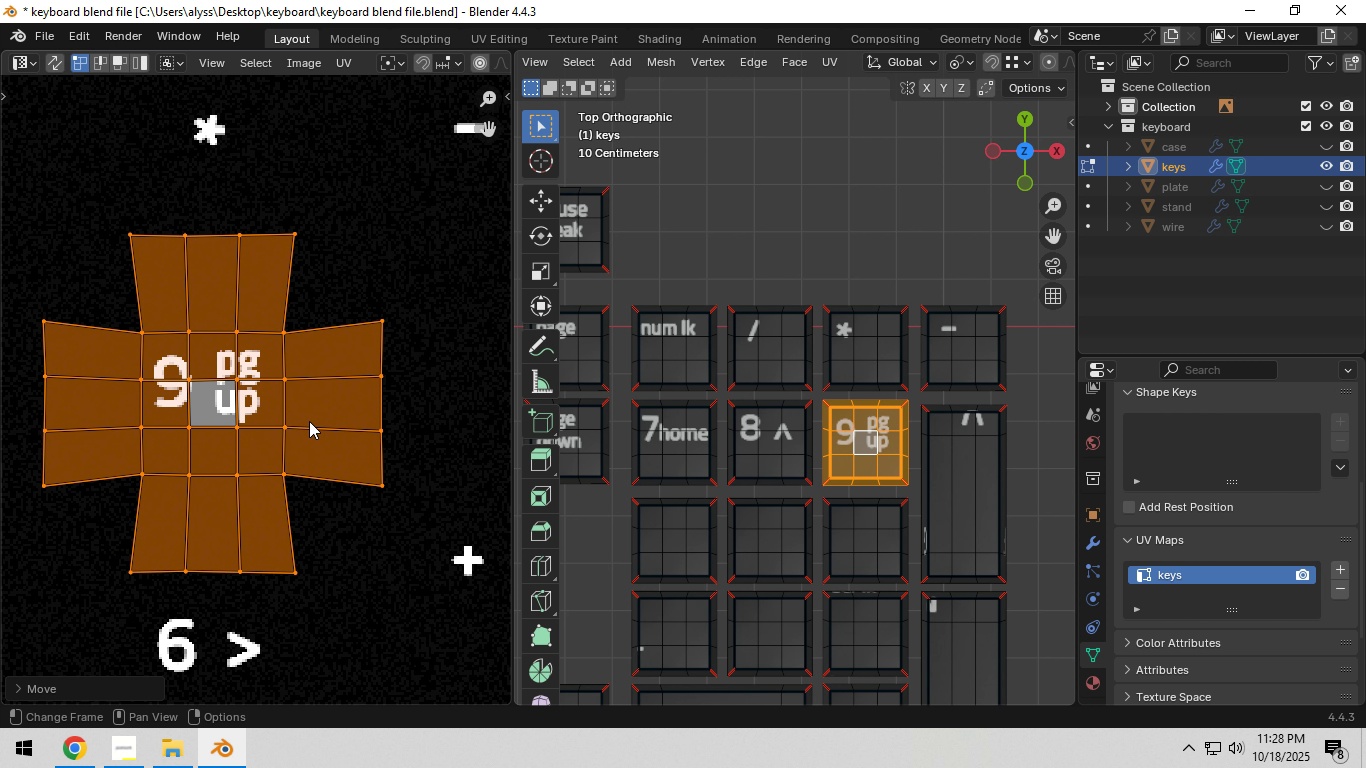 
left_click([309, 421])
 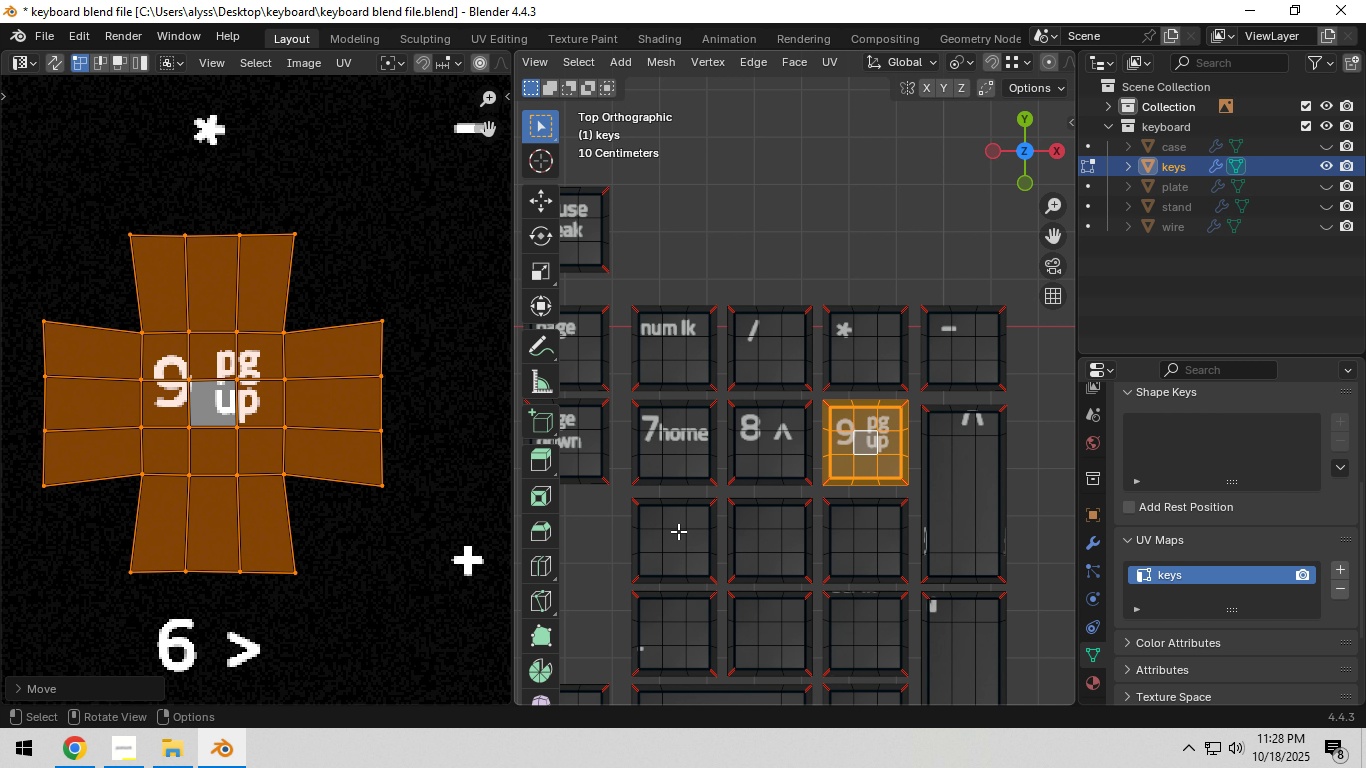 
left_click([678, 531])
 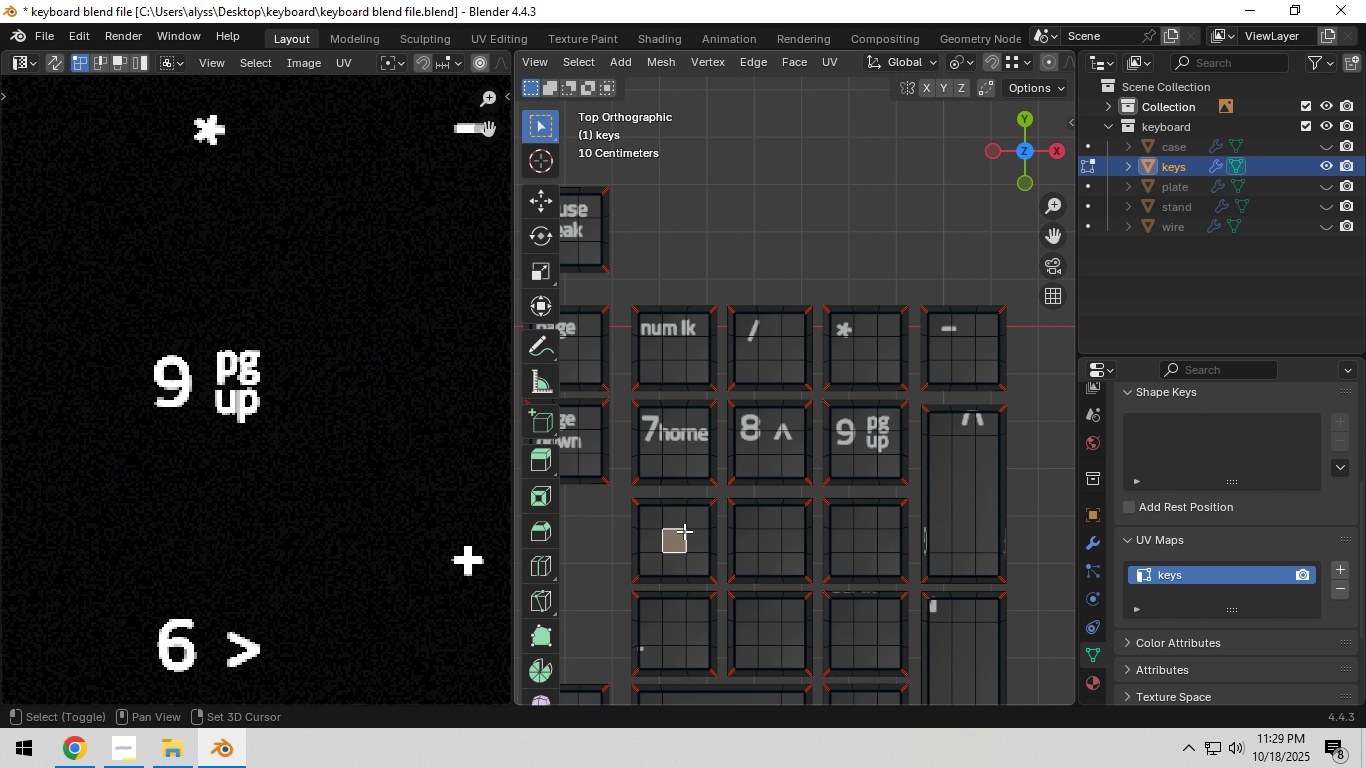 
hold_key(key=ShiftLeft, duration=0.51)
 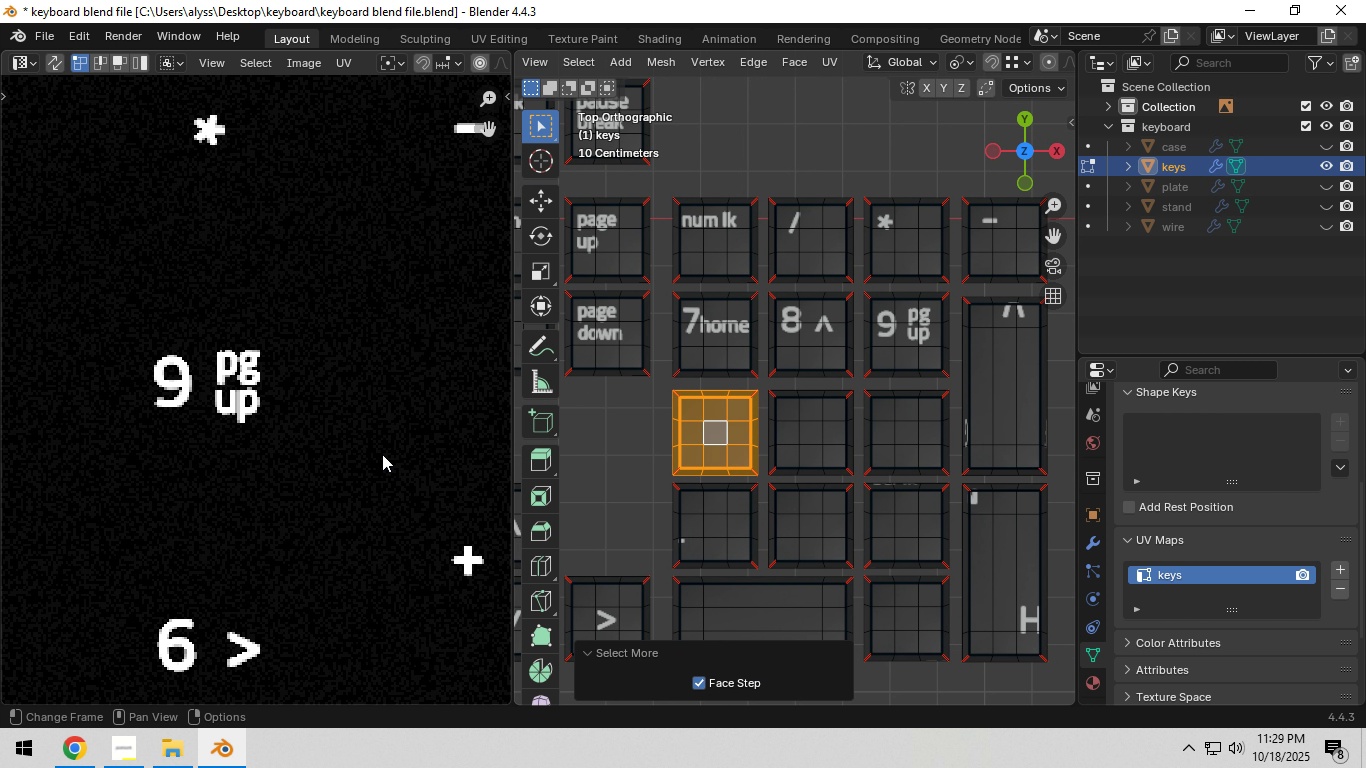 
scroll: coordinate [281, 438], scroll_direction: down, amount: 7.0
 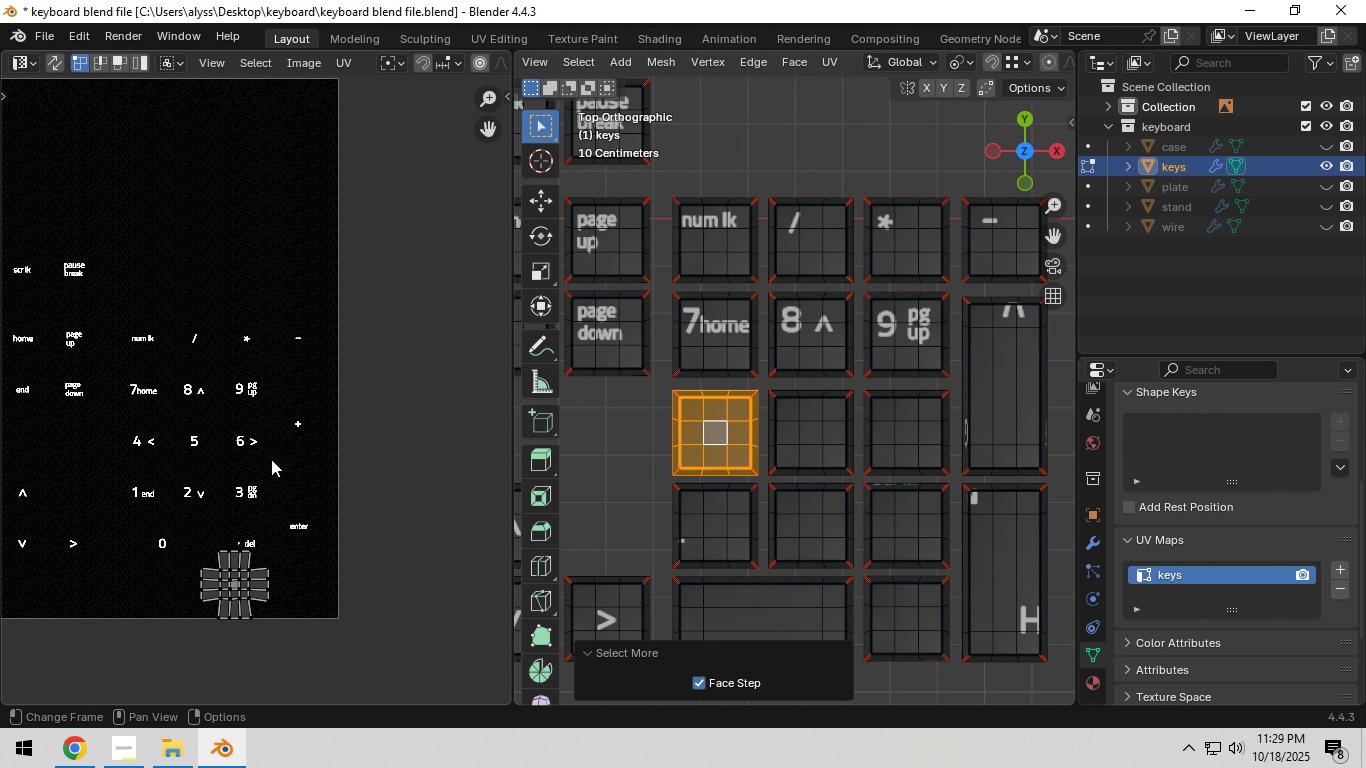 
type(ag)
 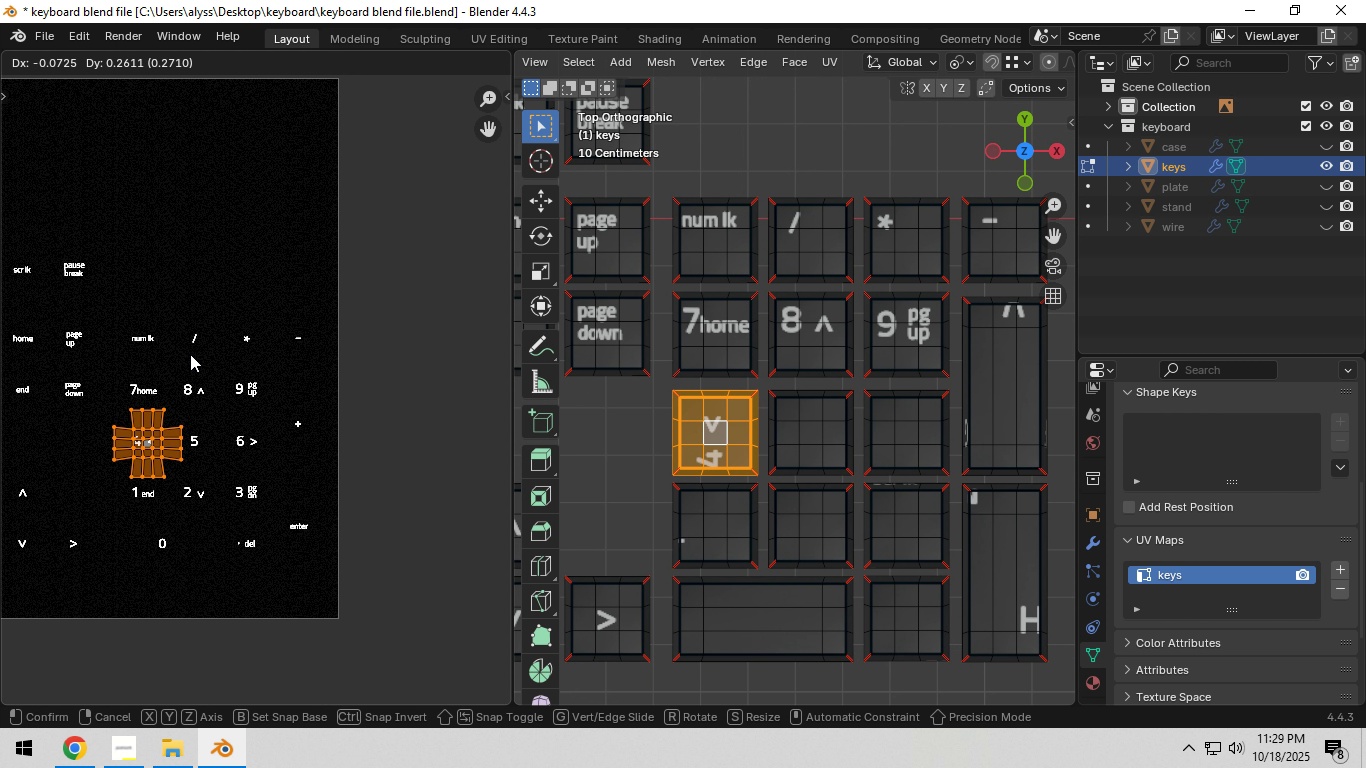 
left_click([190, 354])
 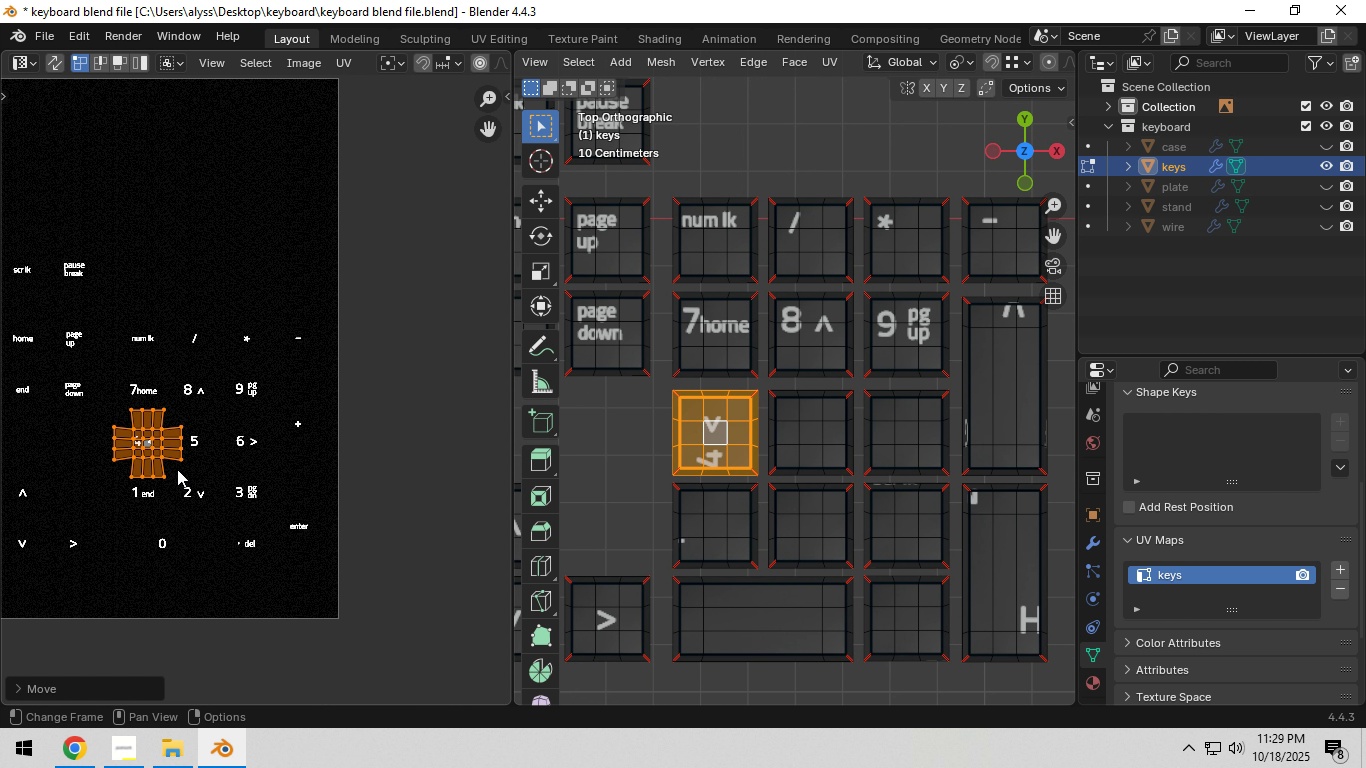 
key(Shift+ShiftLeft)
 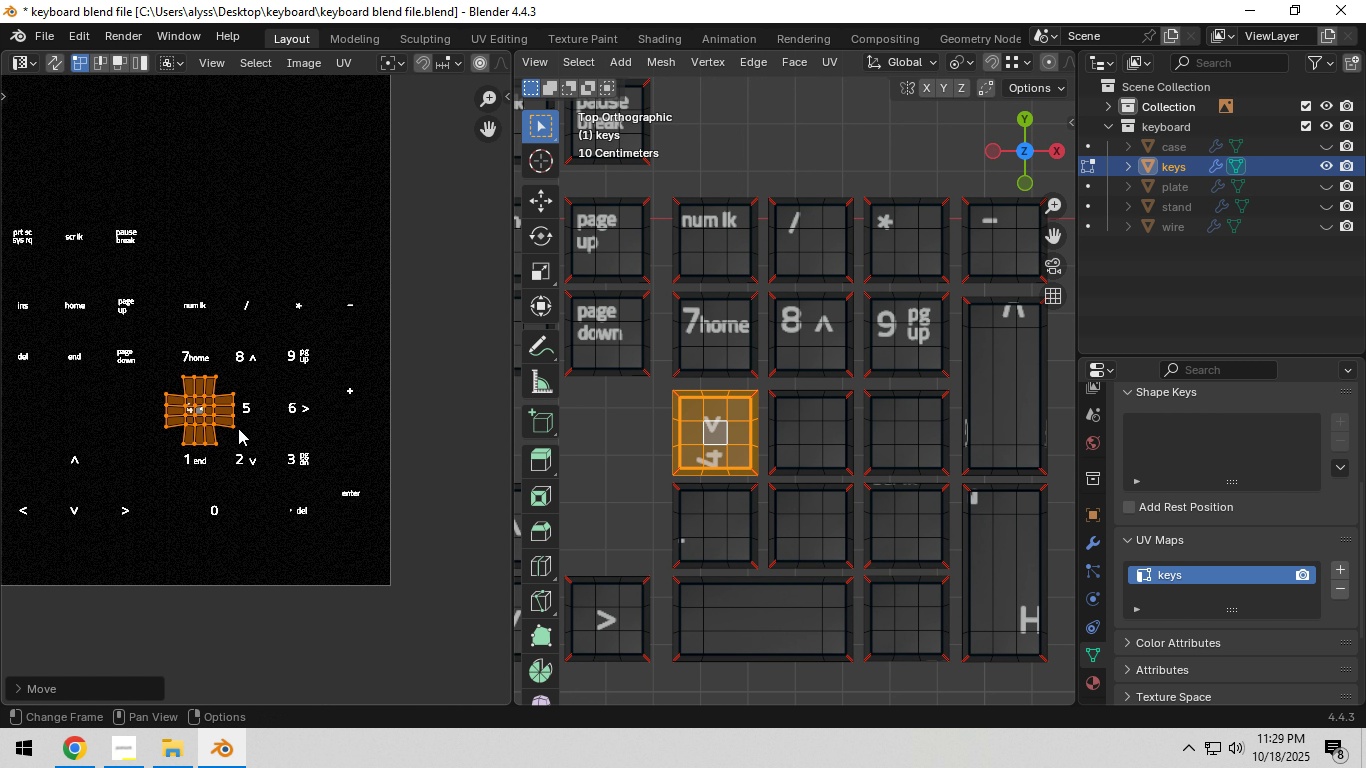 
scroll: coordinate [240, 428], scroll_direction: up, amount: 5.0
 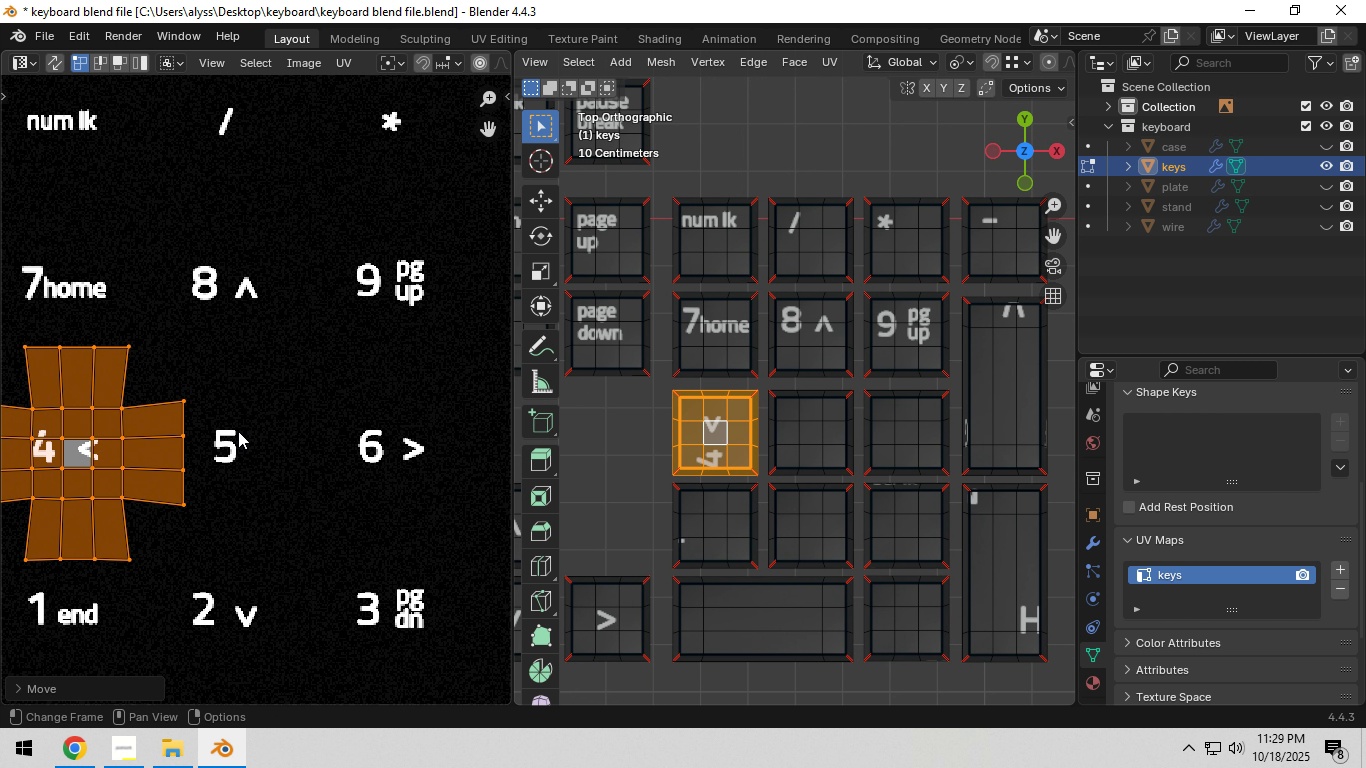 
key(Shift+ShiftLeft)
 